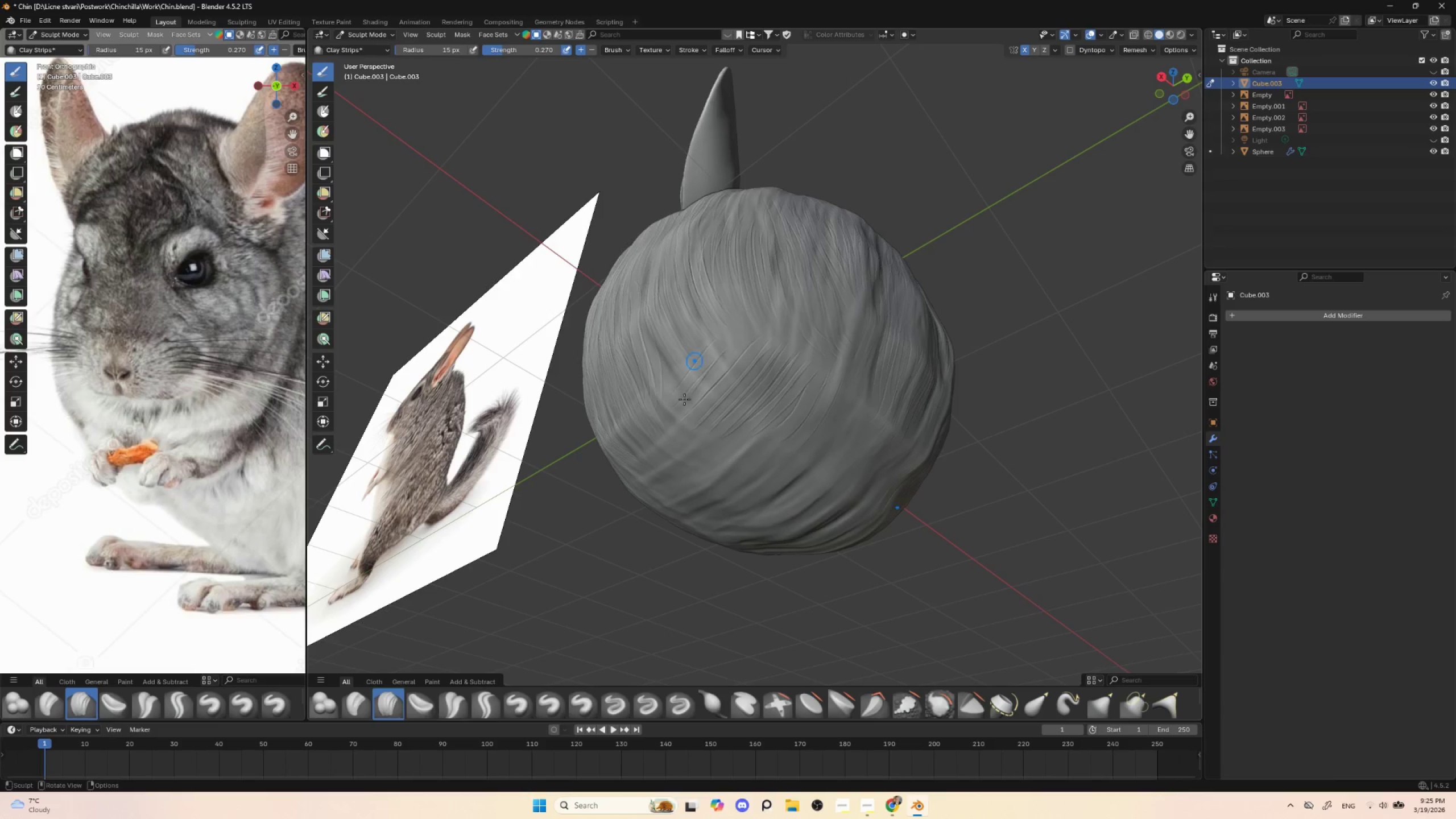 
left_click_drag(start_coordinate=[690, 379], to_coordinate=[684, 413])
 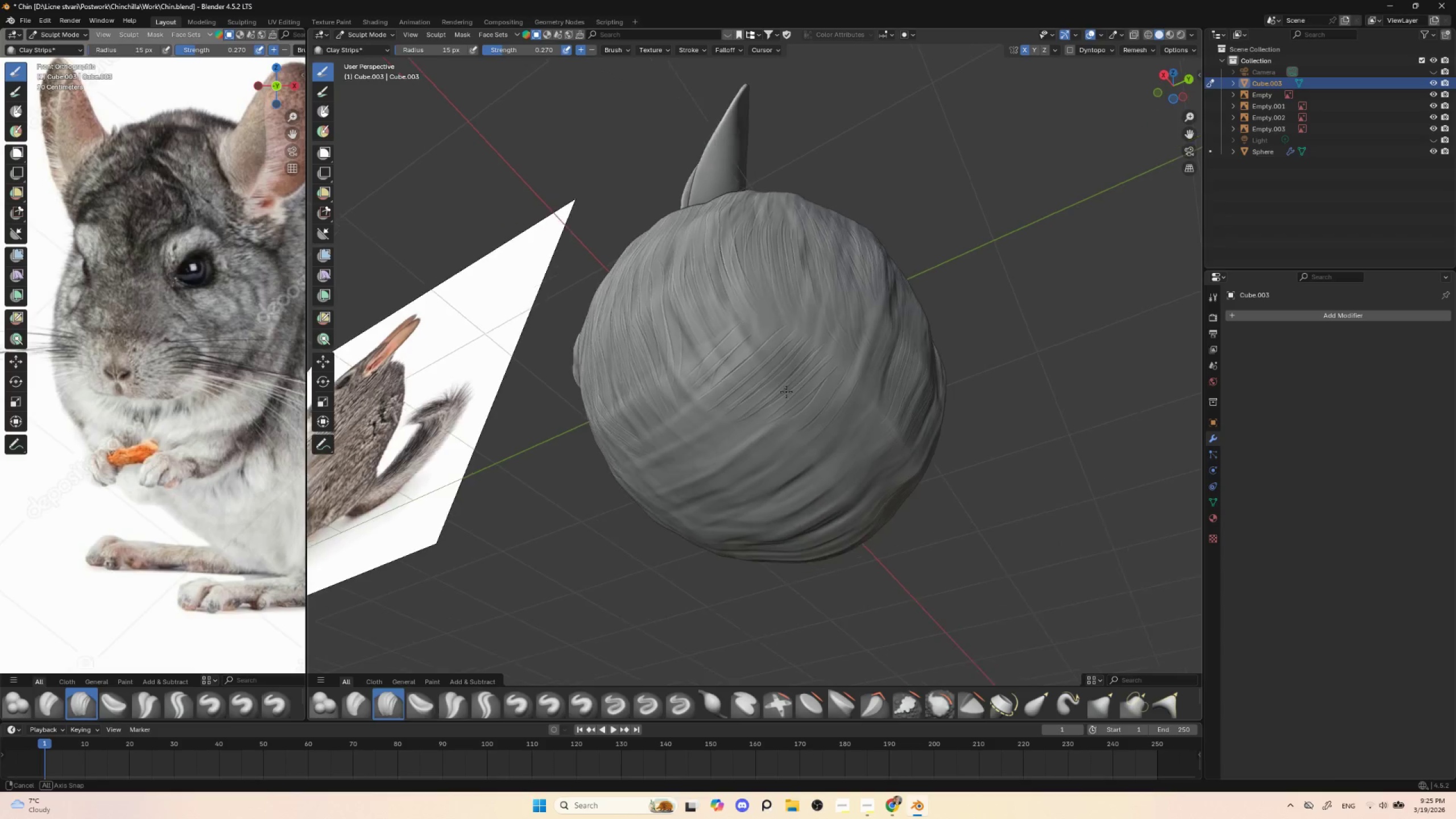 
key(Control+ControlLeft)
 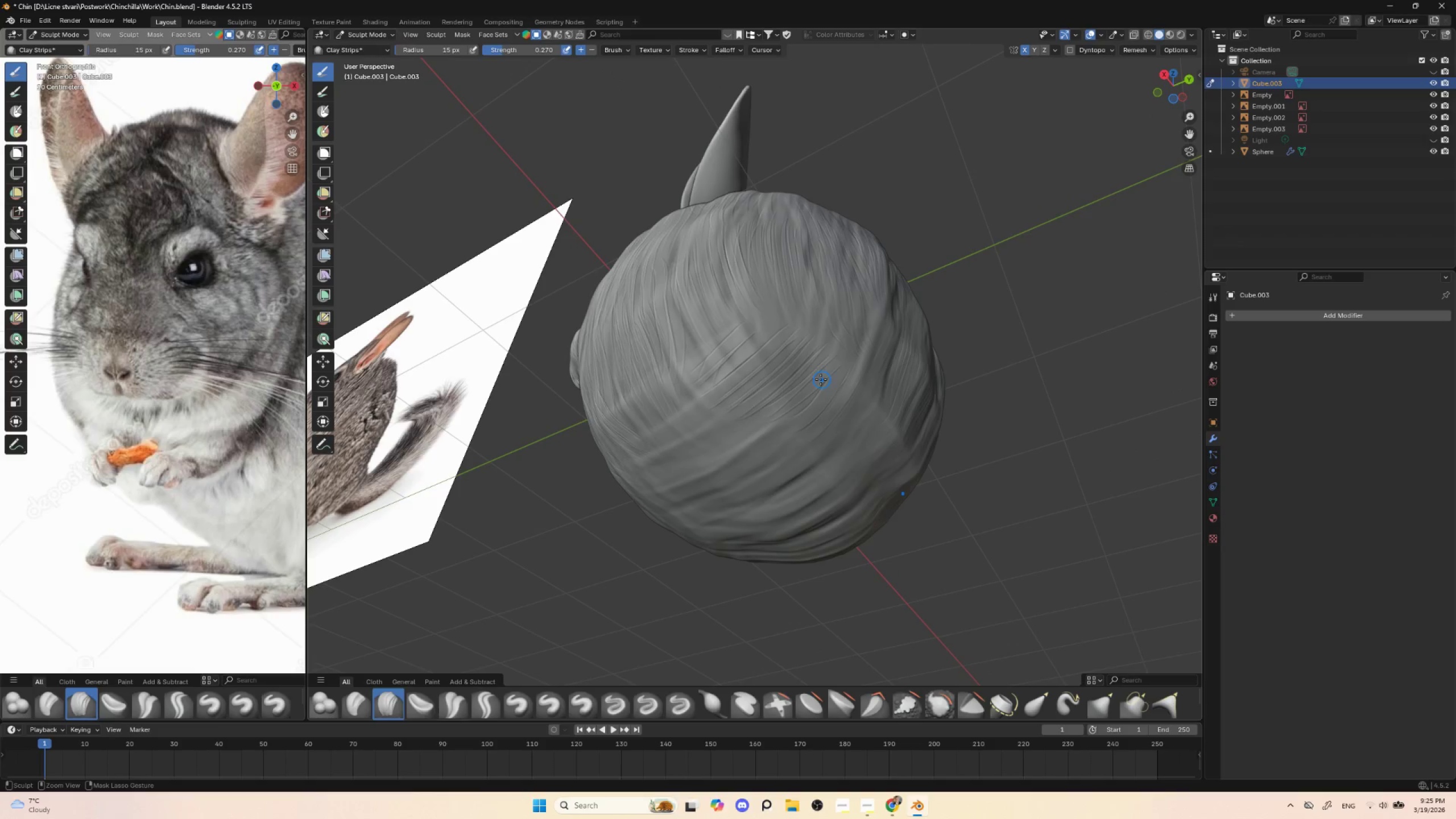 
key(Control+Z)
 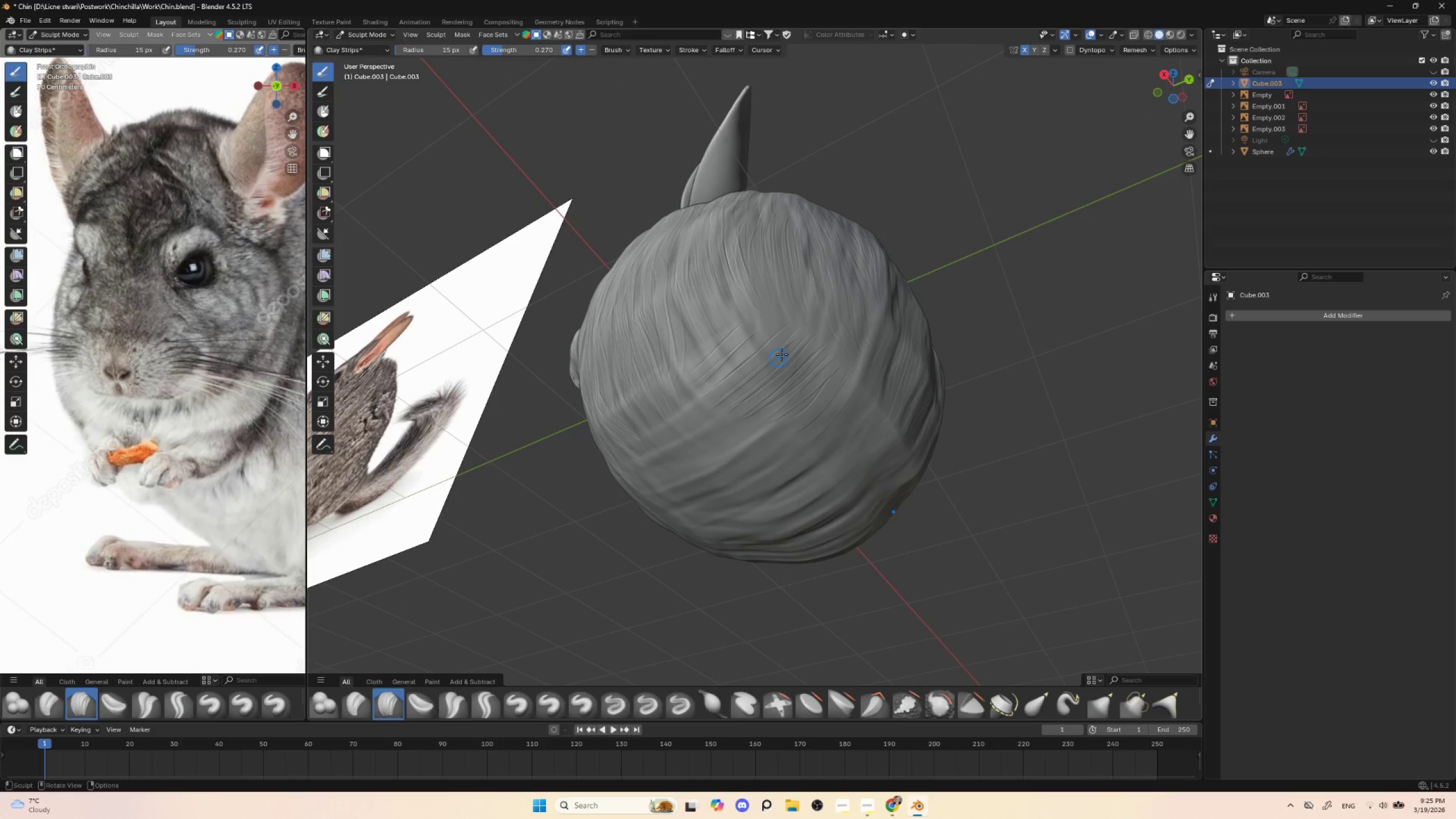 
key(Control+ControlLeft)
 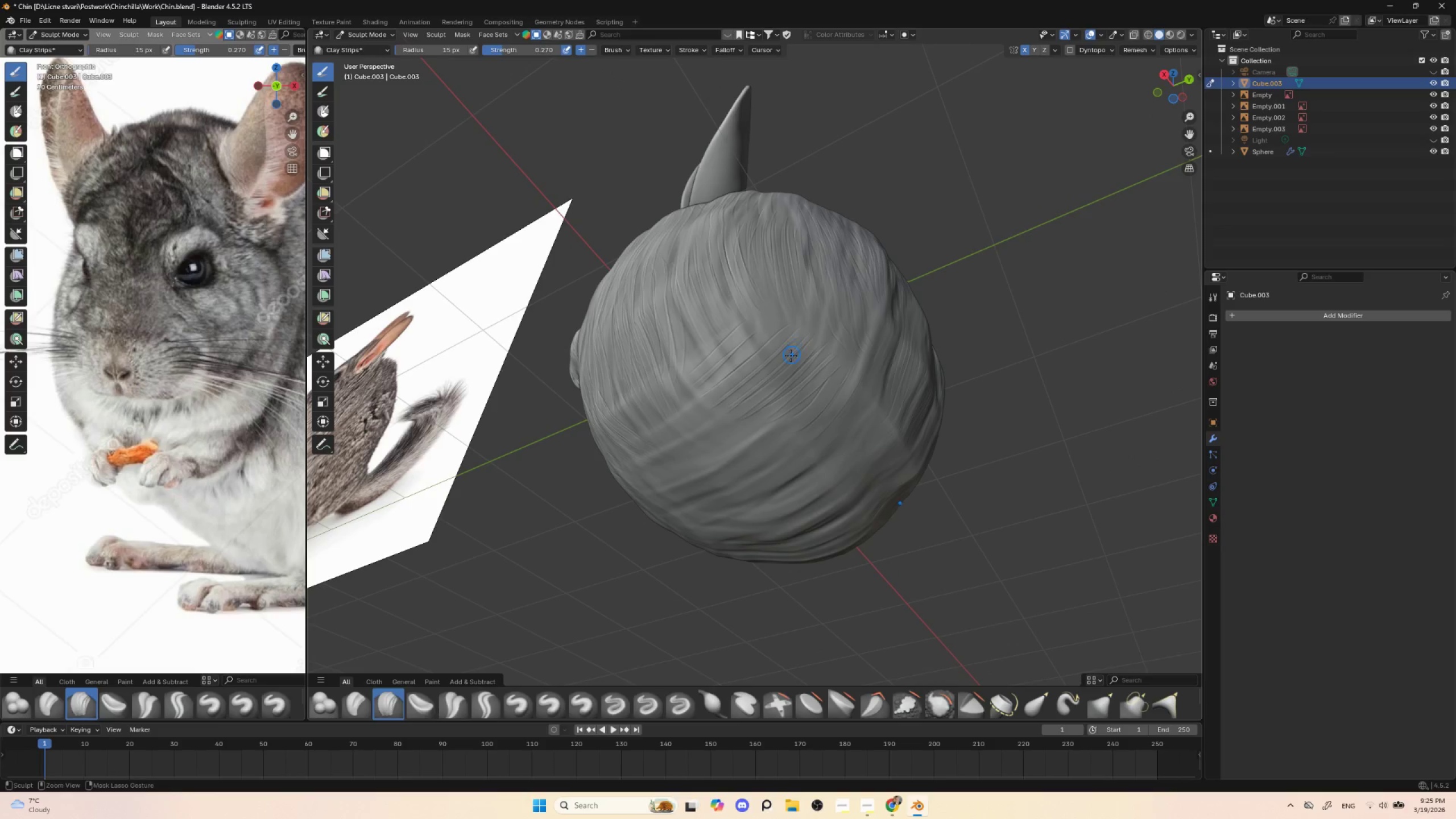 
key(Control+Z)
 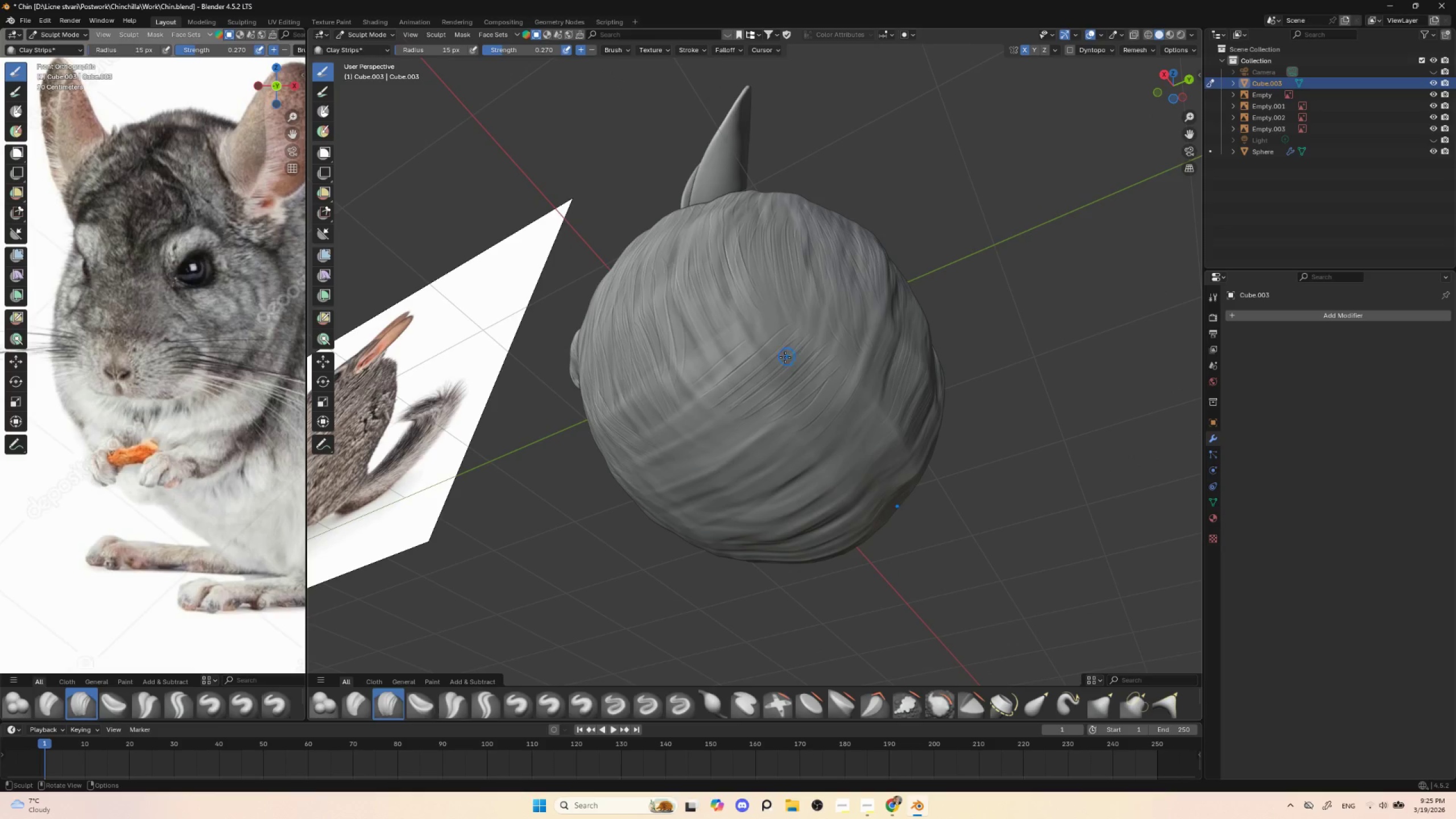 
key(Control+Z)
 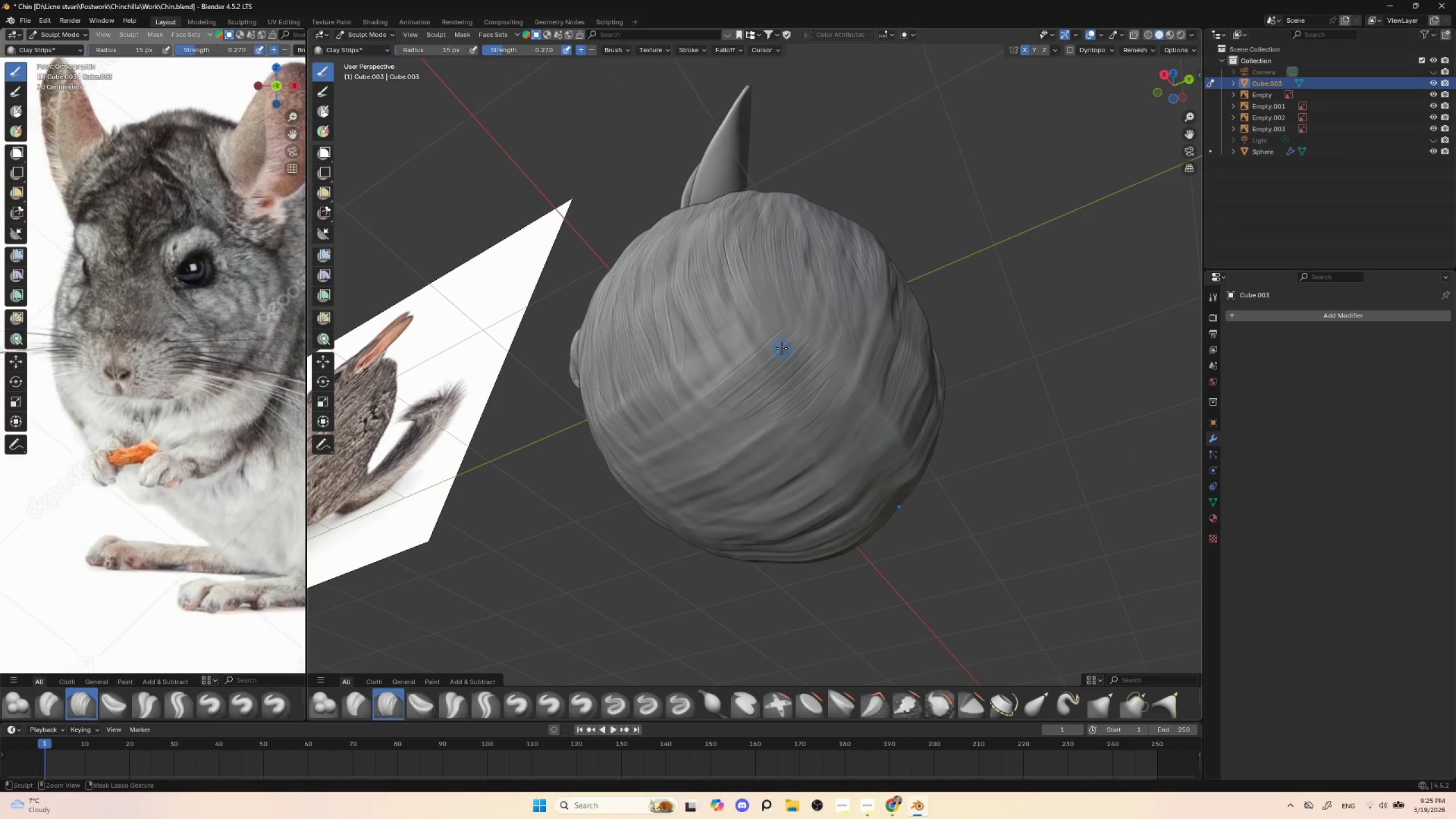 
key(Control+Z)
 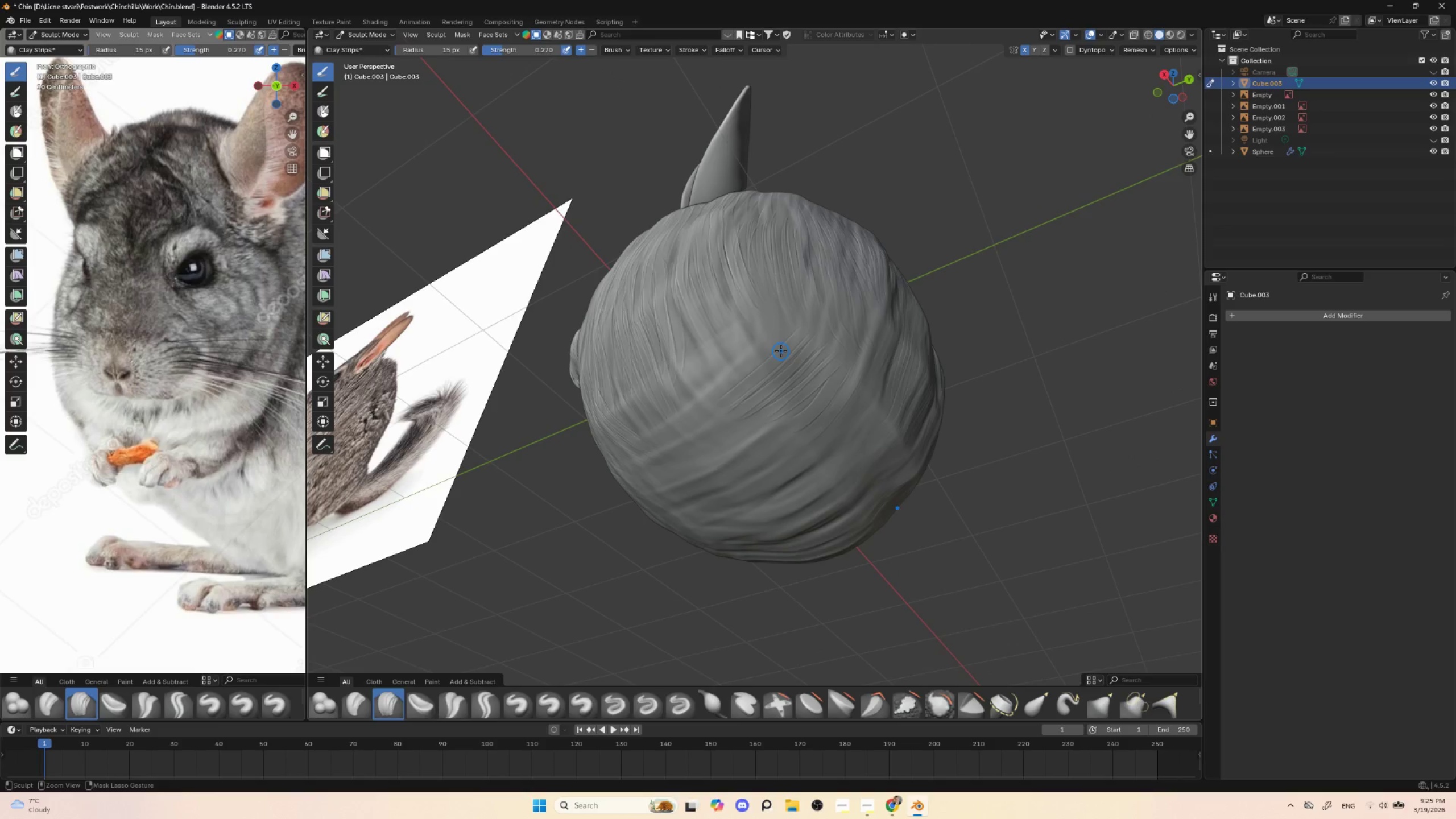 
key(Control+Z)
 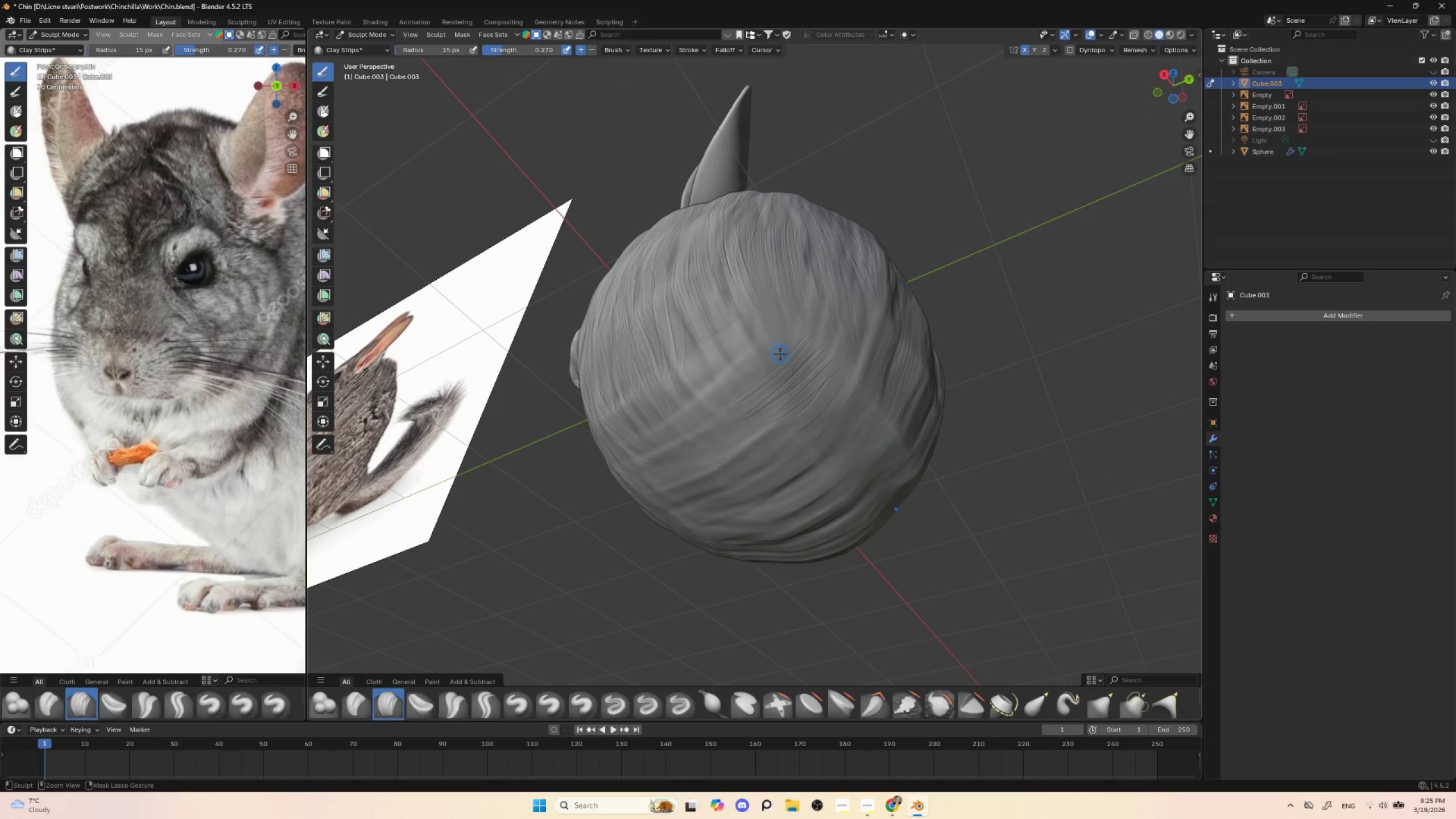 
key(Control+Z)
 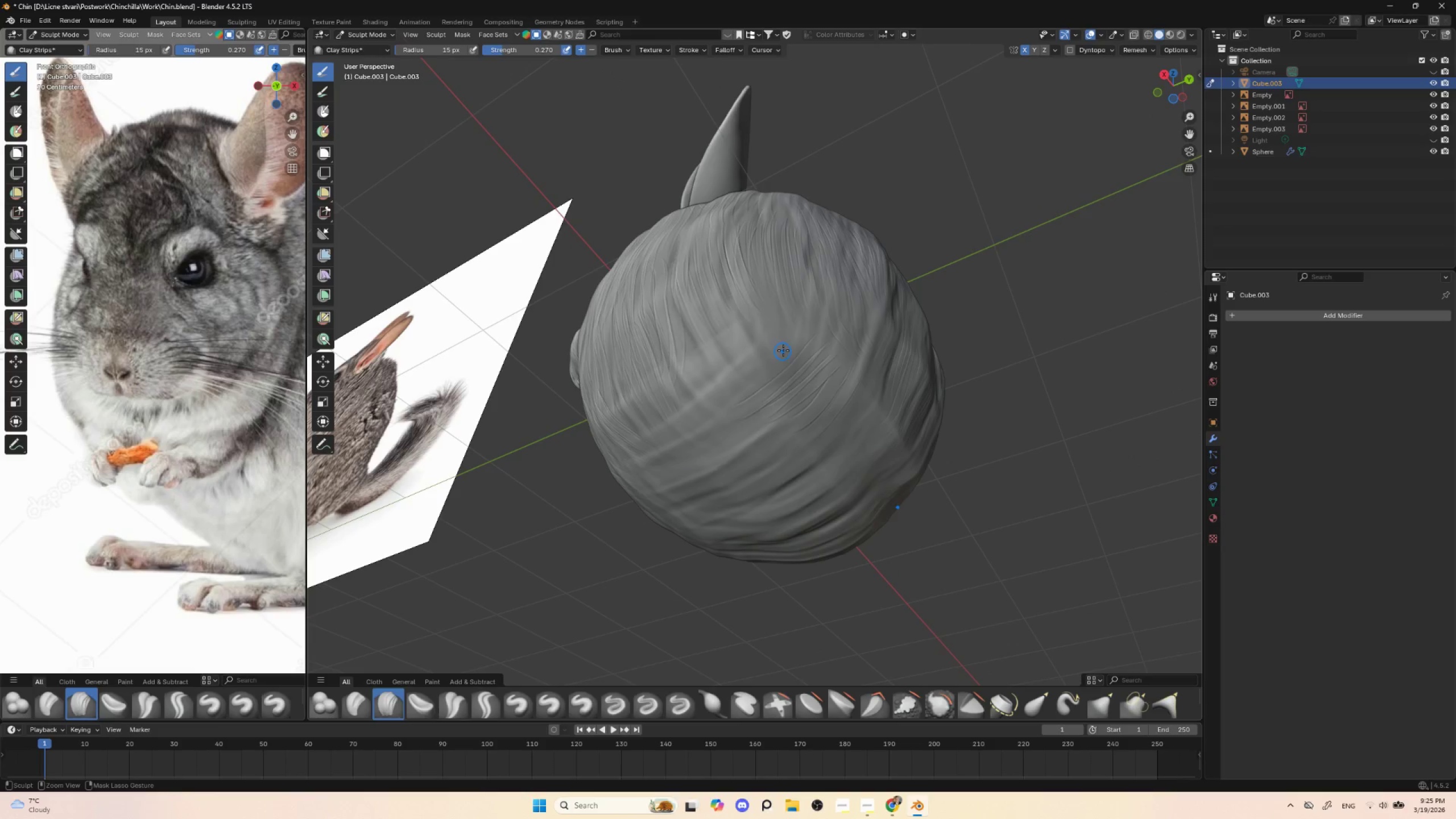 
key(Control+Z)
 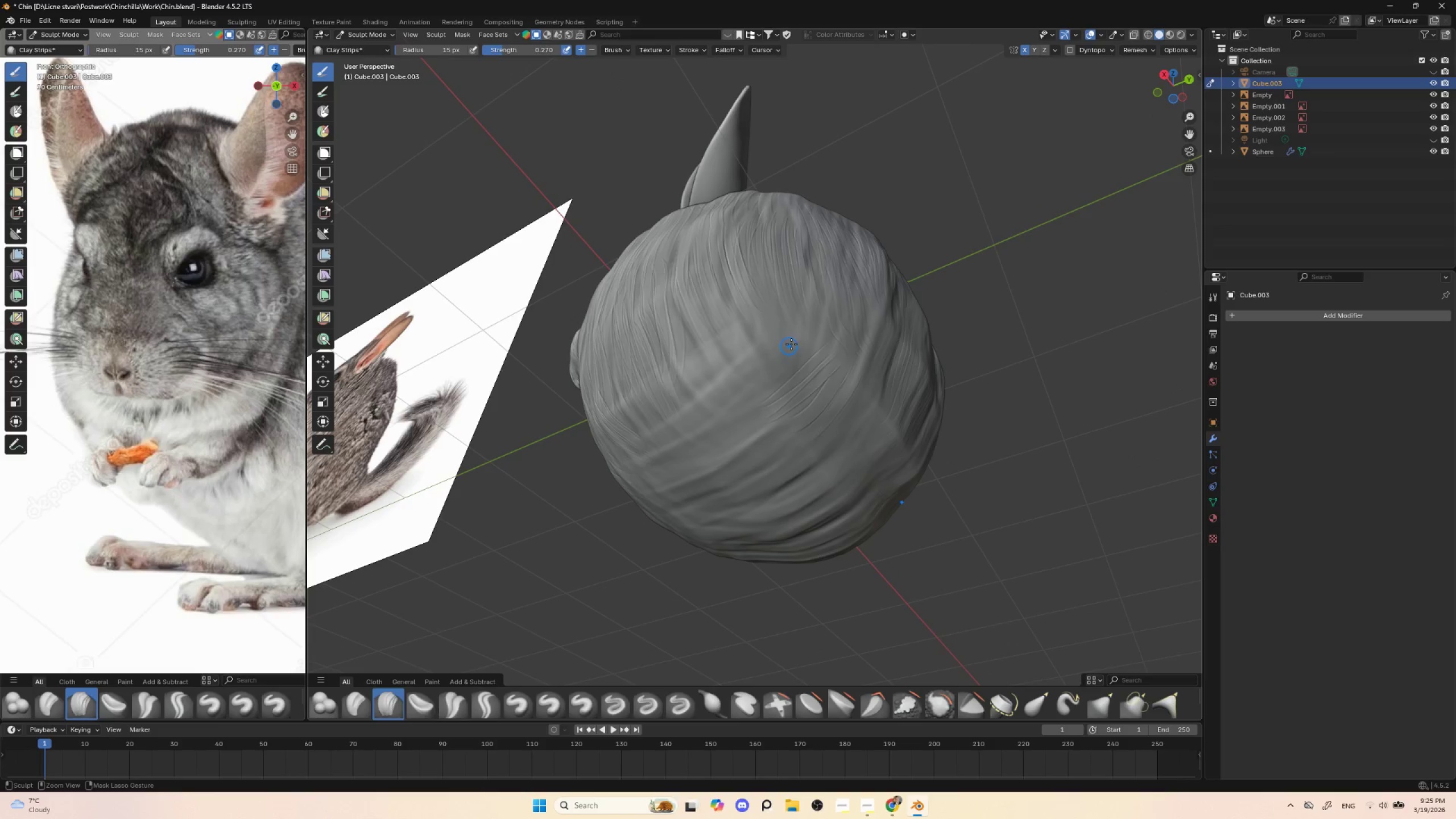 
key(Control+Z)
 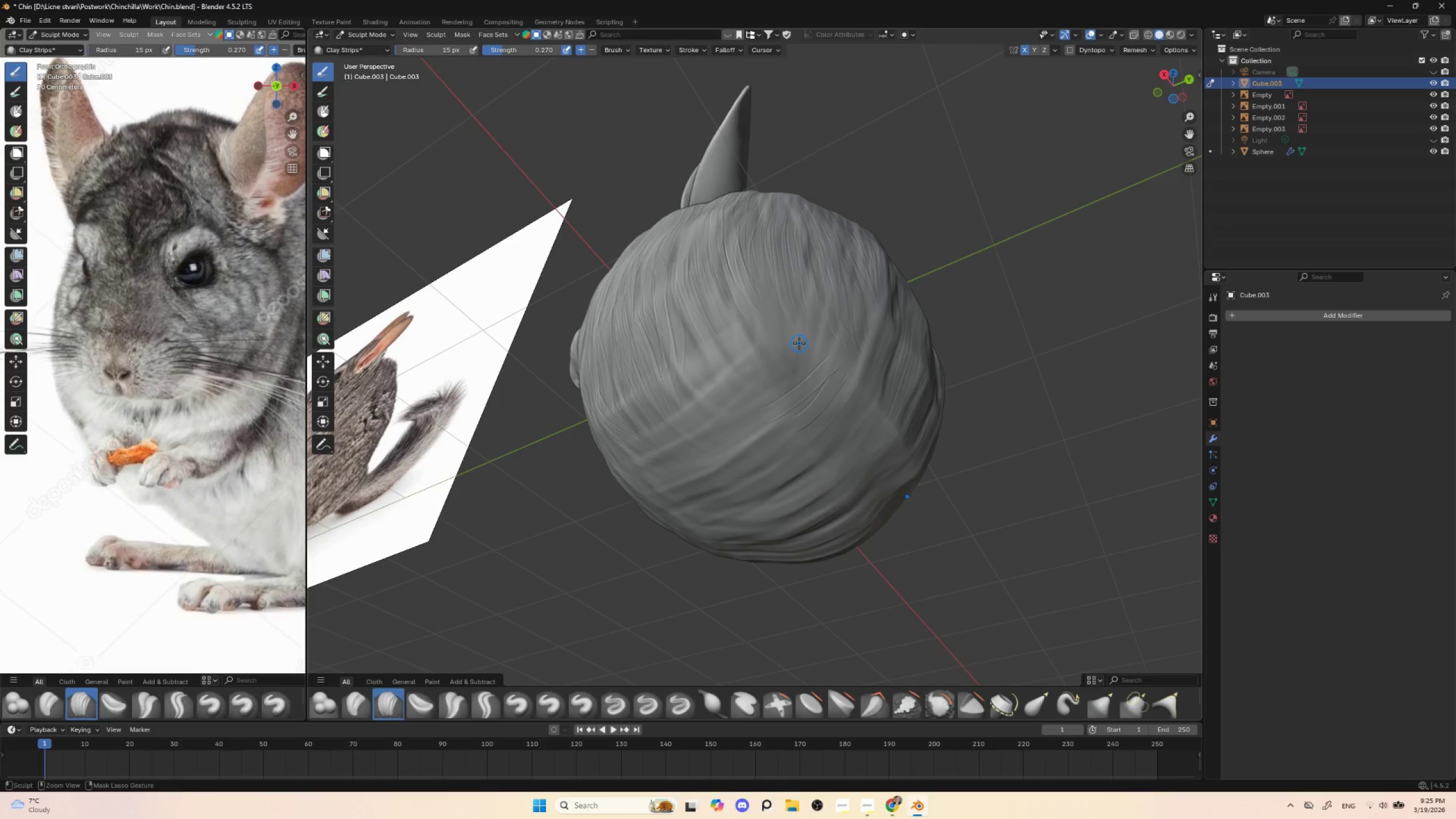 
key(Control+Z)
 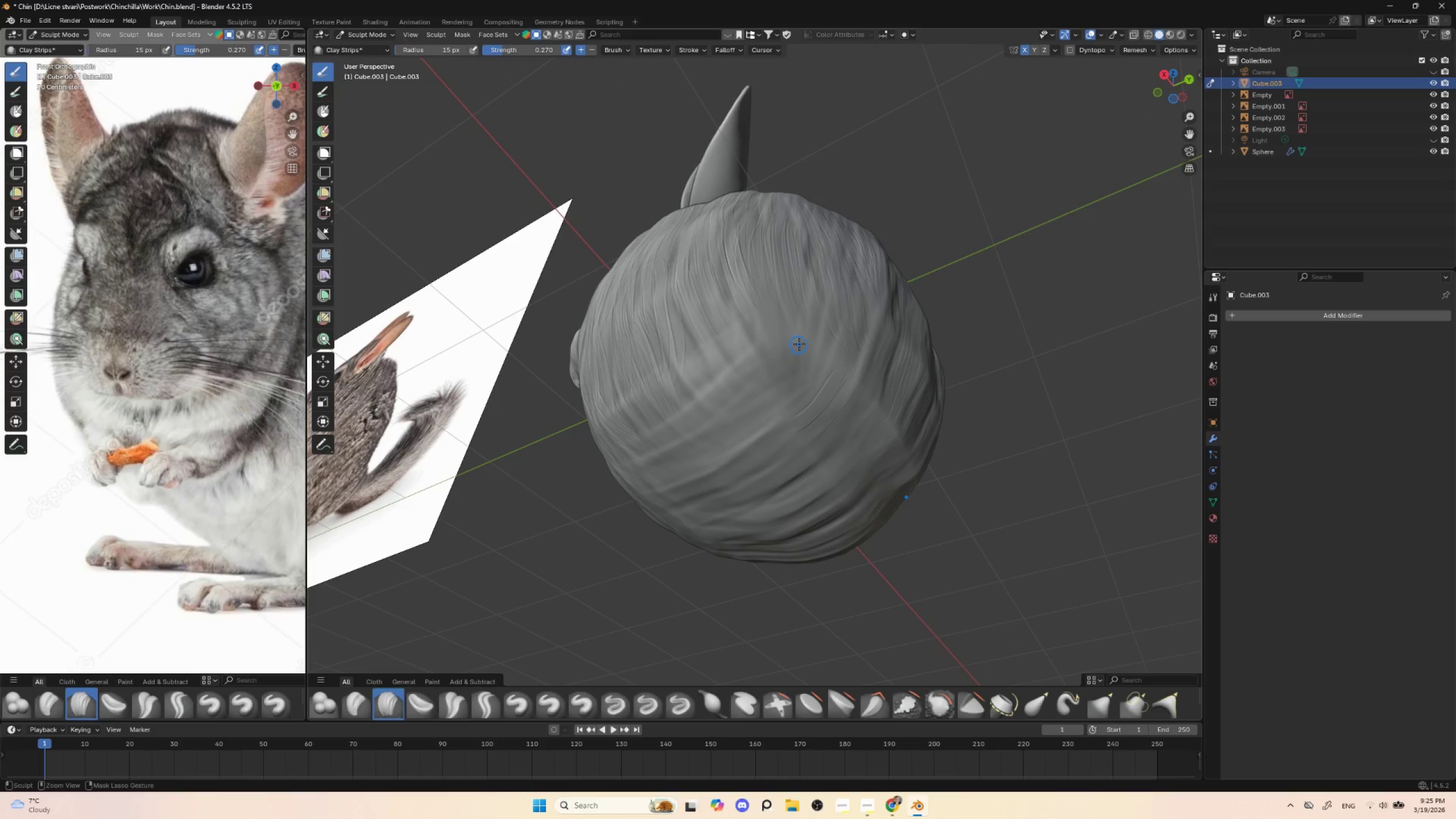 
key(Control+Z)
 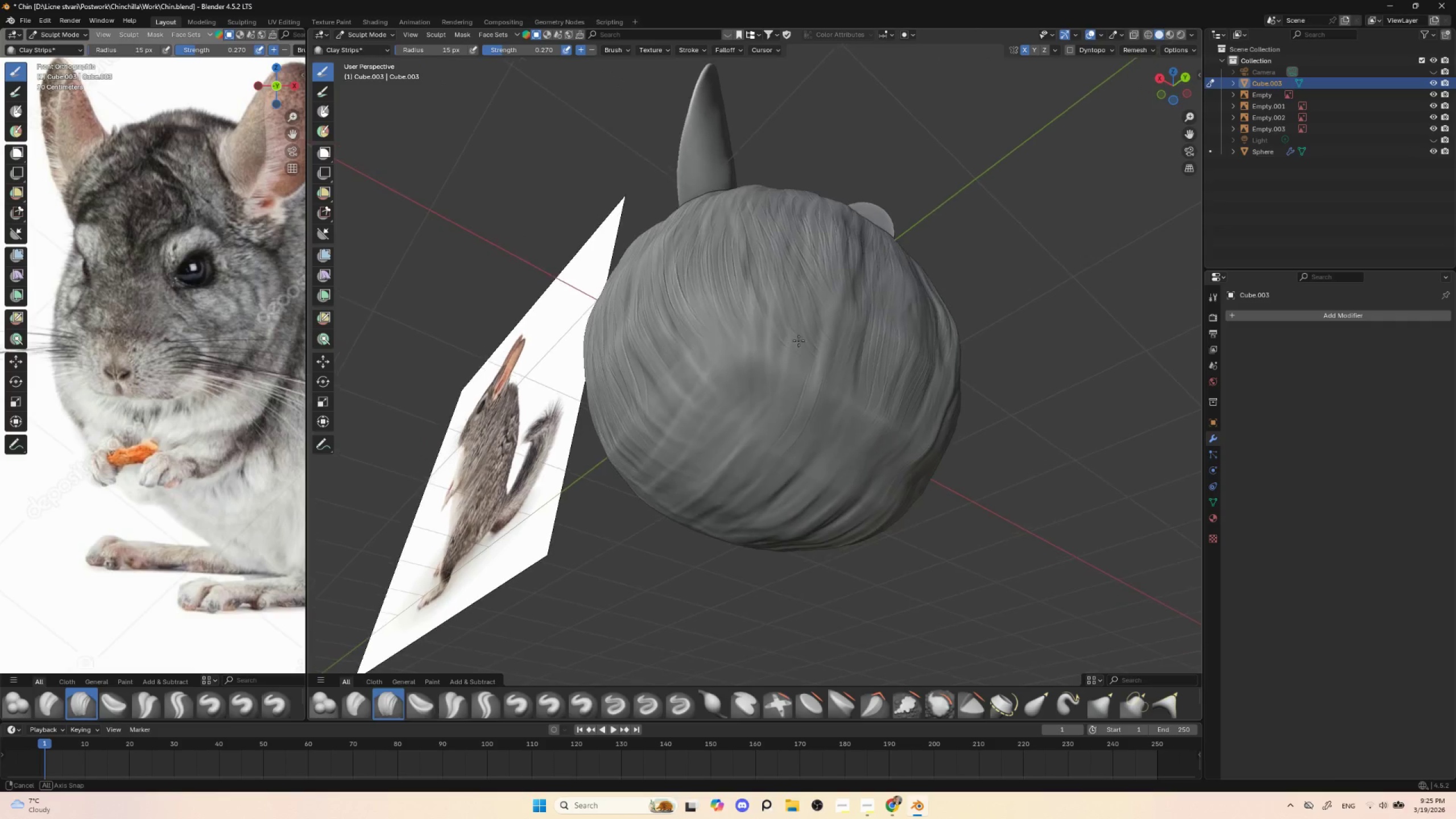 
left_click_drag(start_coordinate=[785, 328], to_coordinate=[816, 390])
 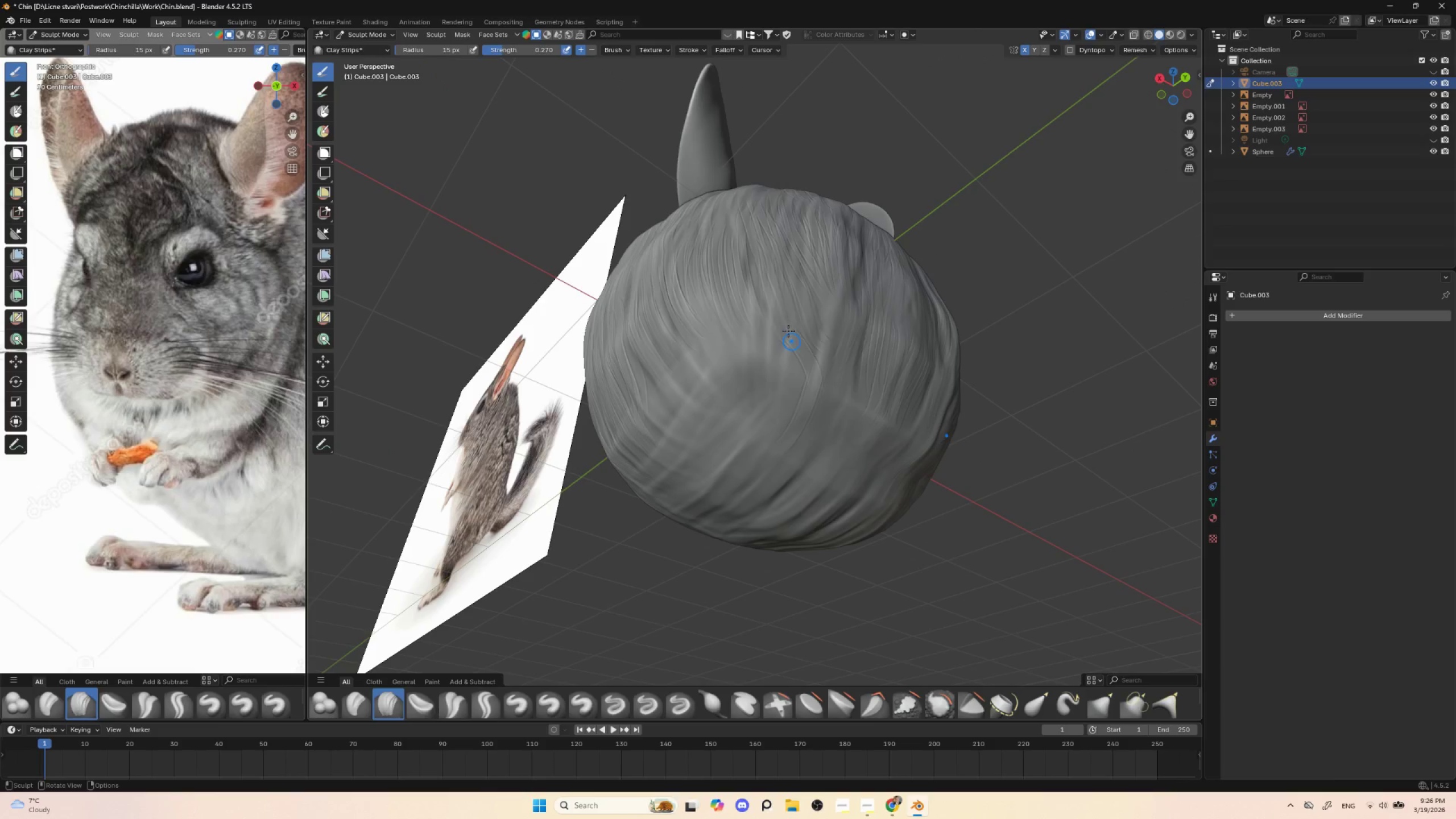 
left_click_drag(start_coordinate=[785, 315], to_coordinate=[806, 406])
 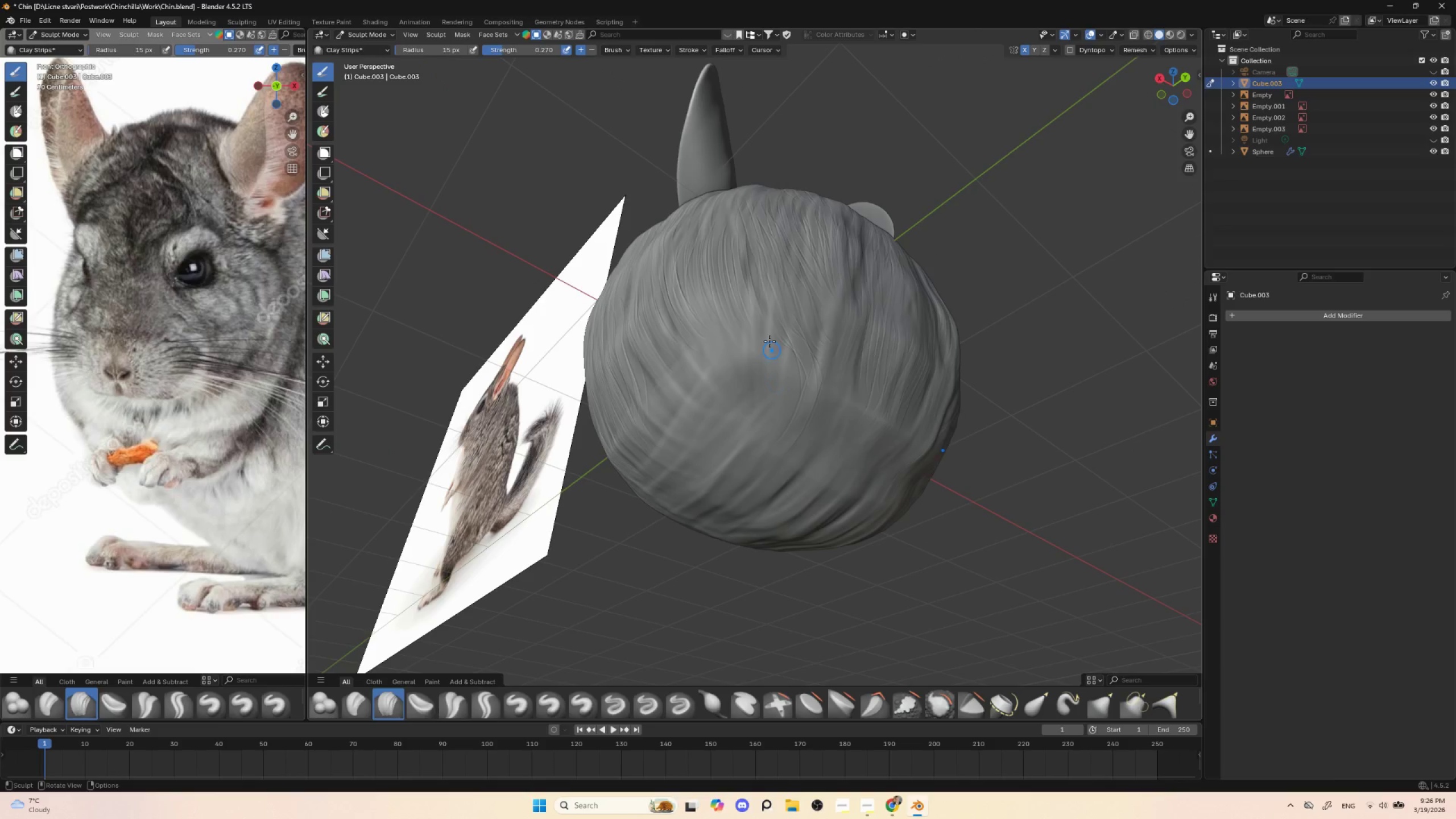 
left_click_drag(start_coordinate=[766, 313], to_coordinate=[789, 413])
 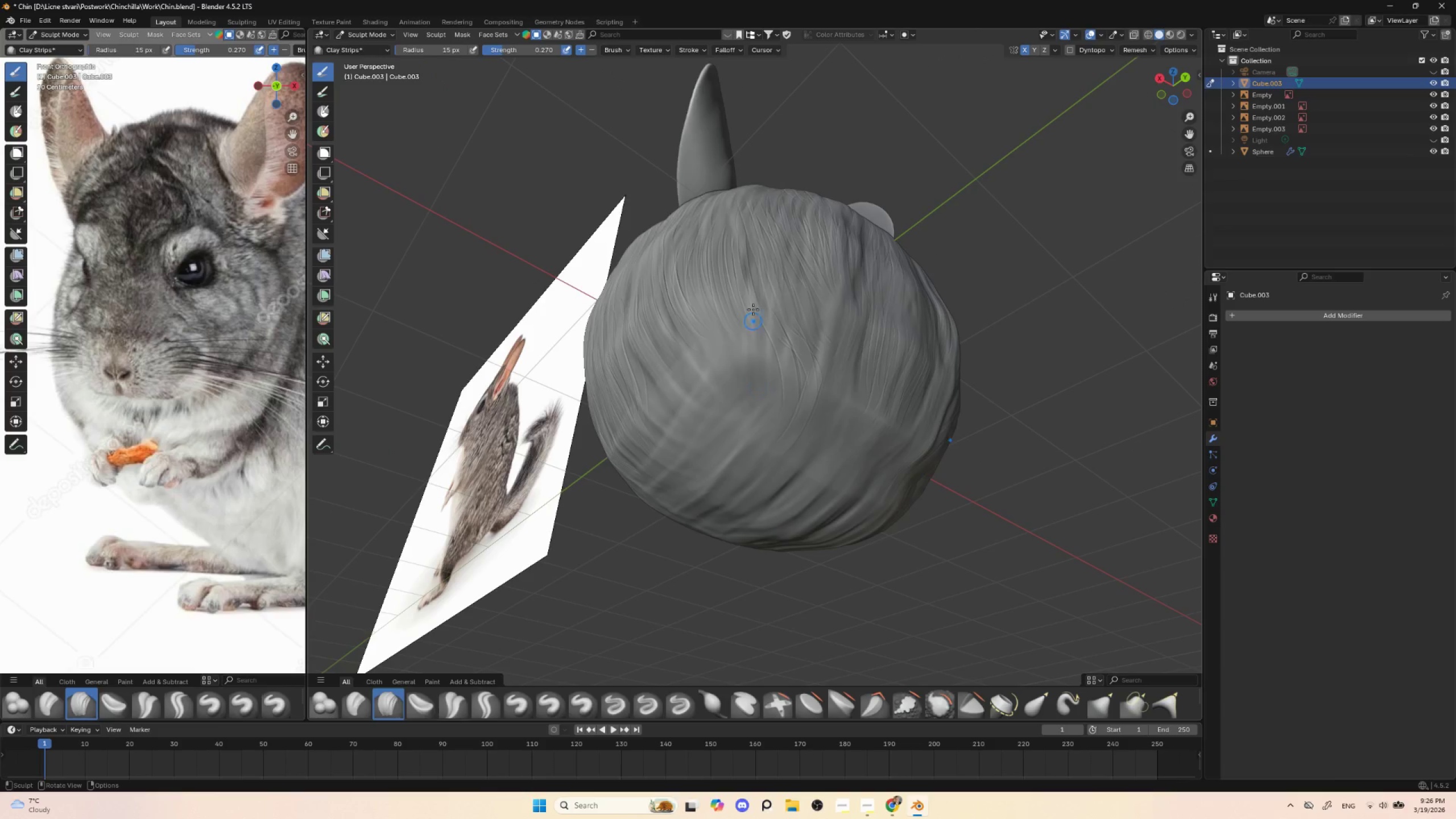 
left_click_drag(start_coordinate=[752, 299], to_coordinate=[777, 415])
 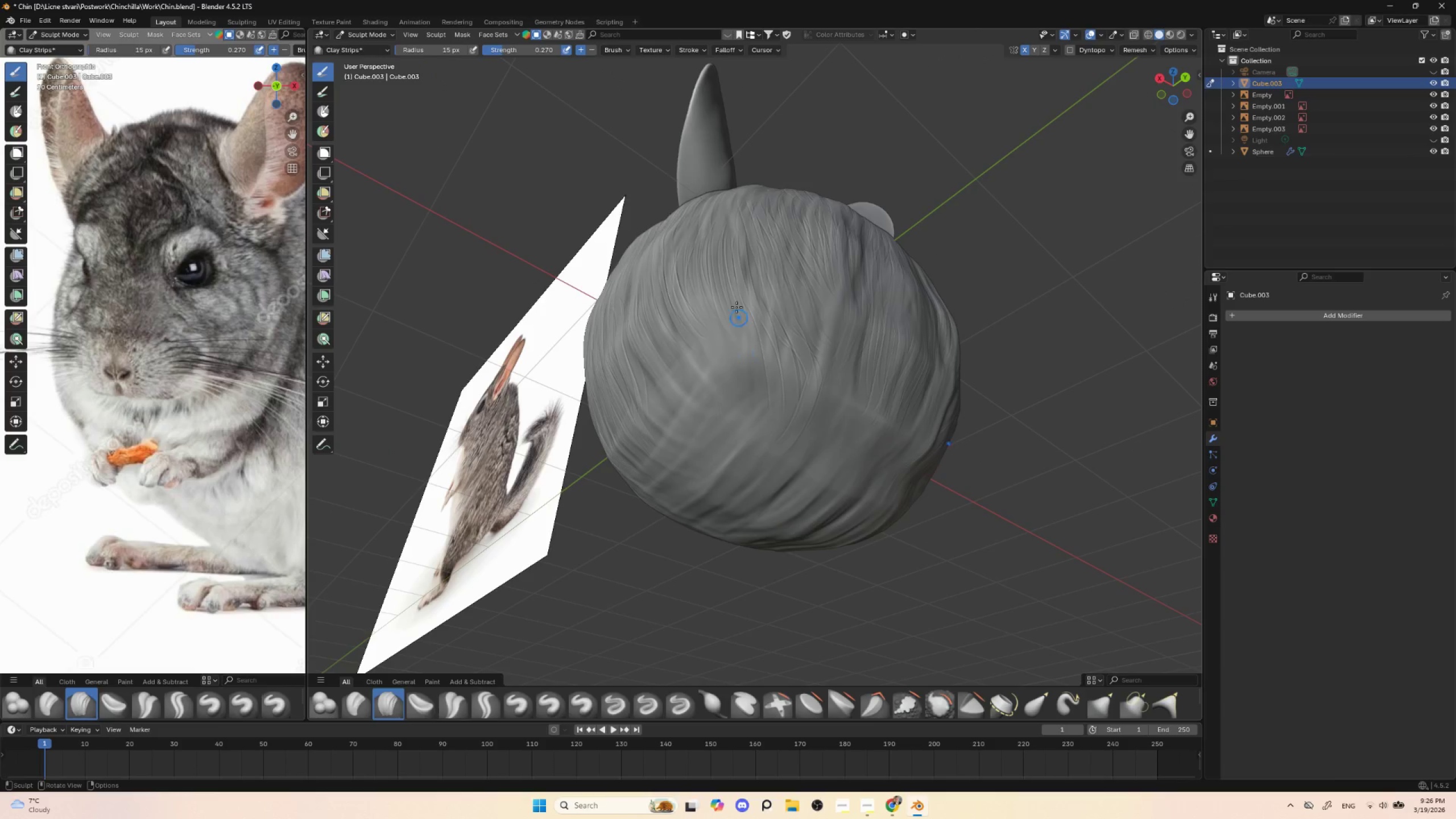 
left_click_drag(start_coordinate=[739, 301], to_coordinate=[767, 390])
 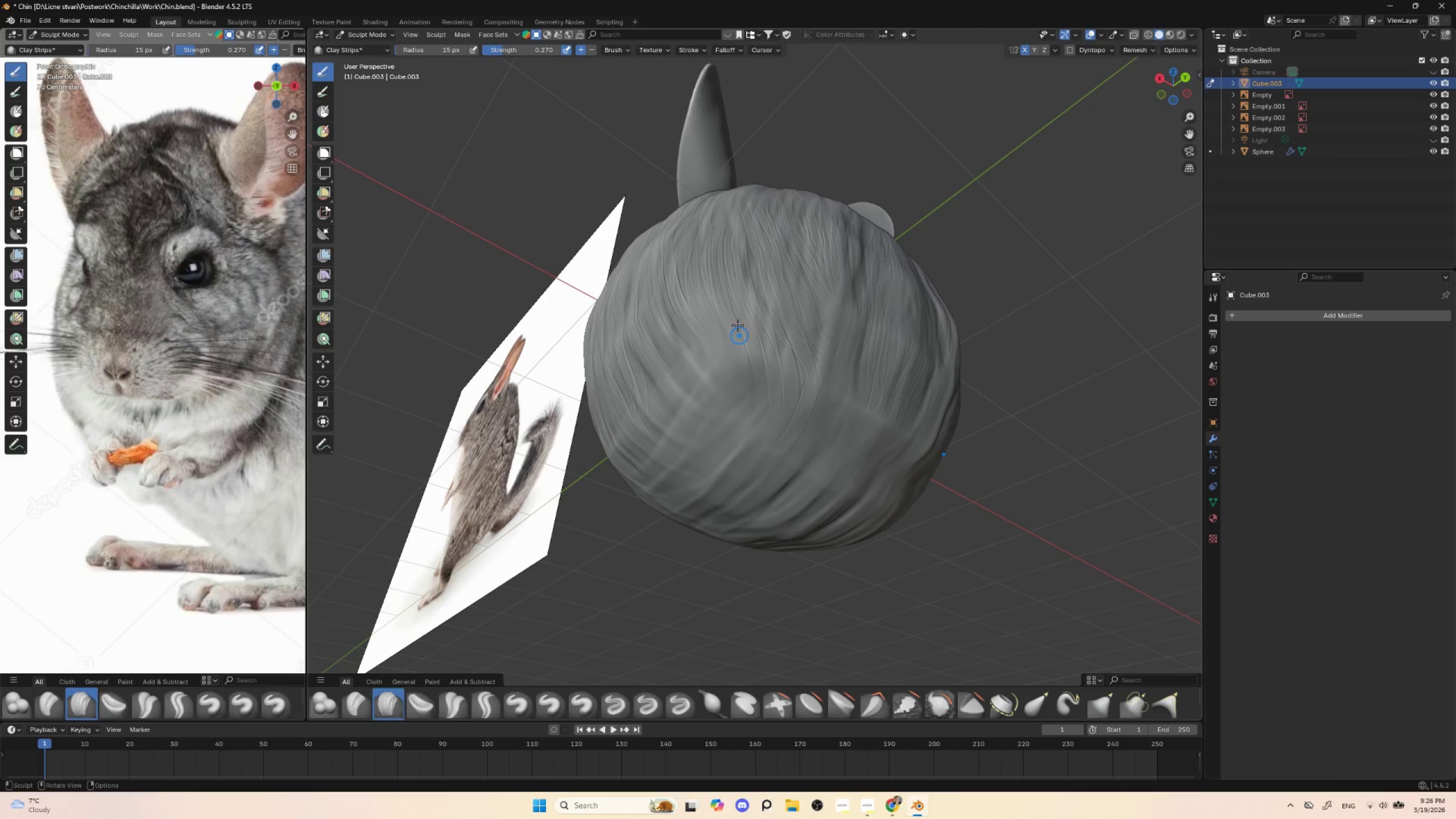 
left_click_drag(start_coordinate=[730, 296], to_coordinate=[770, 397])
 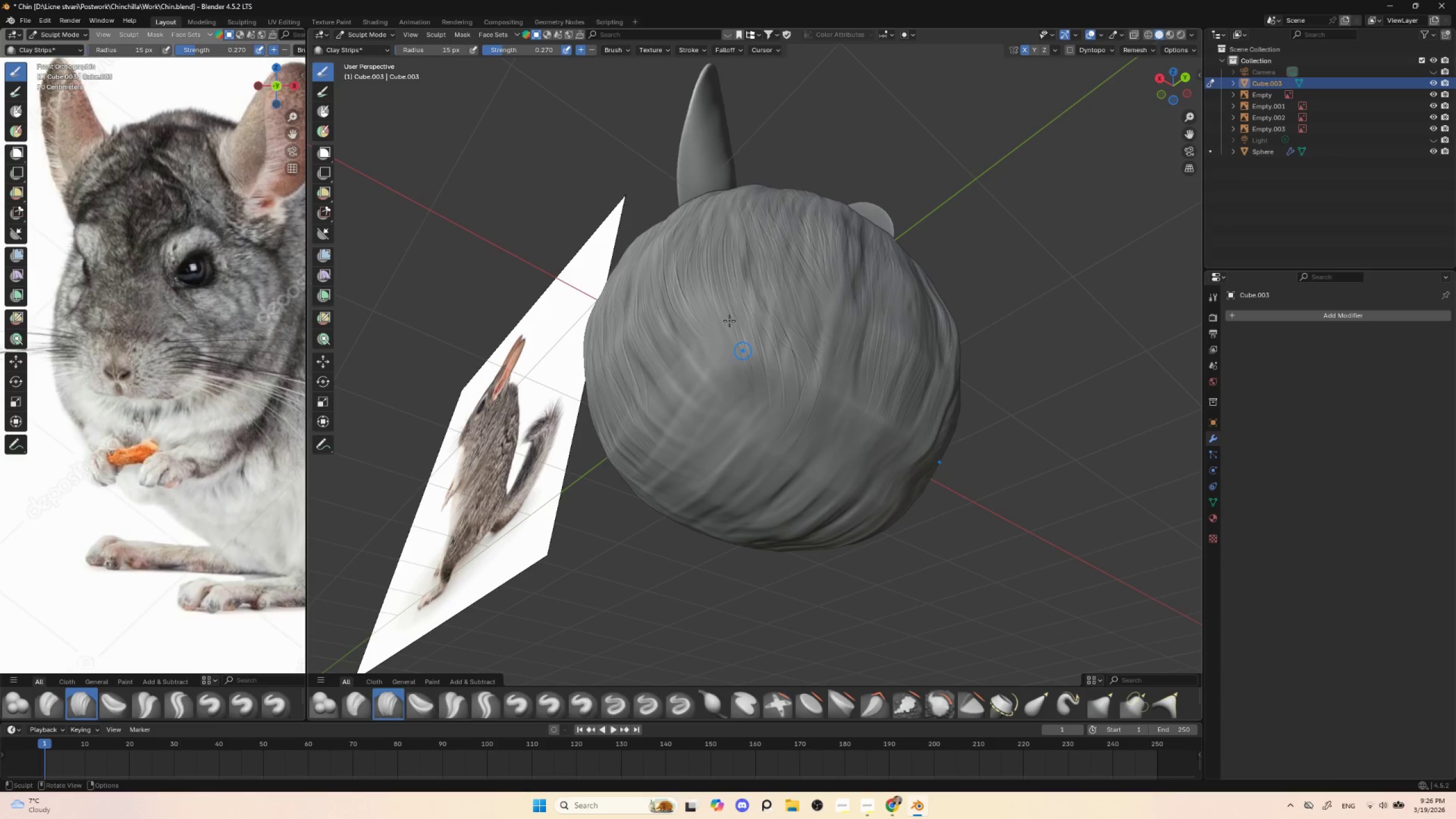 
left_click_drag(start_coordinate=[724, 306], to_coordinate=[766, 394])
 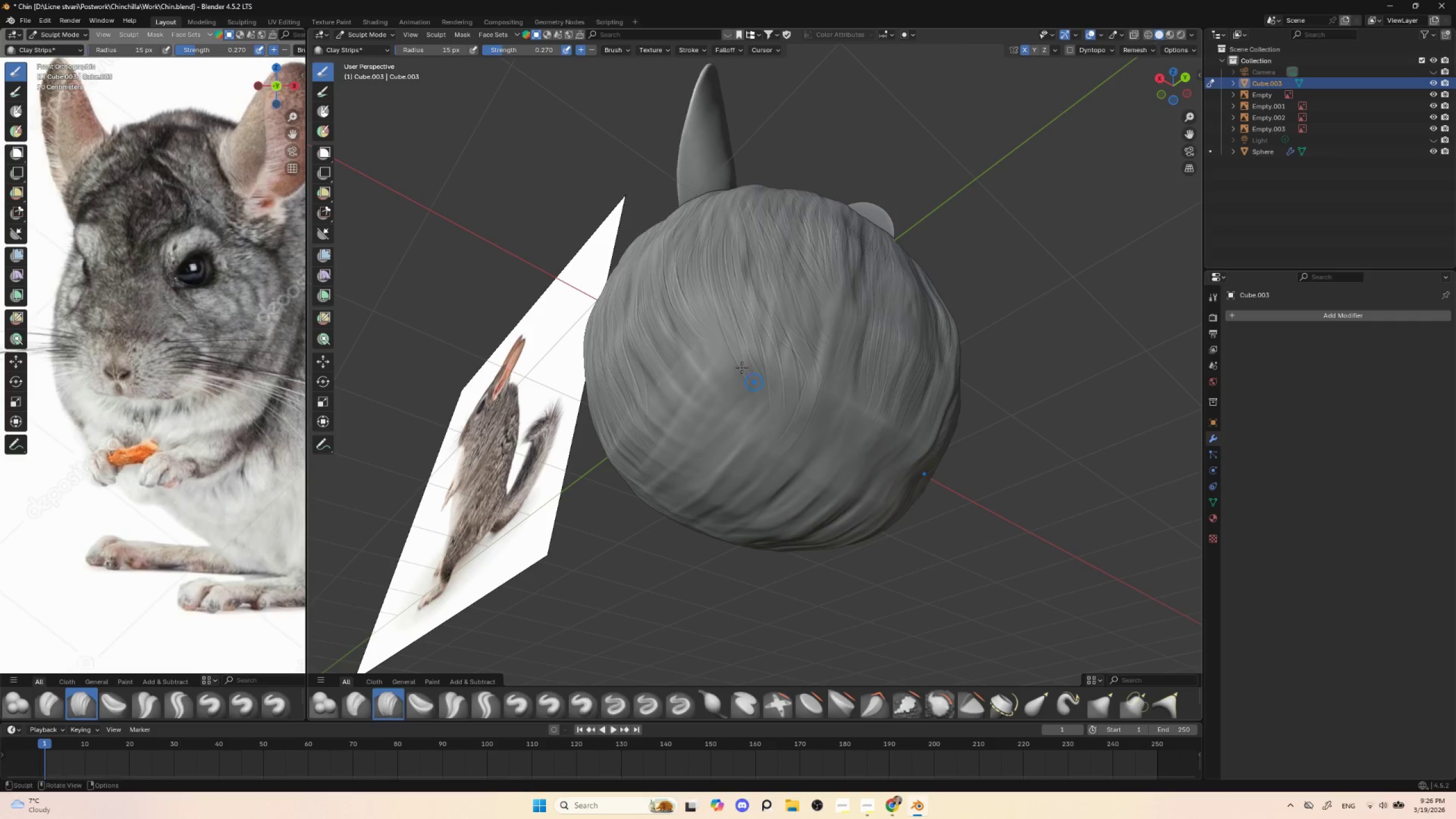 
left_click_drag(start_coordinate=[717, 311], to_coordinate=[766, 400])
 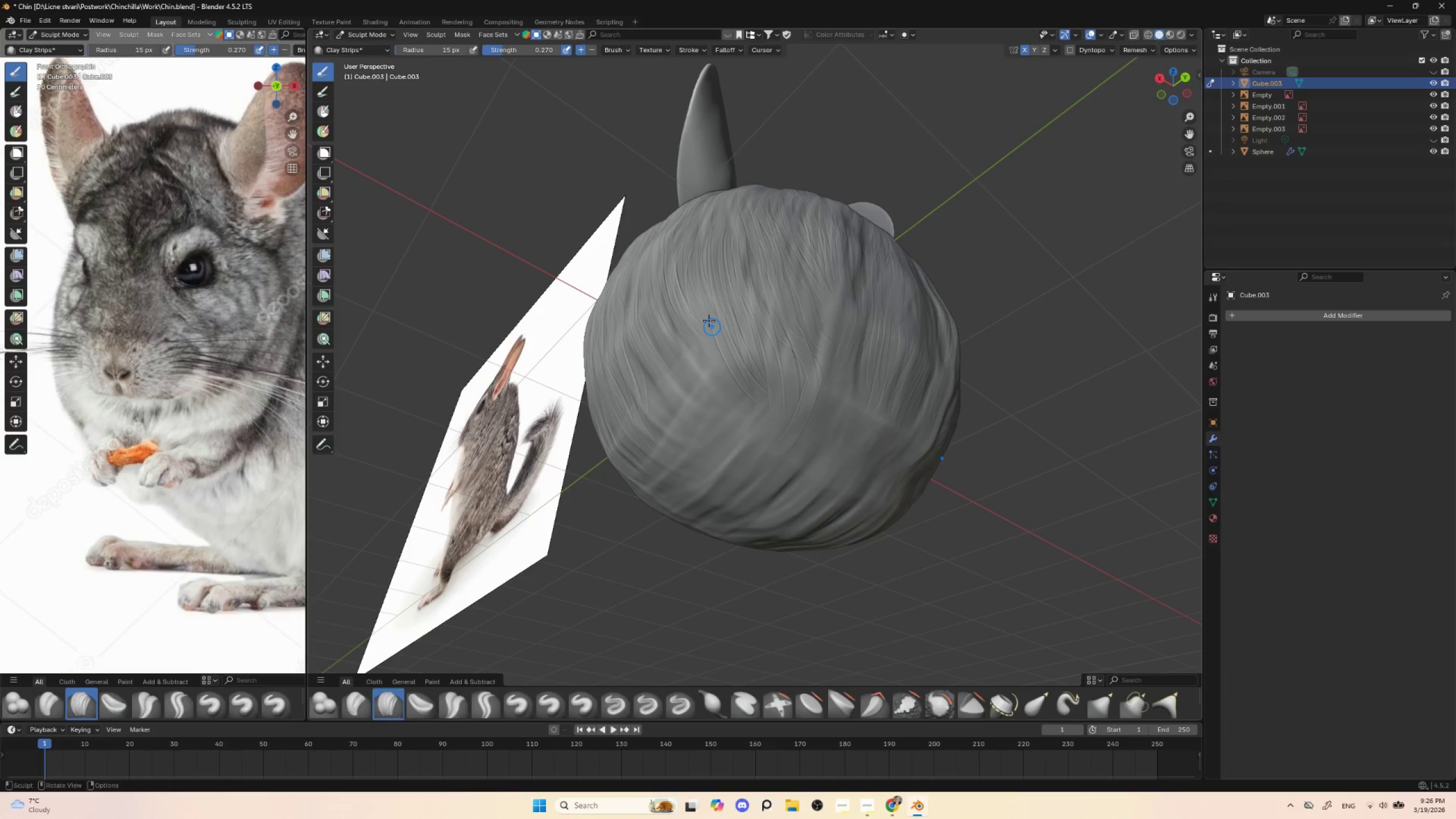 
left_click_drag(start_coordinate=[704, 321], to_coordinate=[754, 404])
 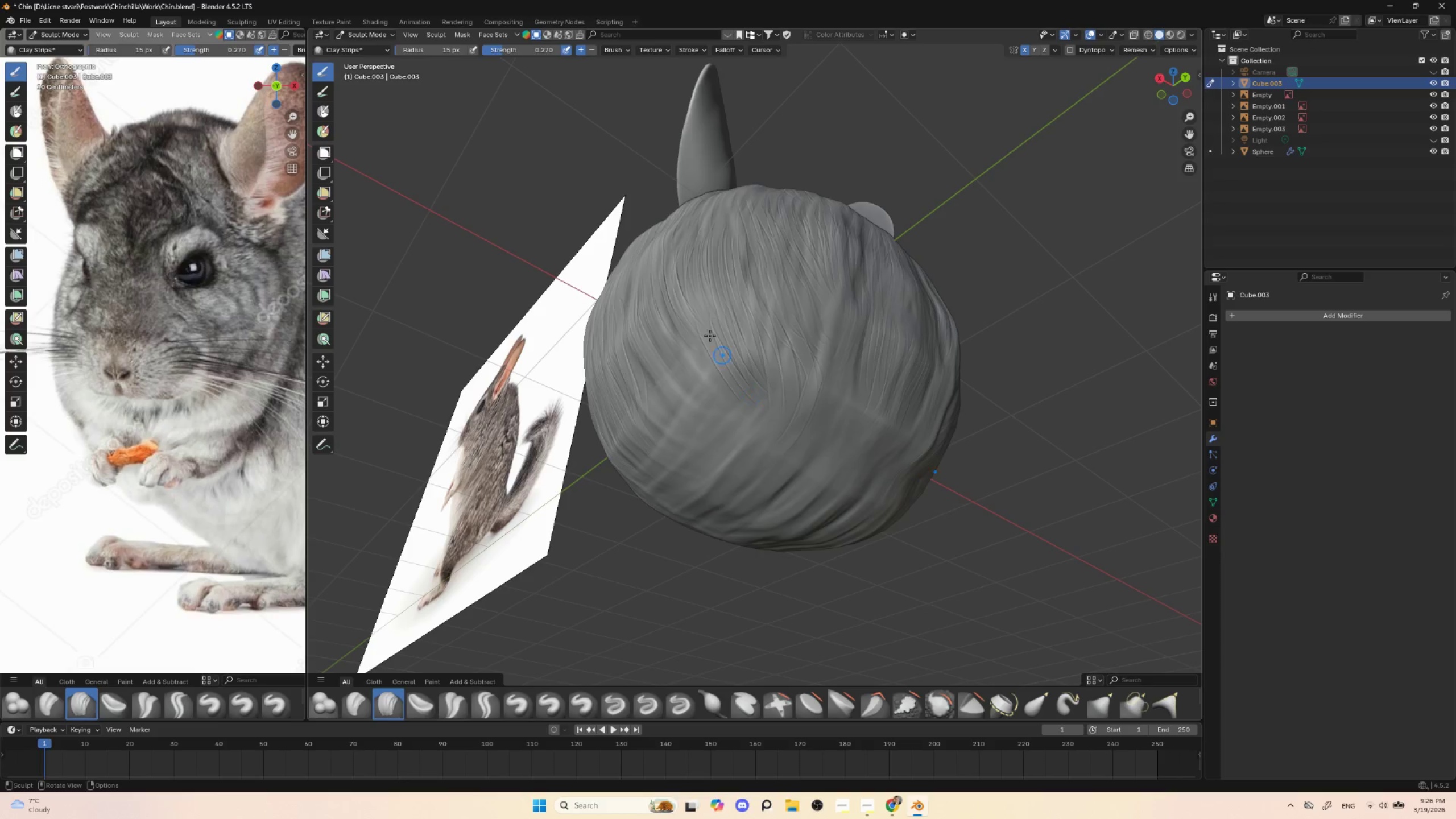 
left_click_drag(start_coordinate=[701, 324], to_coordinate=[752, 413])
 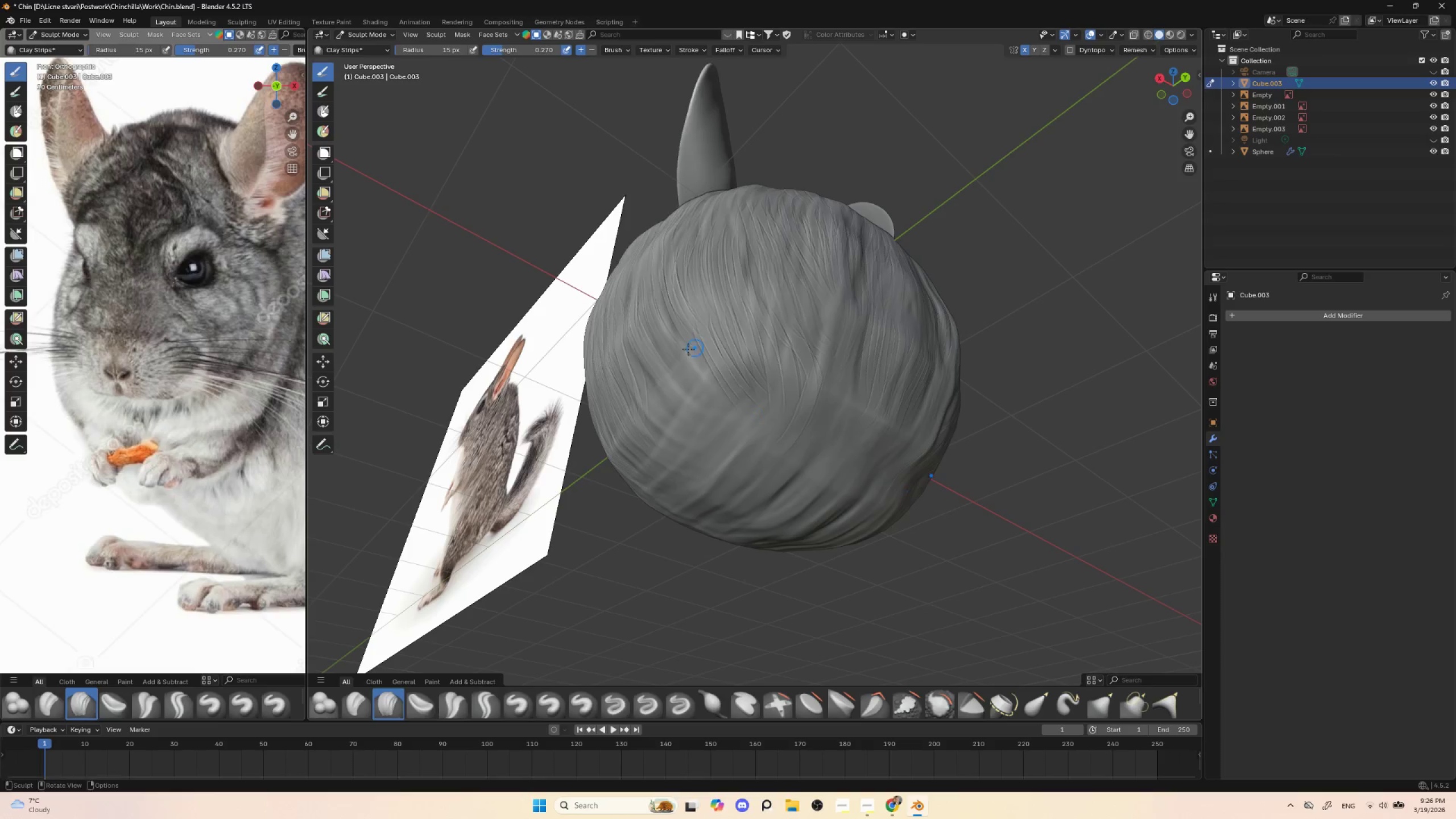 
left_click_drag(start_coordinate=[686, 351], to_coordinate=[738, 417])
 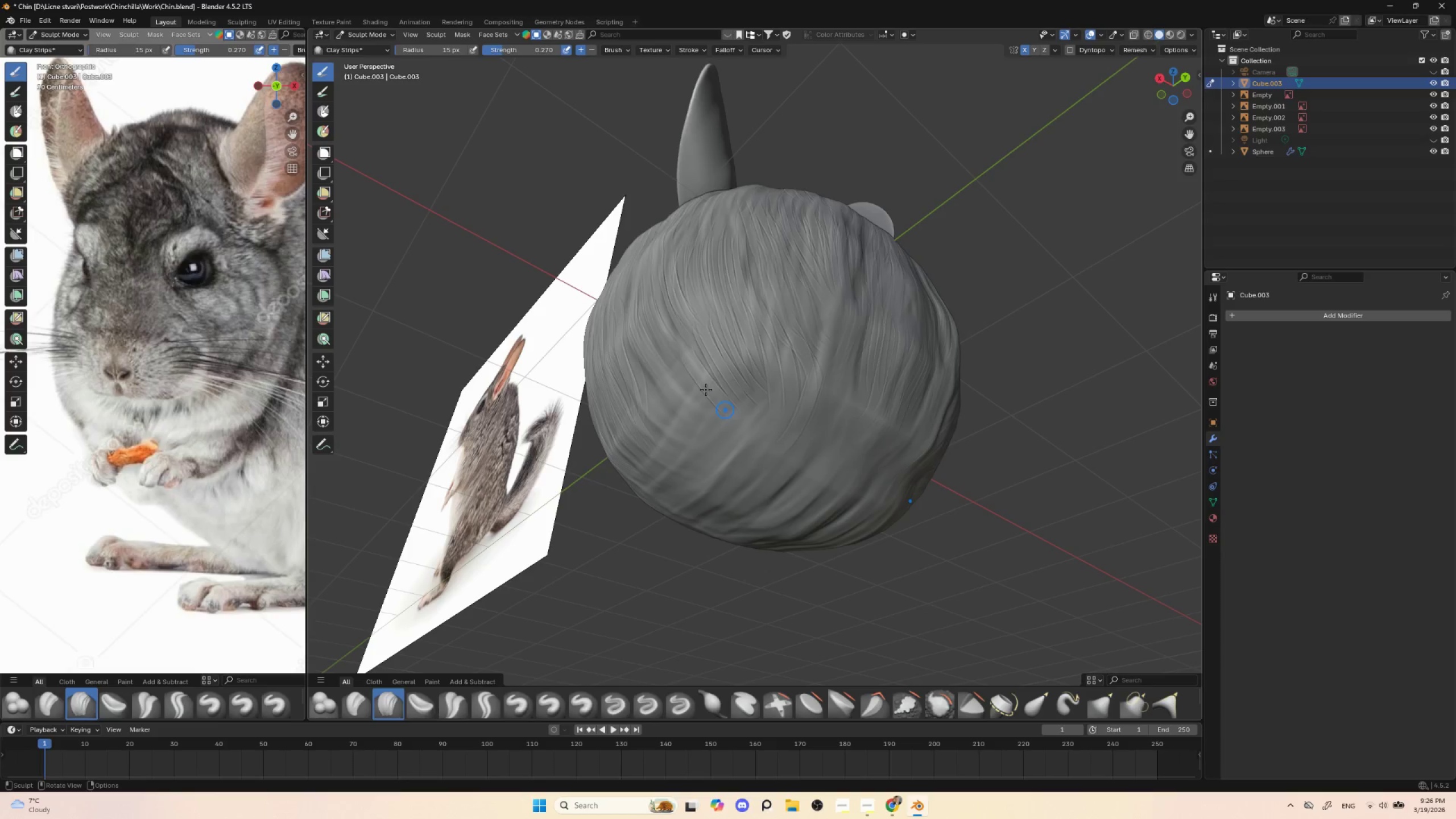 
left_click_drag(start_coordinate=[681, 351], to_coordinate=[734, 428])
 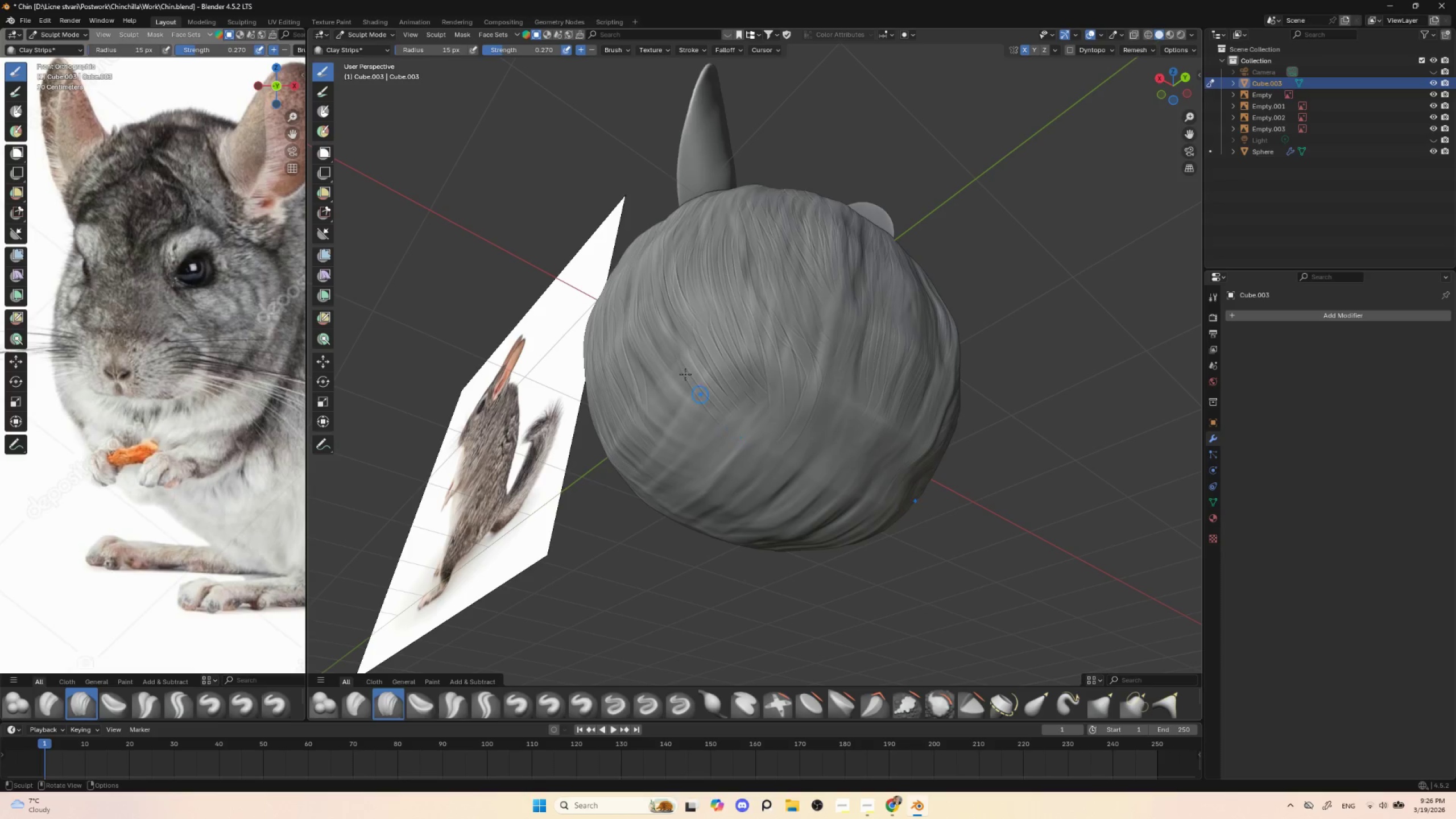 
left_click_drag(start_coordinate=[670, 357], to_coordinate=[730, 436])
 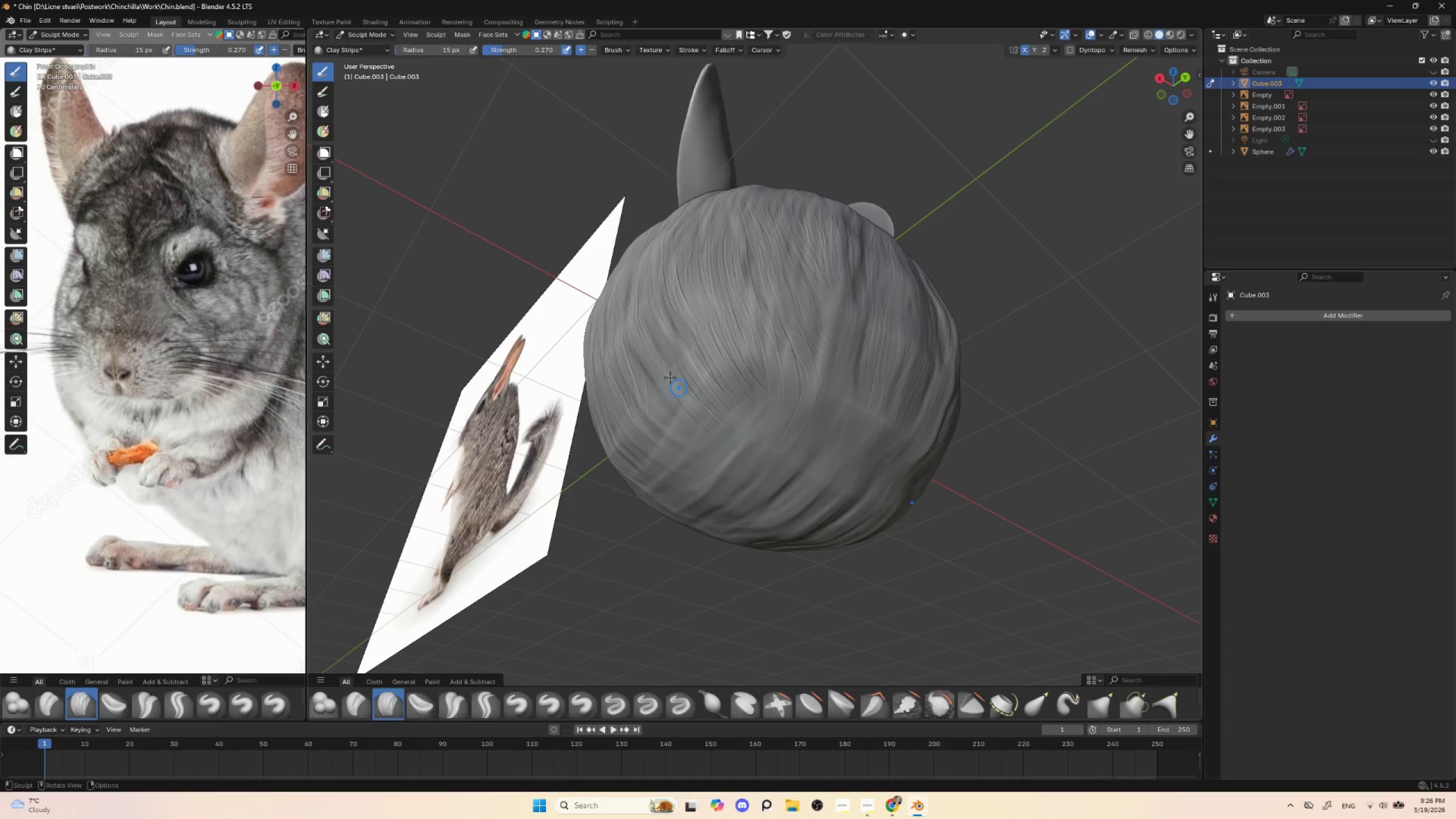 
left_click_drag(start_coordinate=[665, 374], to_coordinate=[717, 428])
 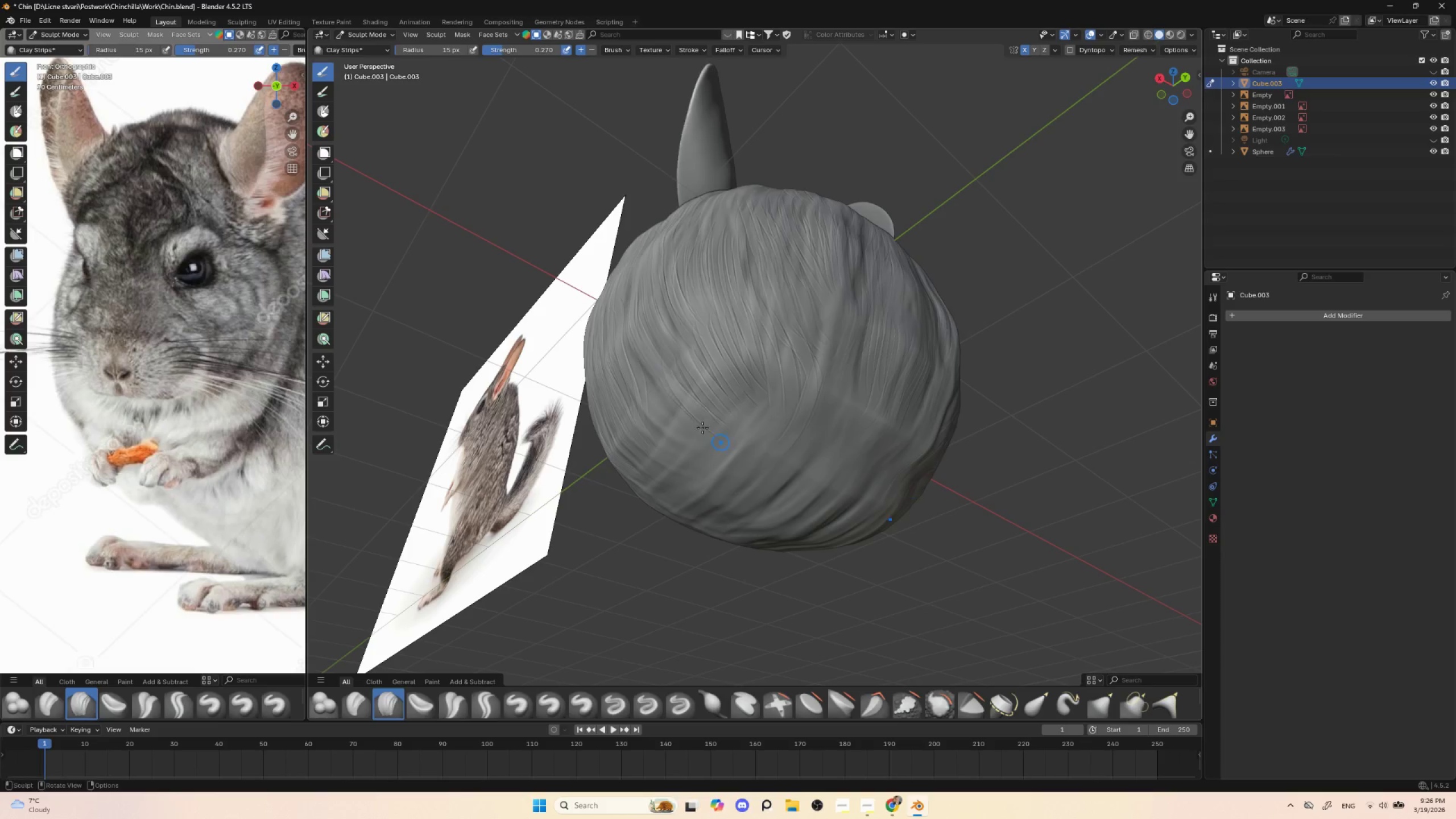 
left_click_drag(start_coordinate=[655, 394], to_coordinate=[711, 448])
 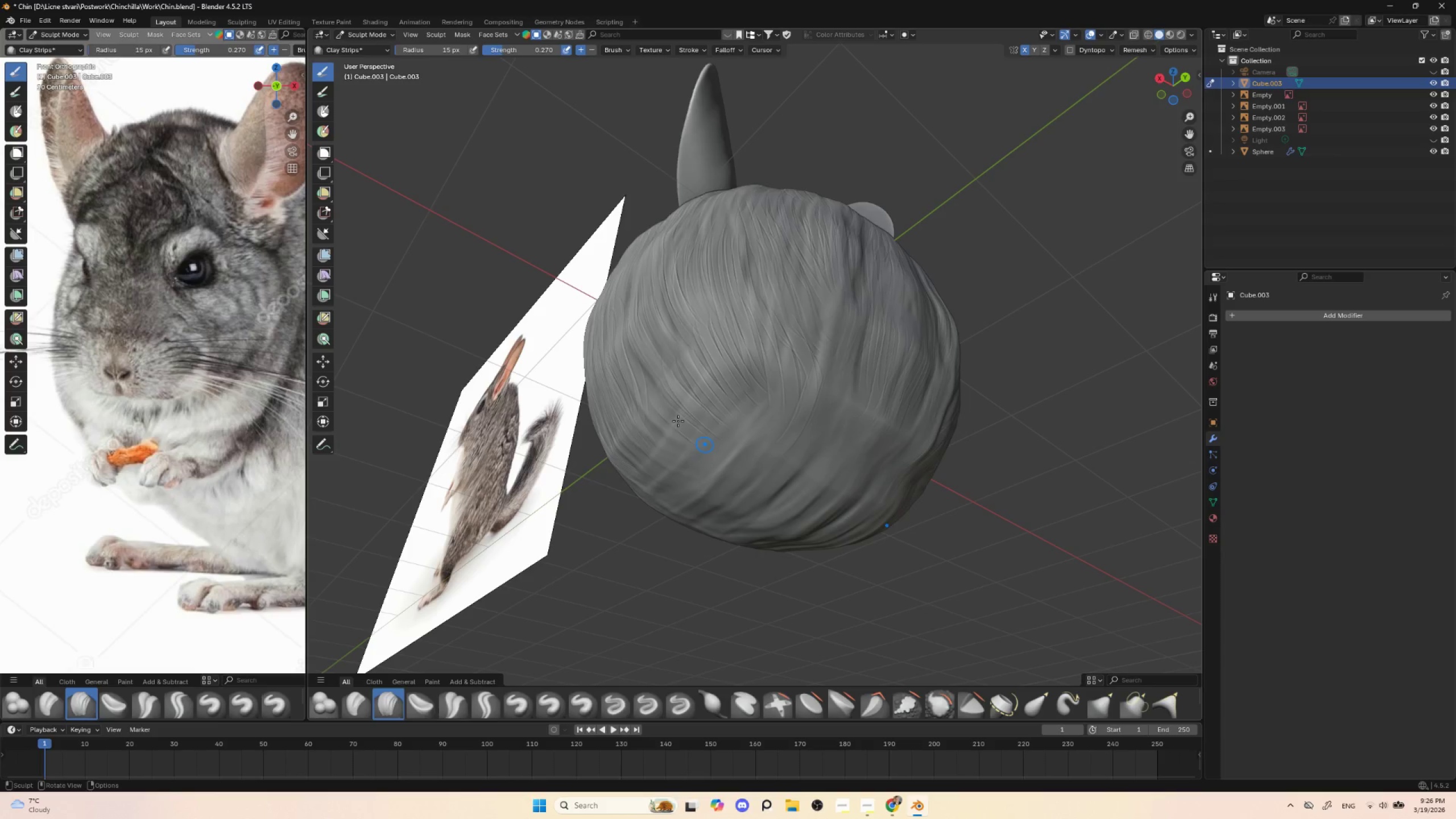 
left_click_drag(start_coordinate=[656, 398], to_coordinate=[704, 452])
 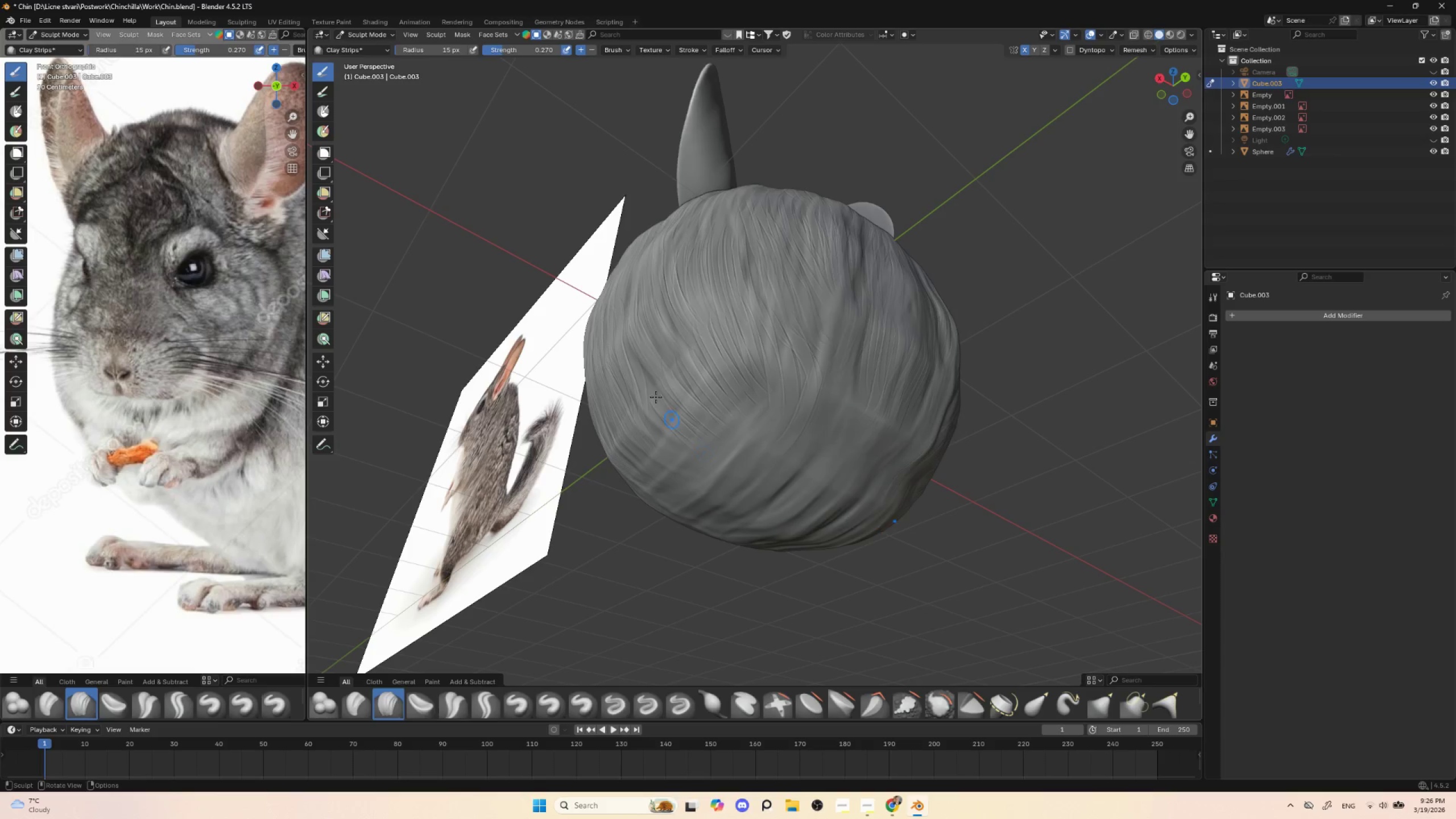 
left_click_drag(start_coordinate=[653, 402], to_coordinate=[701, 459])
 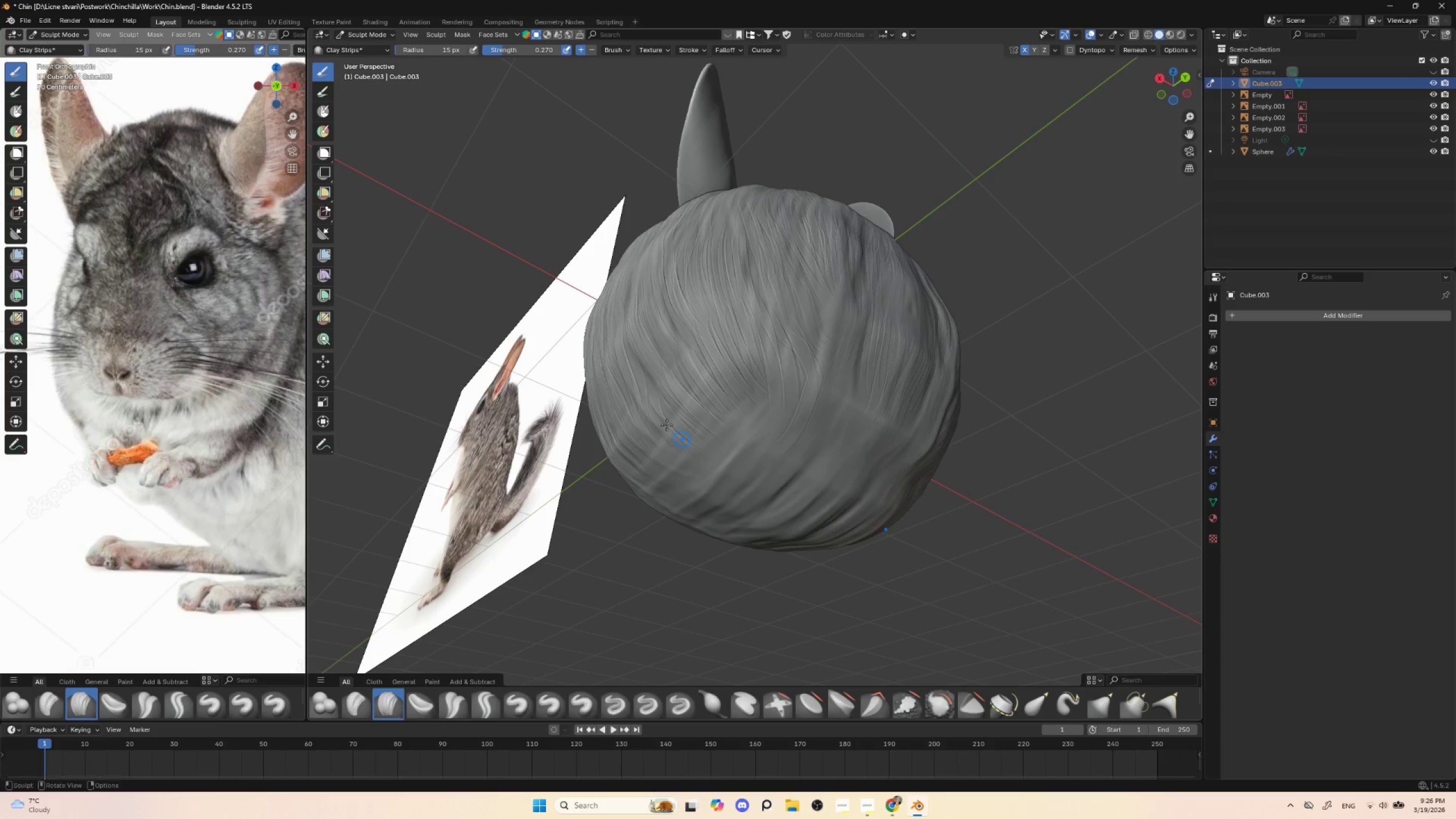 
left_click_drag(start_coordinate=[656, 423], to_coordinate=[698, 459])
 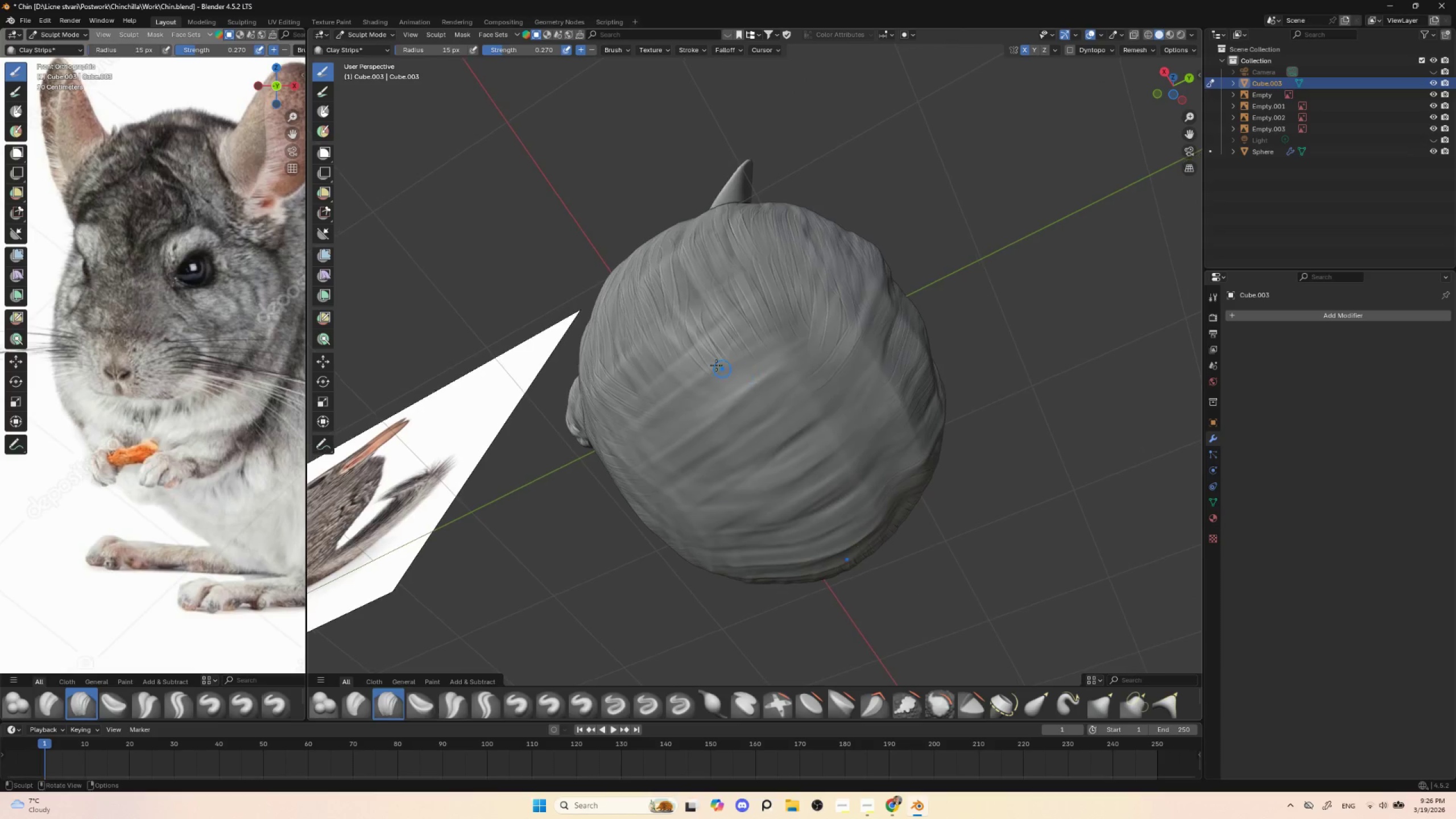 
left_click_drag(start_coordinate=[691, 344], to_coordinate=[736, 408])
 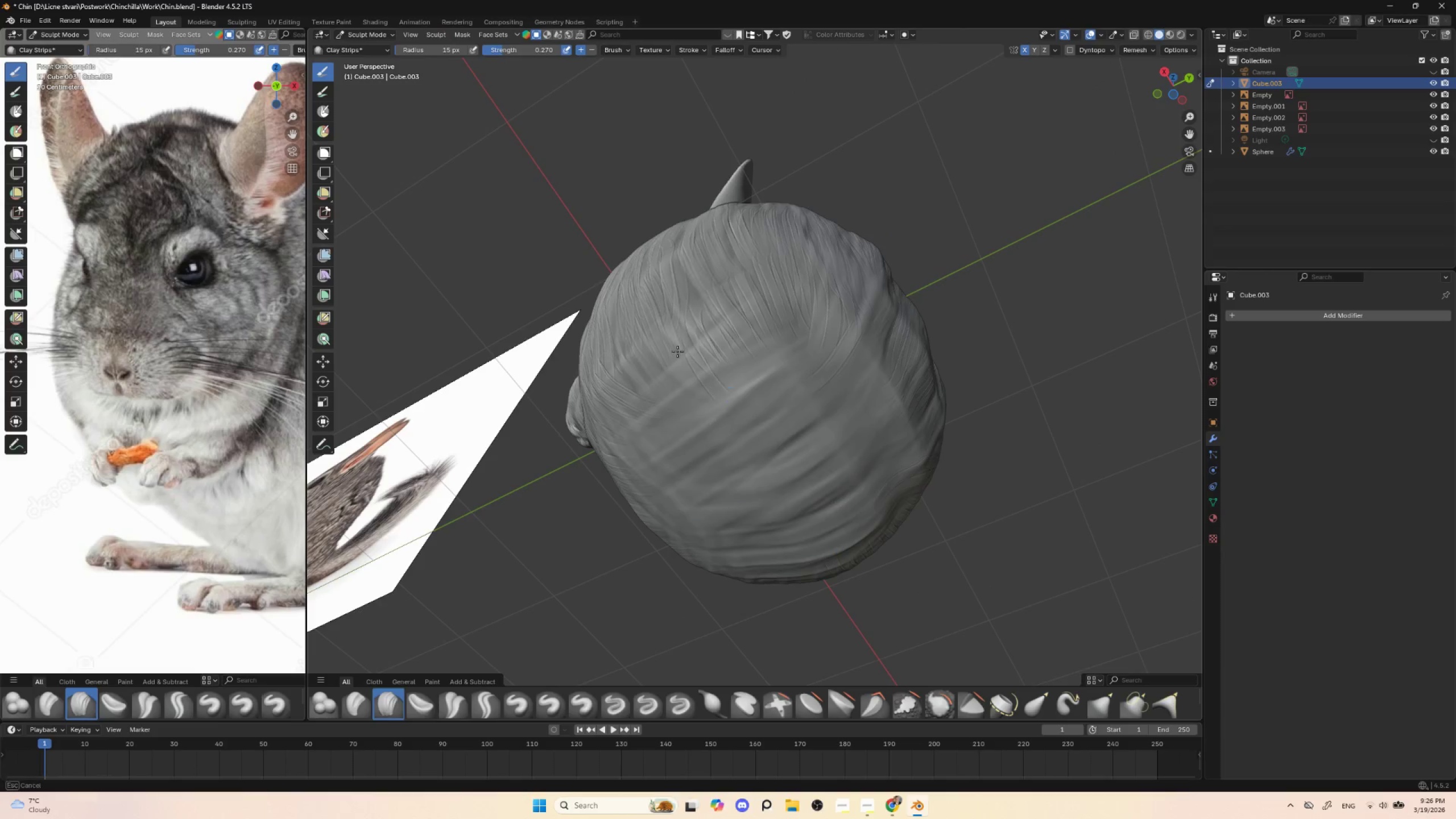 
left_click_drag(start_coordinate=[677, 349], to_coordinate=[726, 412])
 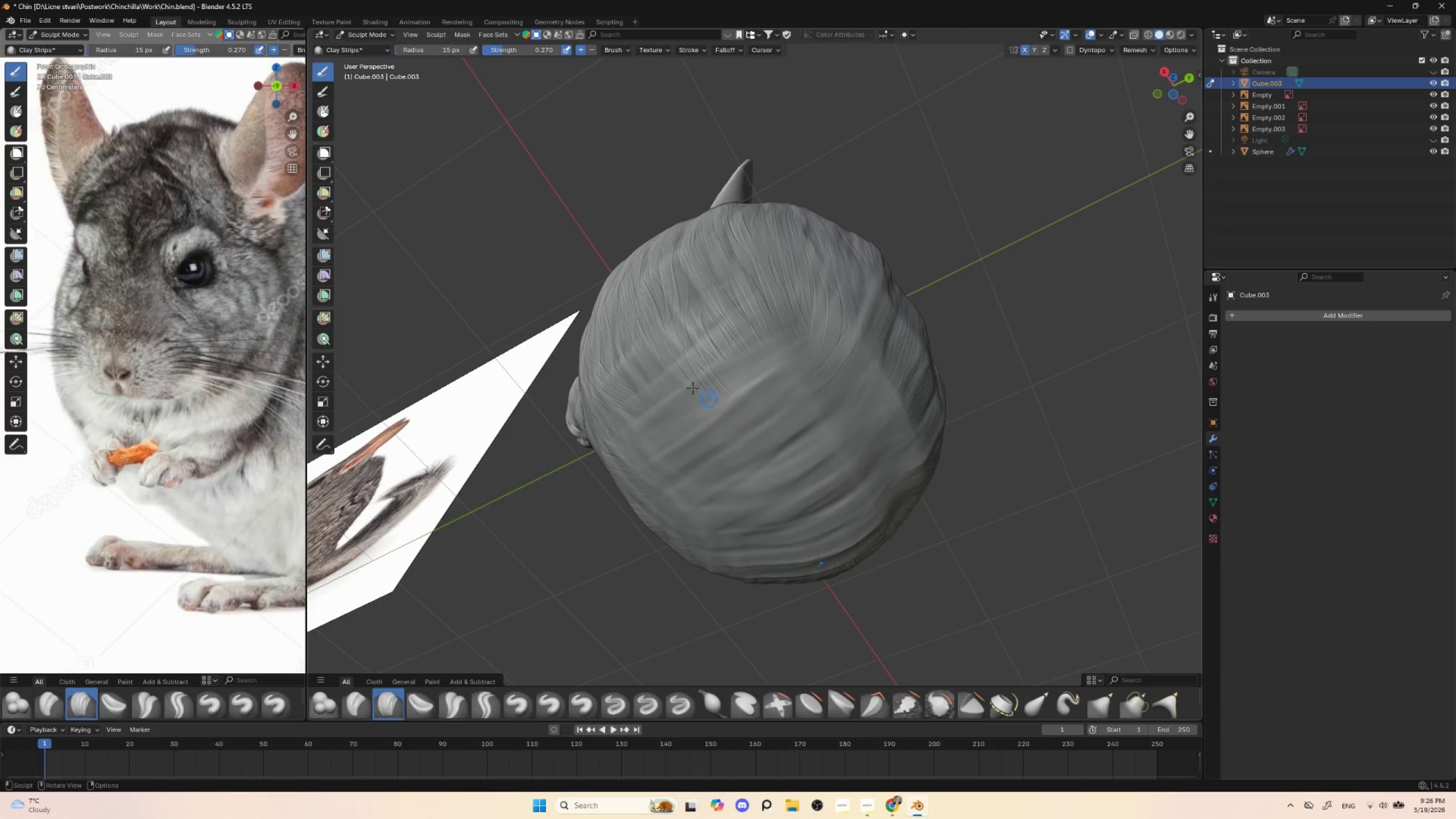 
left_click_drag(start_coordinate=[664, 378], to_coordinate=[715, 418])
 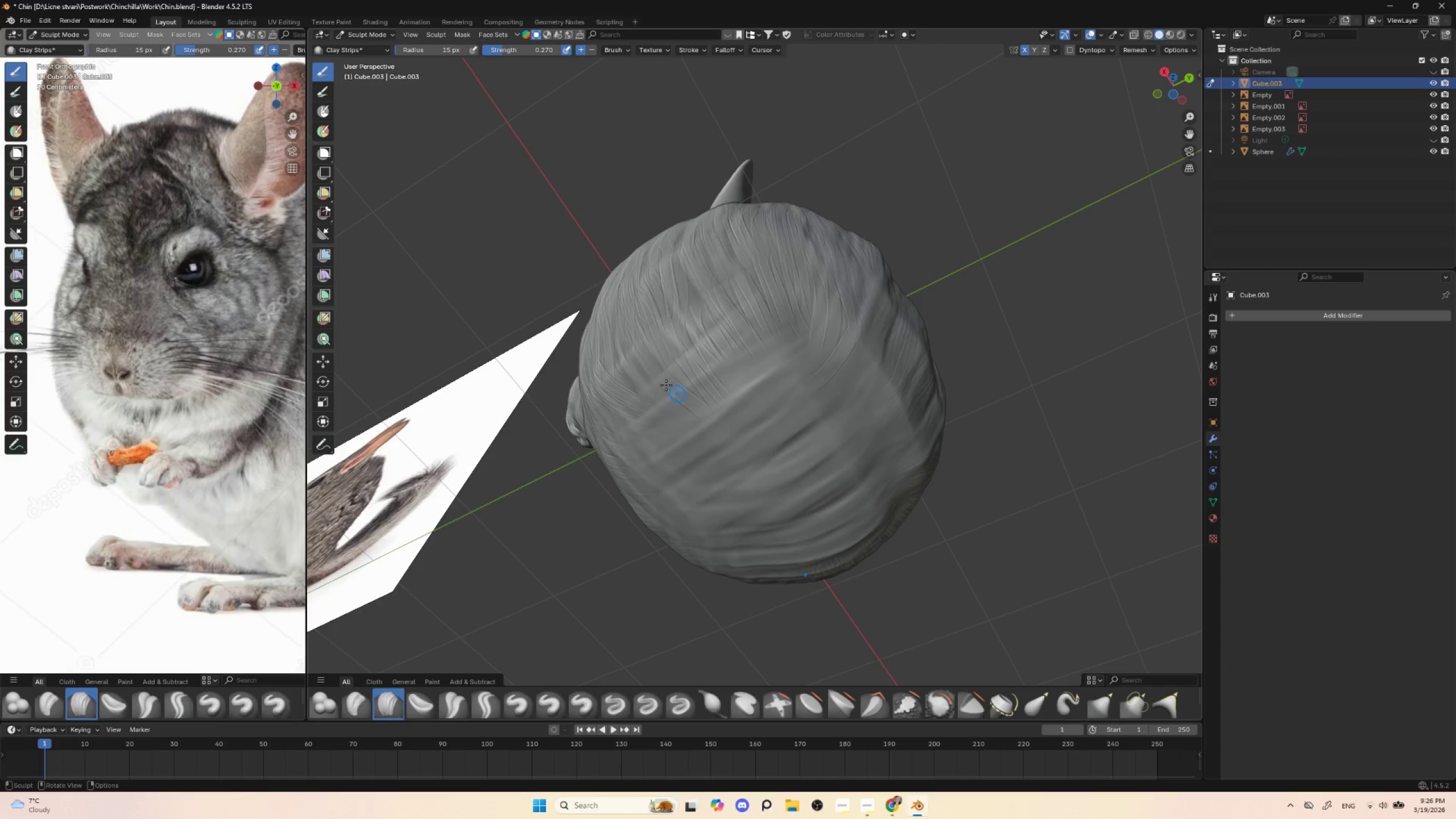 
left_click_drag(start_coordinate=[647, 377], to_coordinate=[702, 413])
 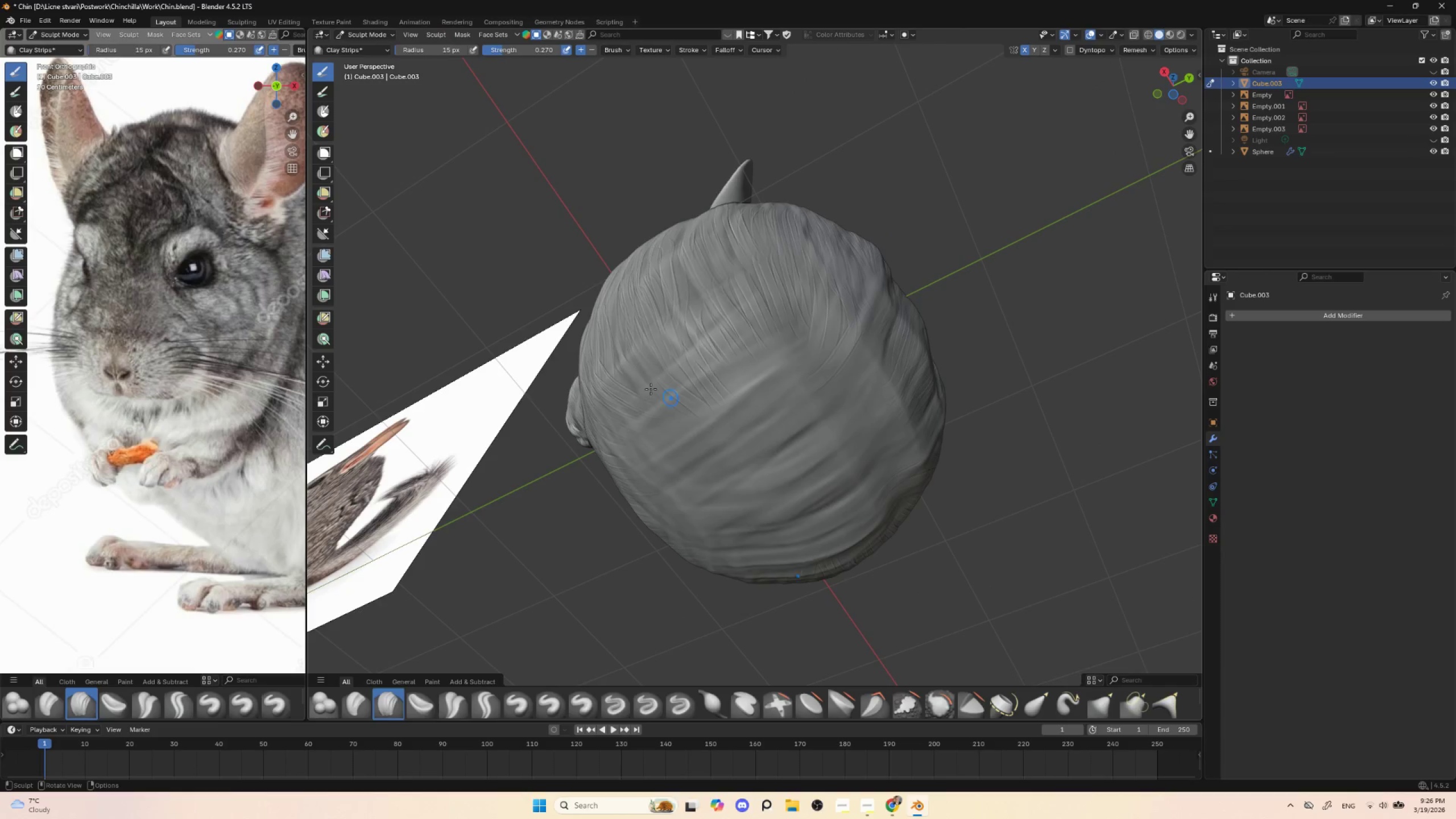 
left_click_drag(start_coordinate=[638, 388], to_coordinate=[692, 420])
 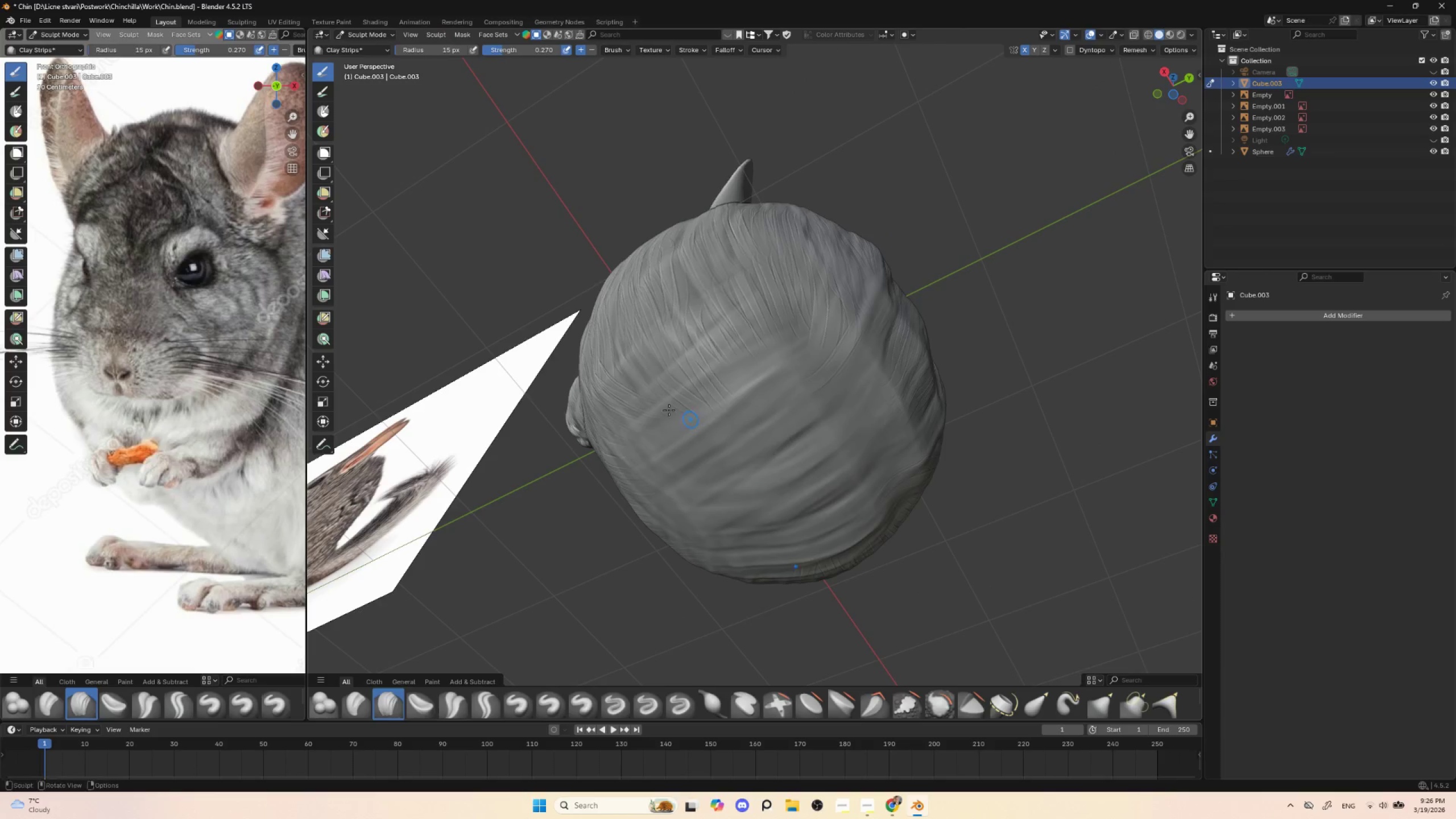 
left_click_drag(start_coordinate=[635, 399], to_coordinate=[696, 420])
 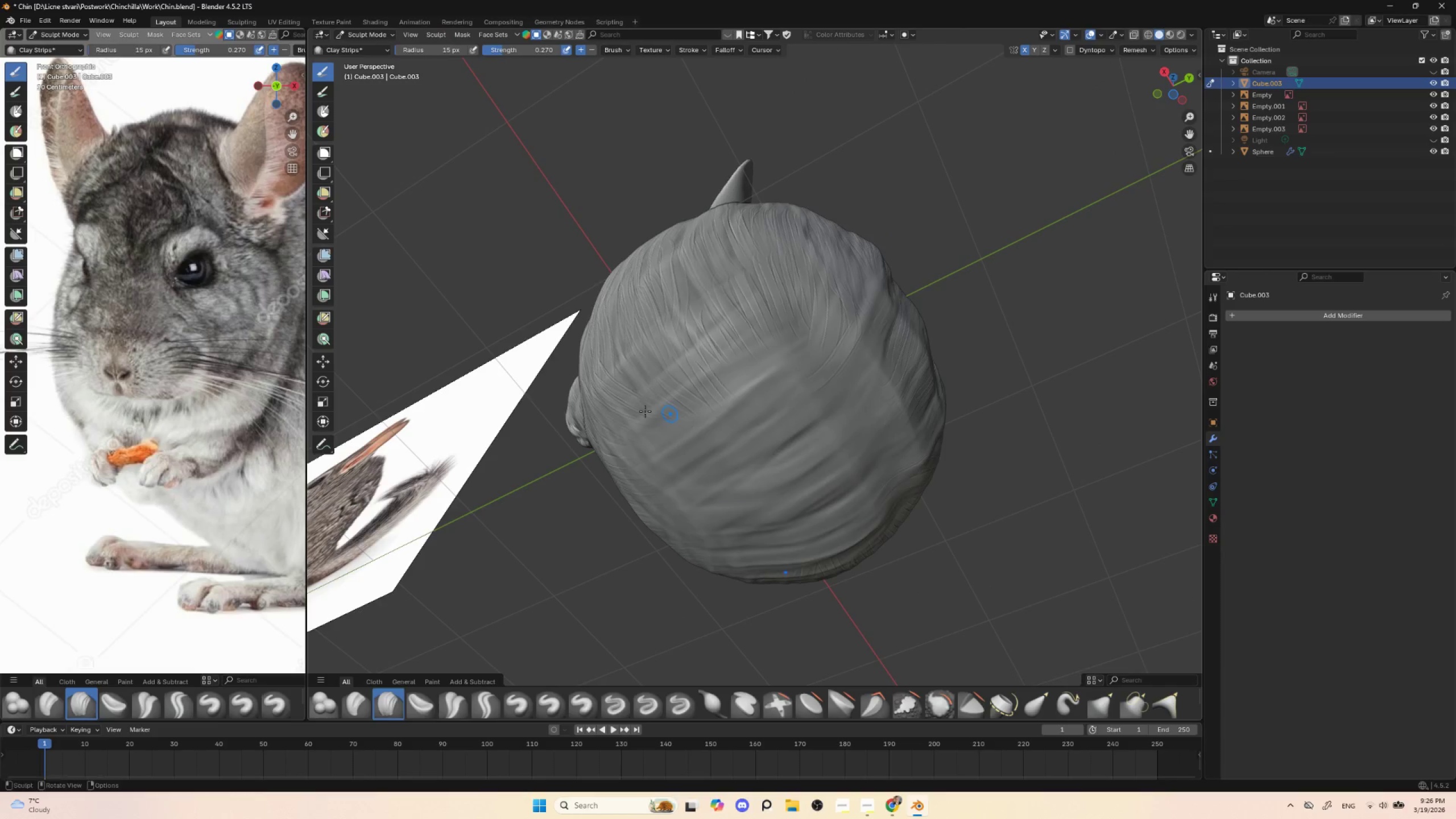 
left_click_drag(start_coordinate=[633, 410], to_coordinate=[689, 421])
 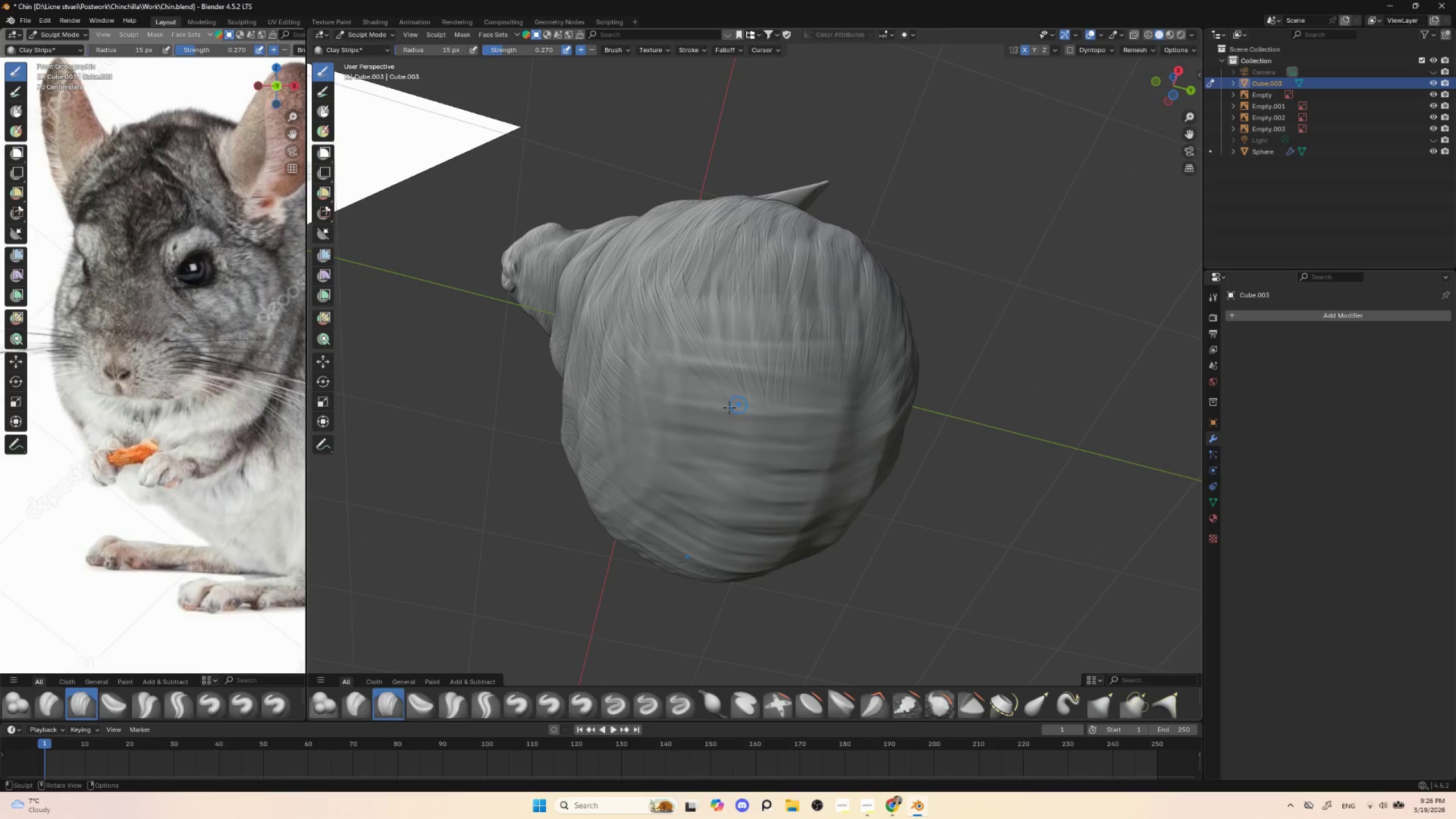 
left_click_drag(start_coordinate=[691, 371], to_coordinate=[736, 429])
 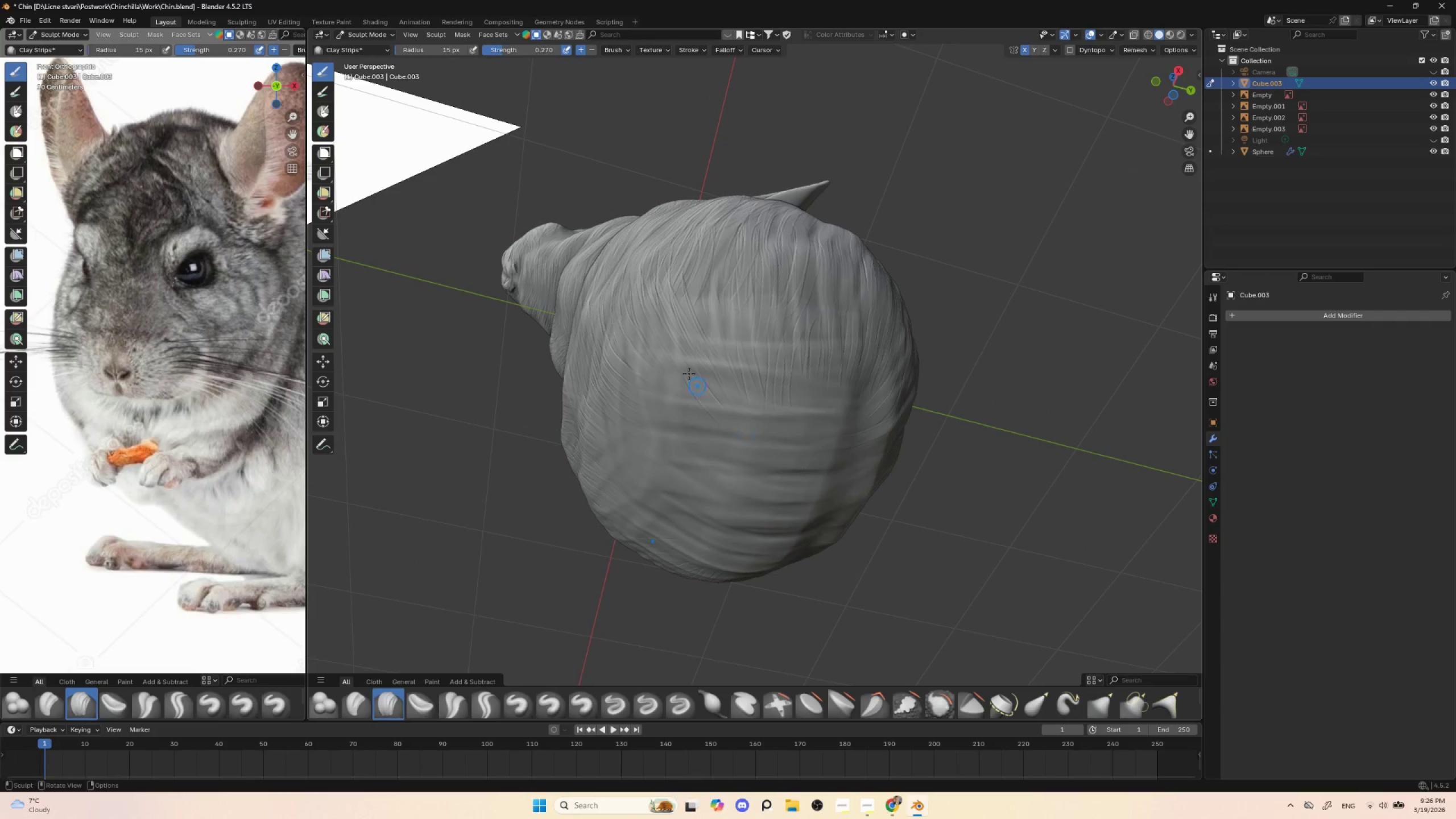 
left_click_drag(start_coordinate=[683, 363], to_coordinate=[732, 440])
 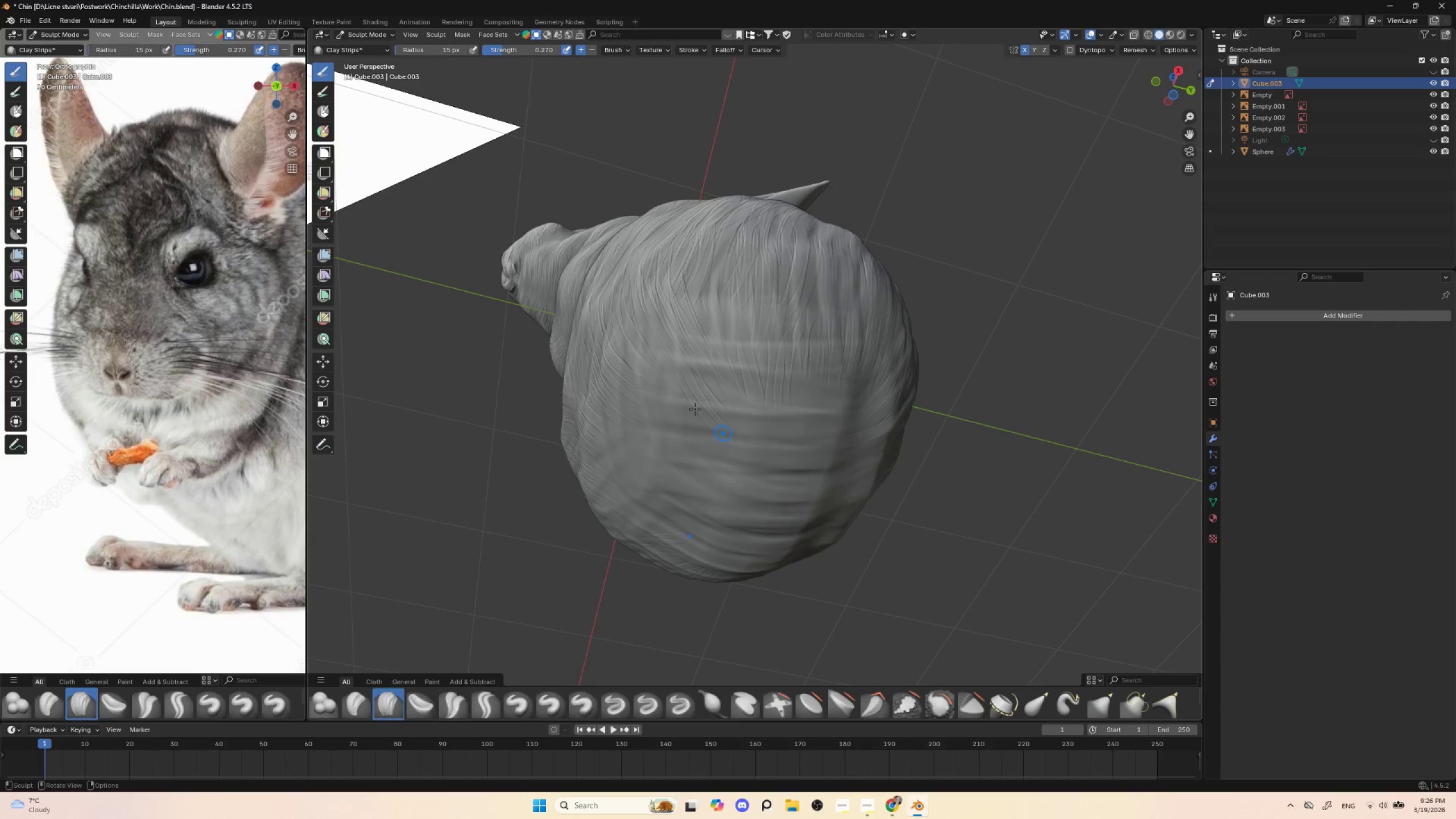 
left_click_drag(start_coordinate=[668, 391], to_coordinate=[733, 458])
 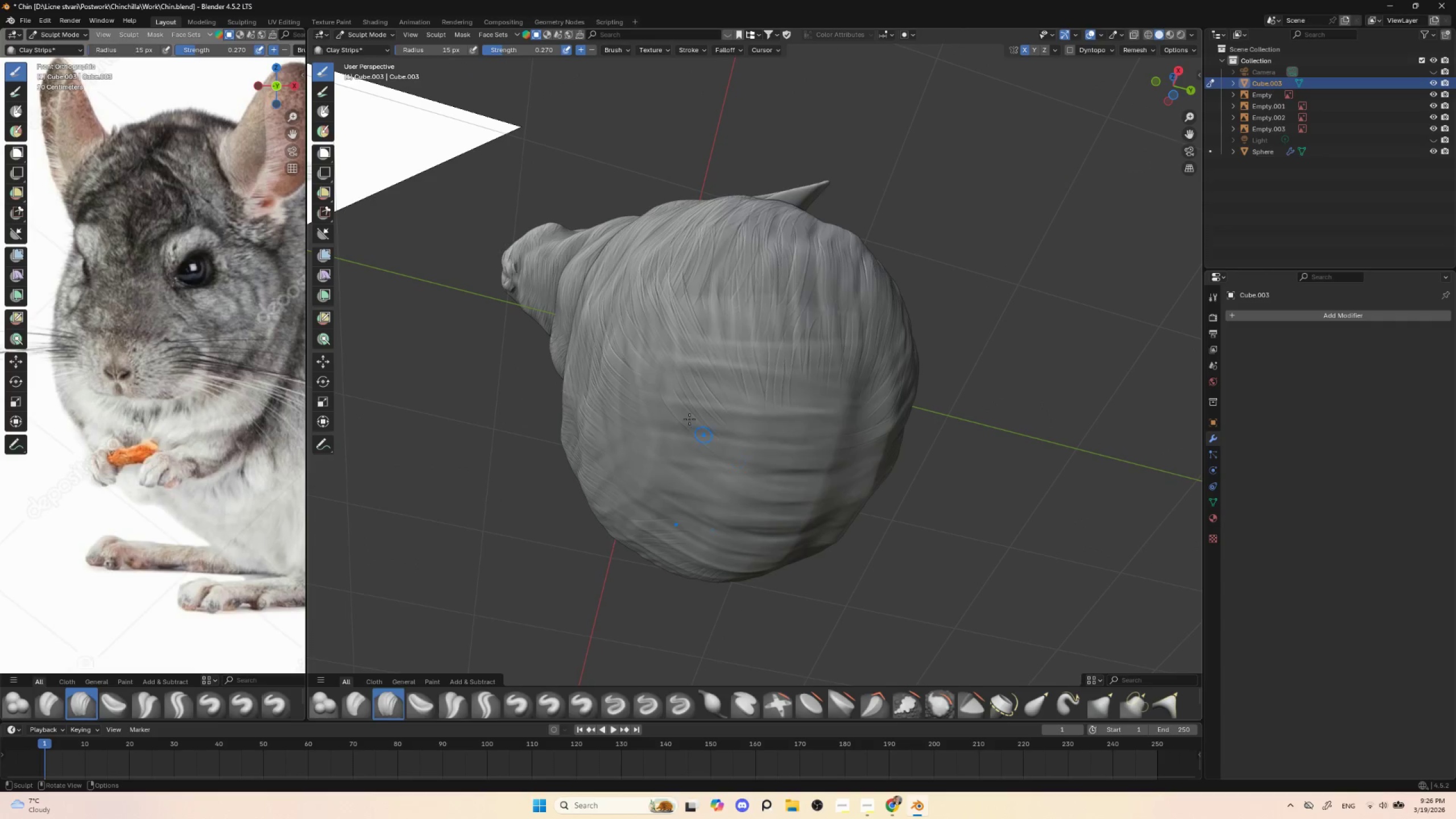 
left_click_drag(start_coordinate=[677, 407], to_coordinate=[752, 463])
 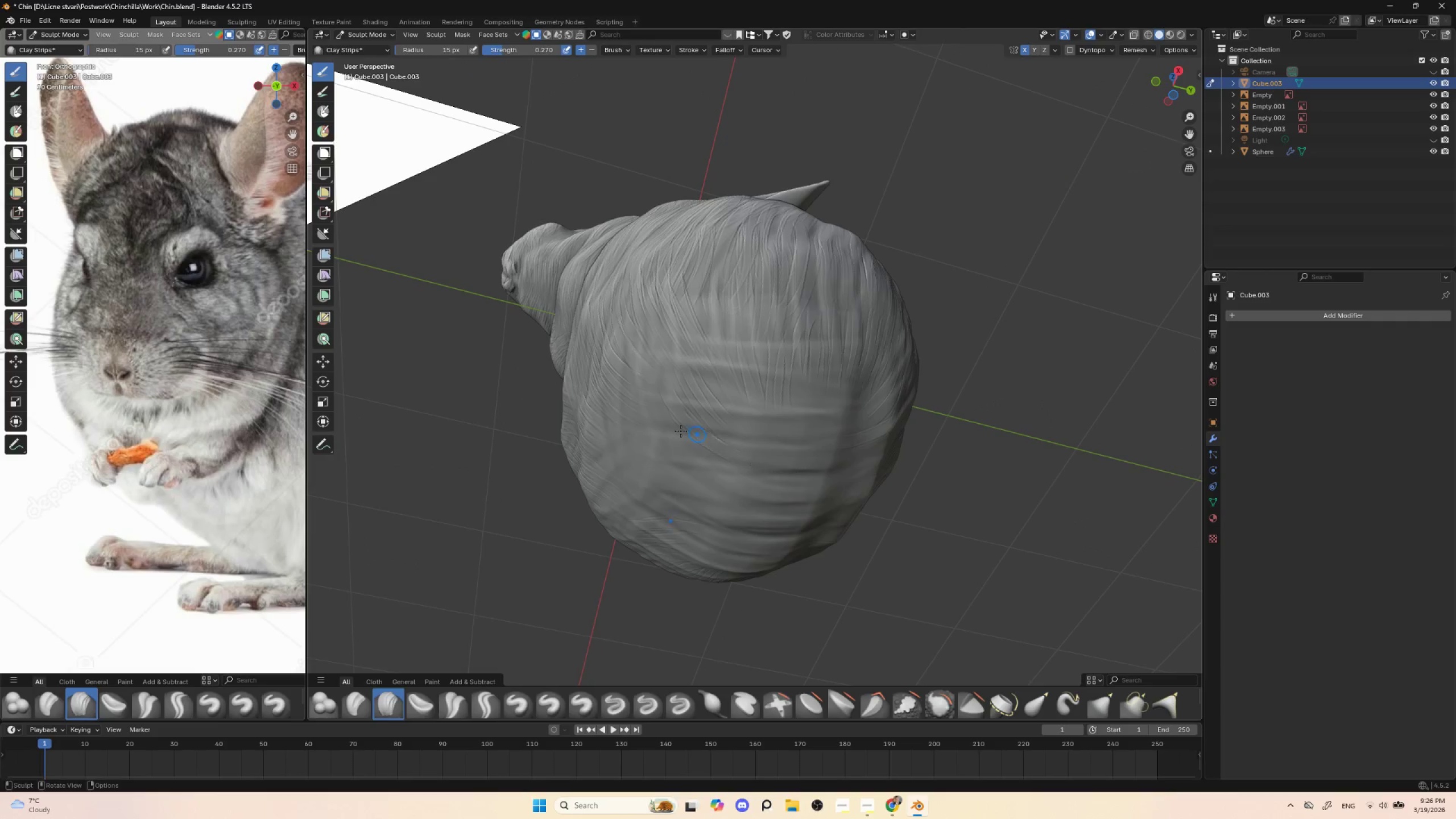 
left_click_drag(start_coordinate=[675, 436], to_coordinate=[737, 478])
 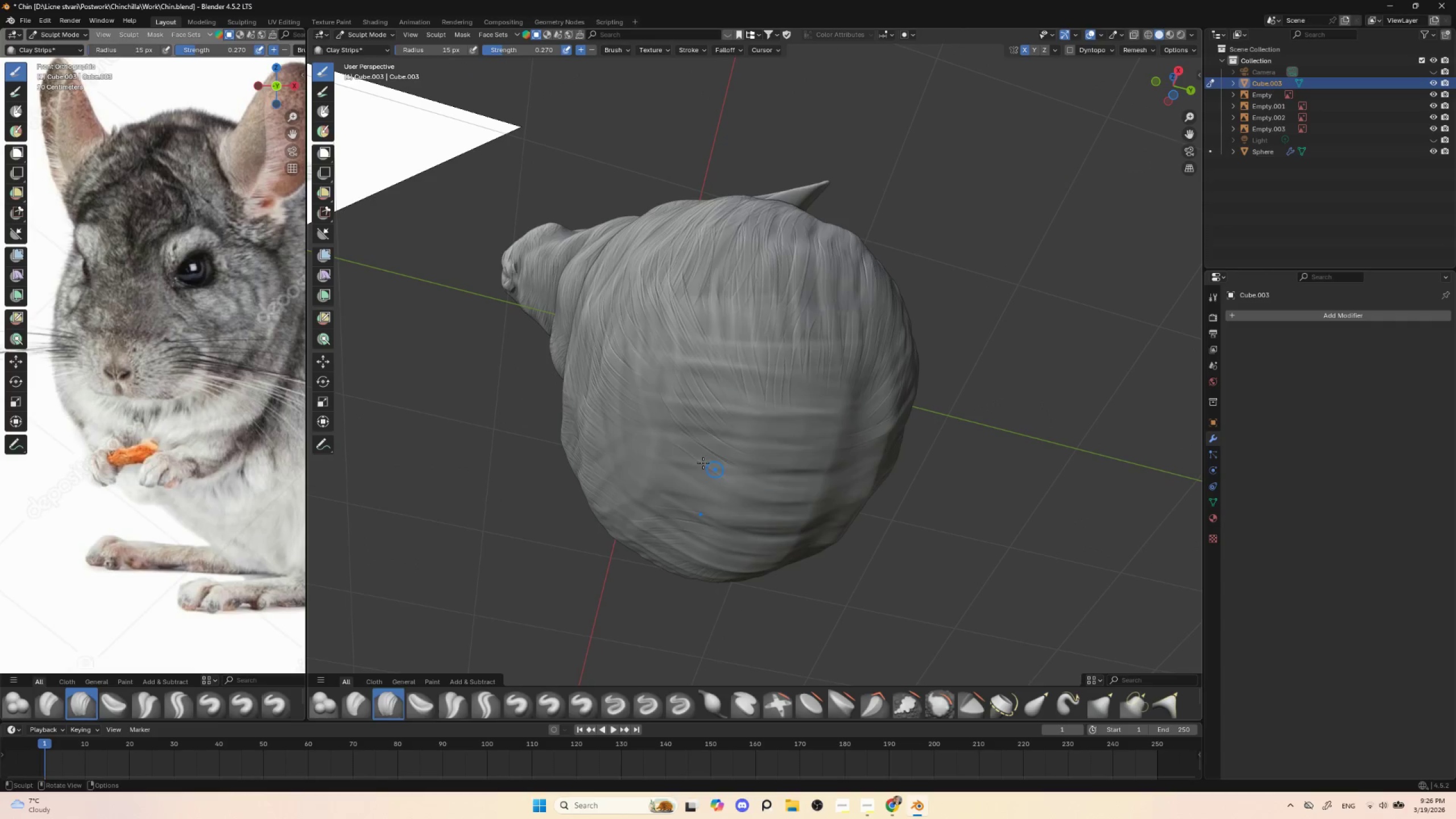 
left_click_drag(start_coordinate=[668, 440], to_coordinate=[726, 474])
 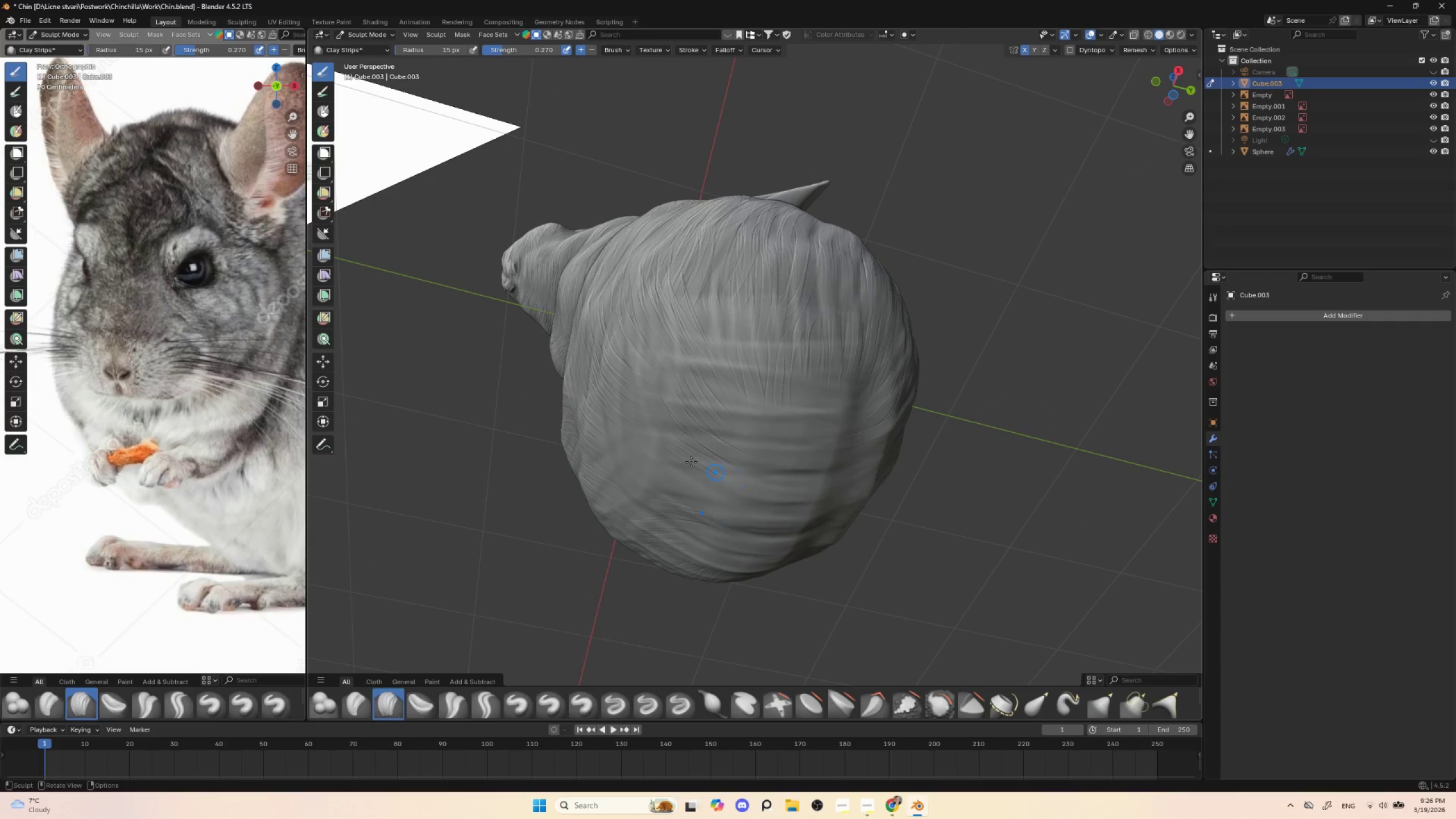 
left_click_drag(start_coordinate=[671, 454], to_coordinate=[725, 478])
 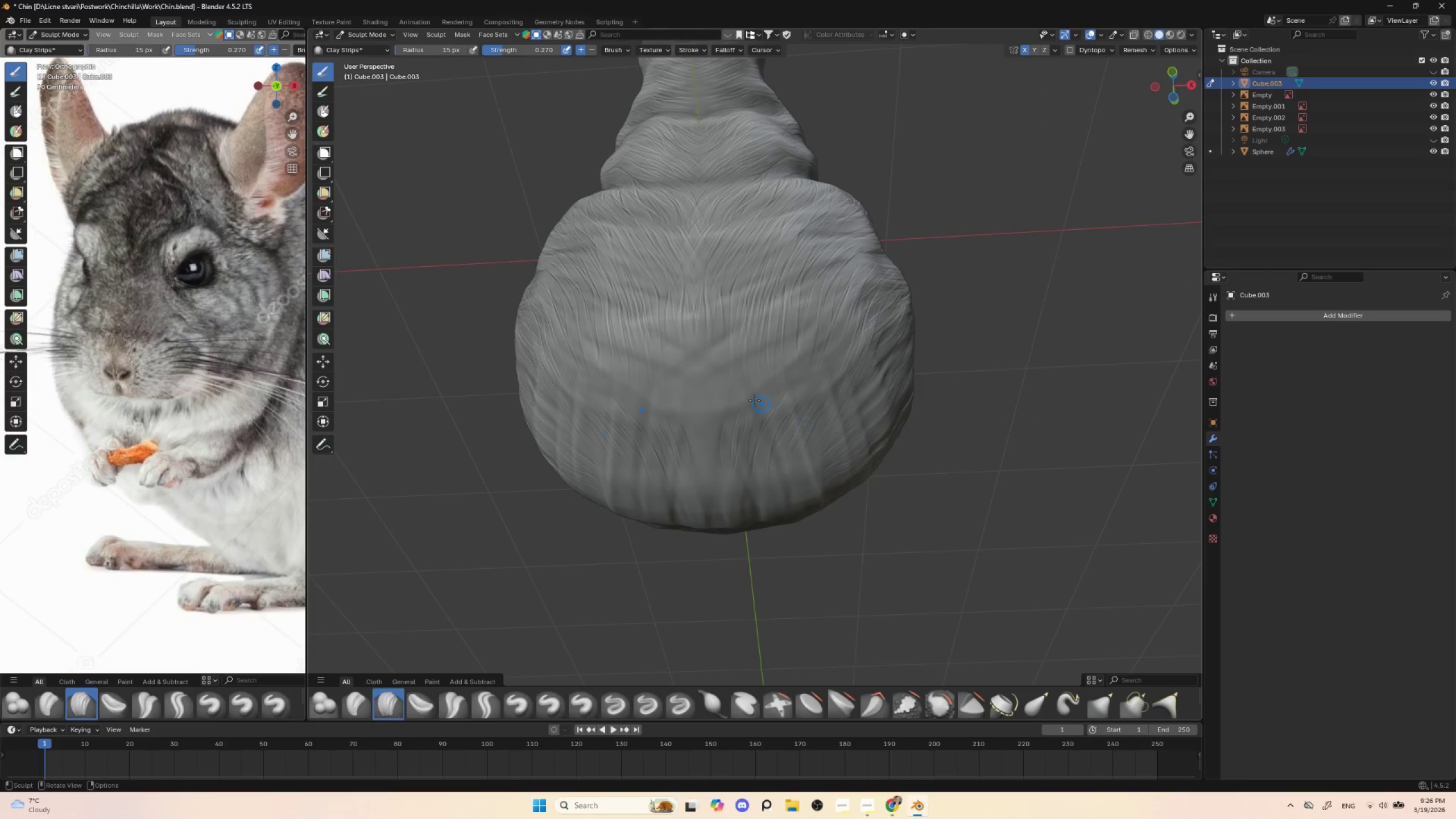 
left_click_drag(start_coordinate=[744, 361], to_coordinate=[718, 418])
 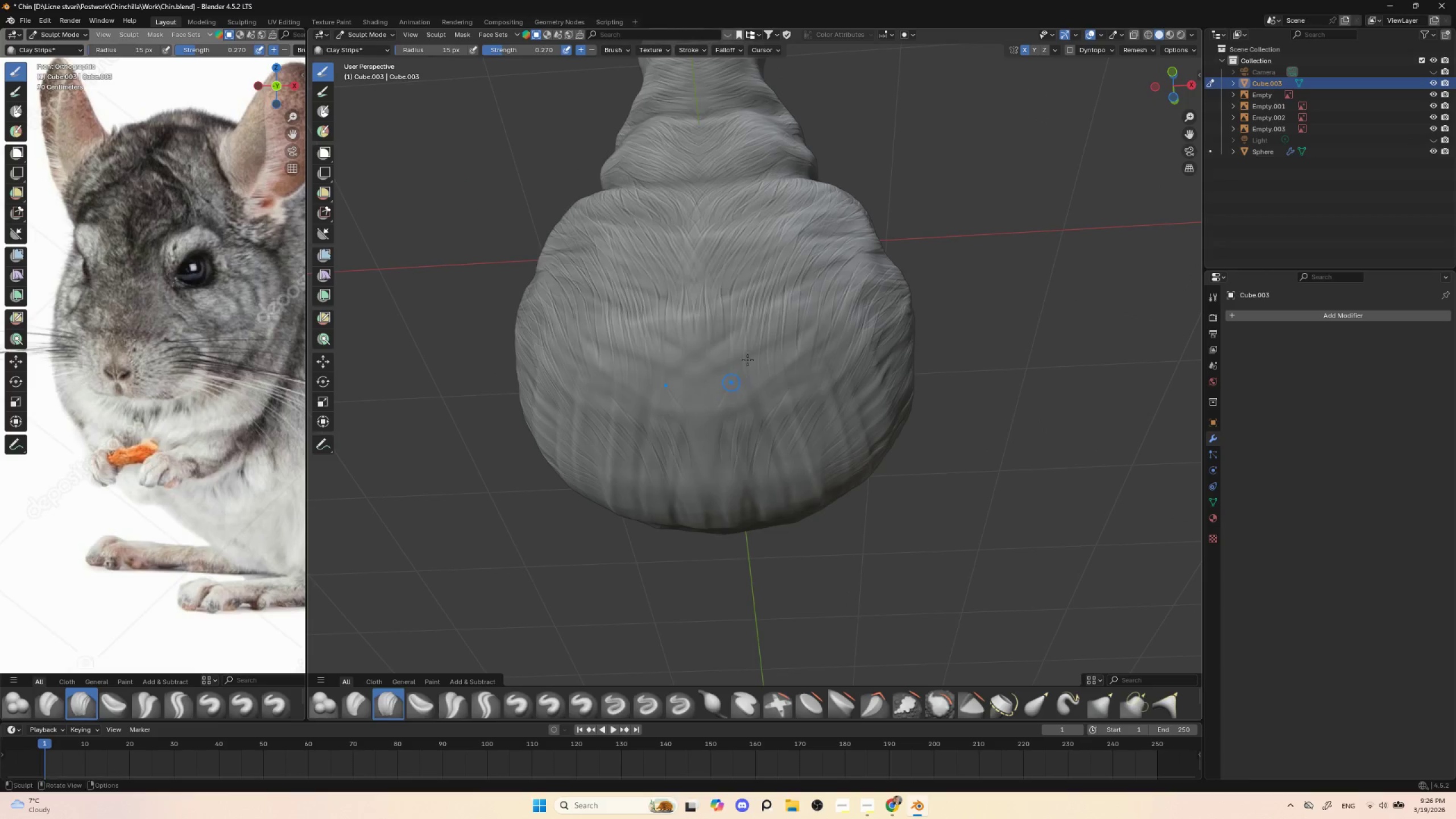 
left_click_drag(start_coordinate=[766, 345], to_coordinate=[724, 406])
 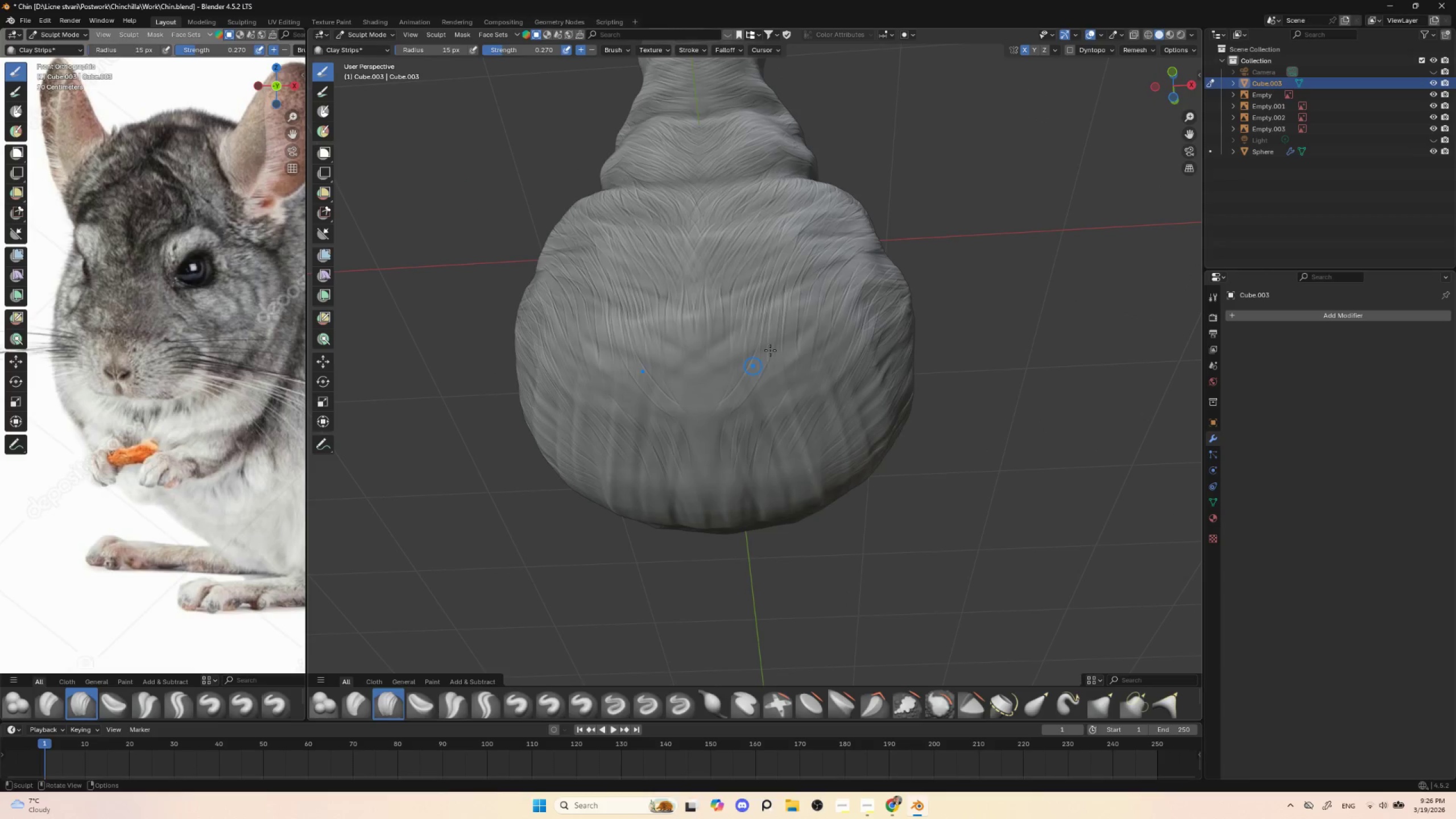 
left_click_drag(start_coordinate=[772, 350], to_coordinate=[728, 419])
 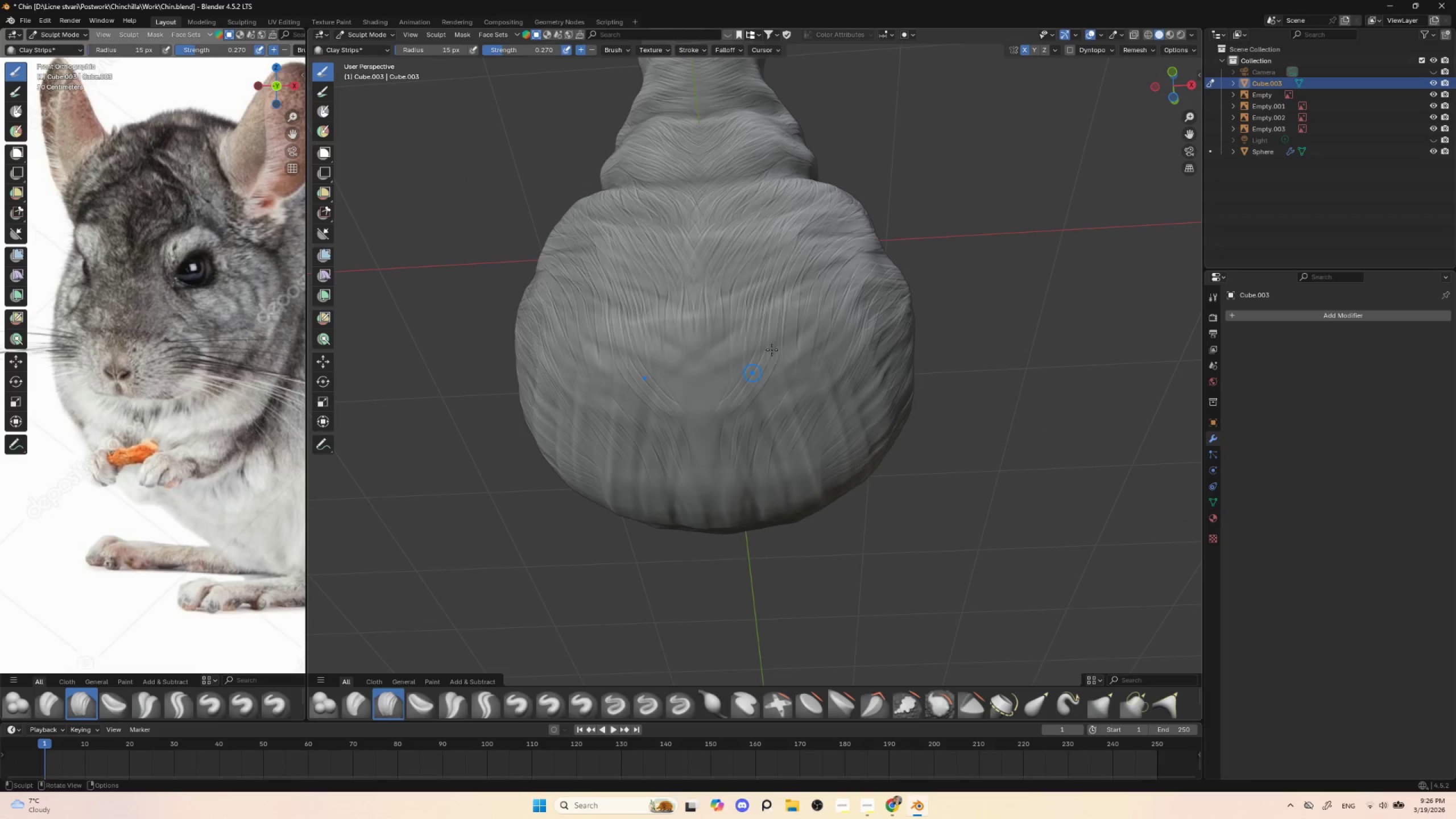 
left_click_drag(start_coordinate=[783, 341], to_coordinate=[721, 406])
 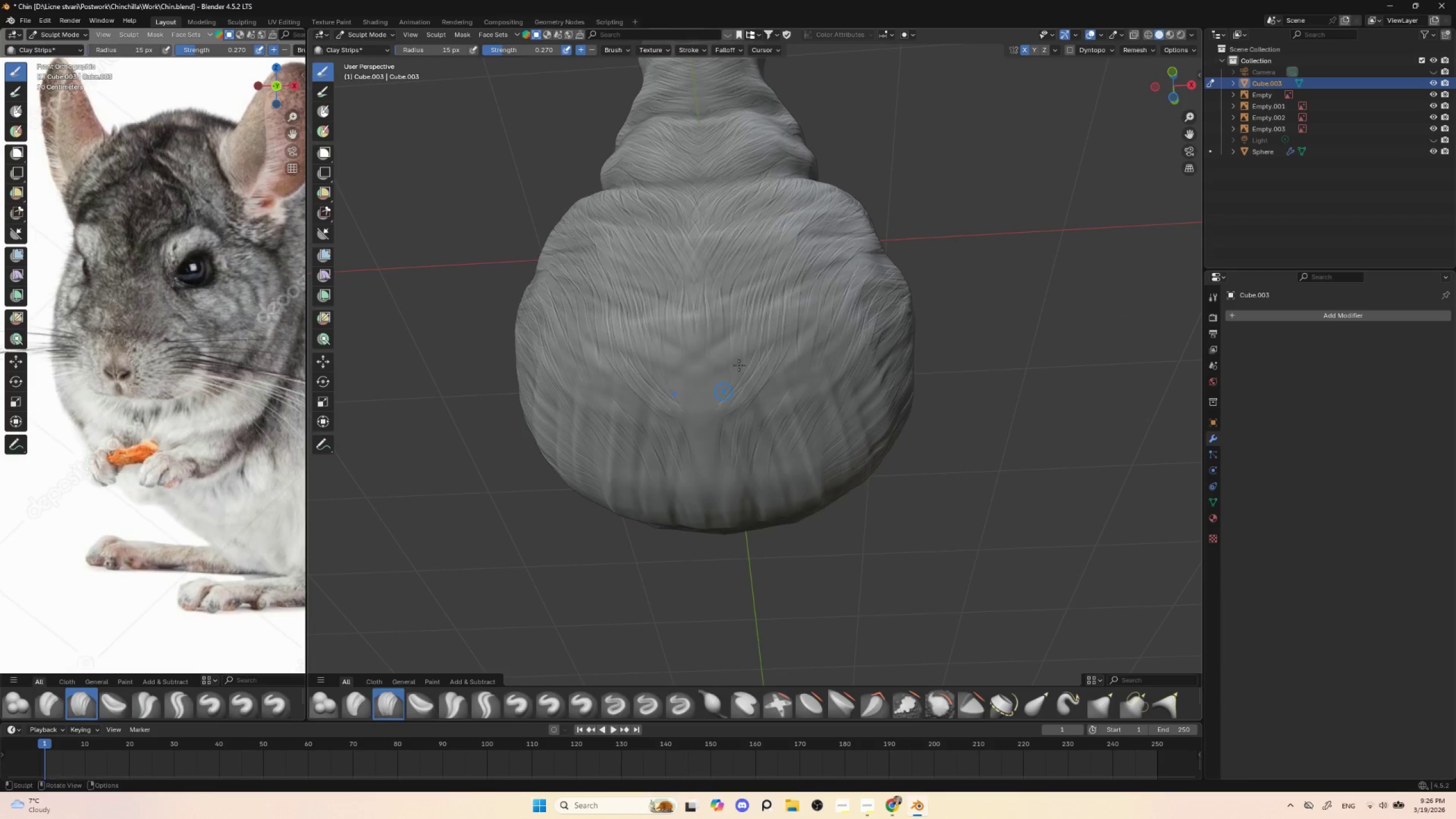 
left_click_drag(start_coordinate=[764, 347], to_coordinate=[709, 405])
 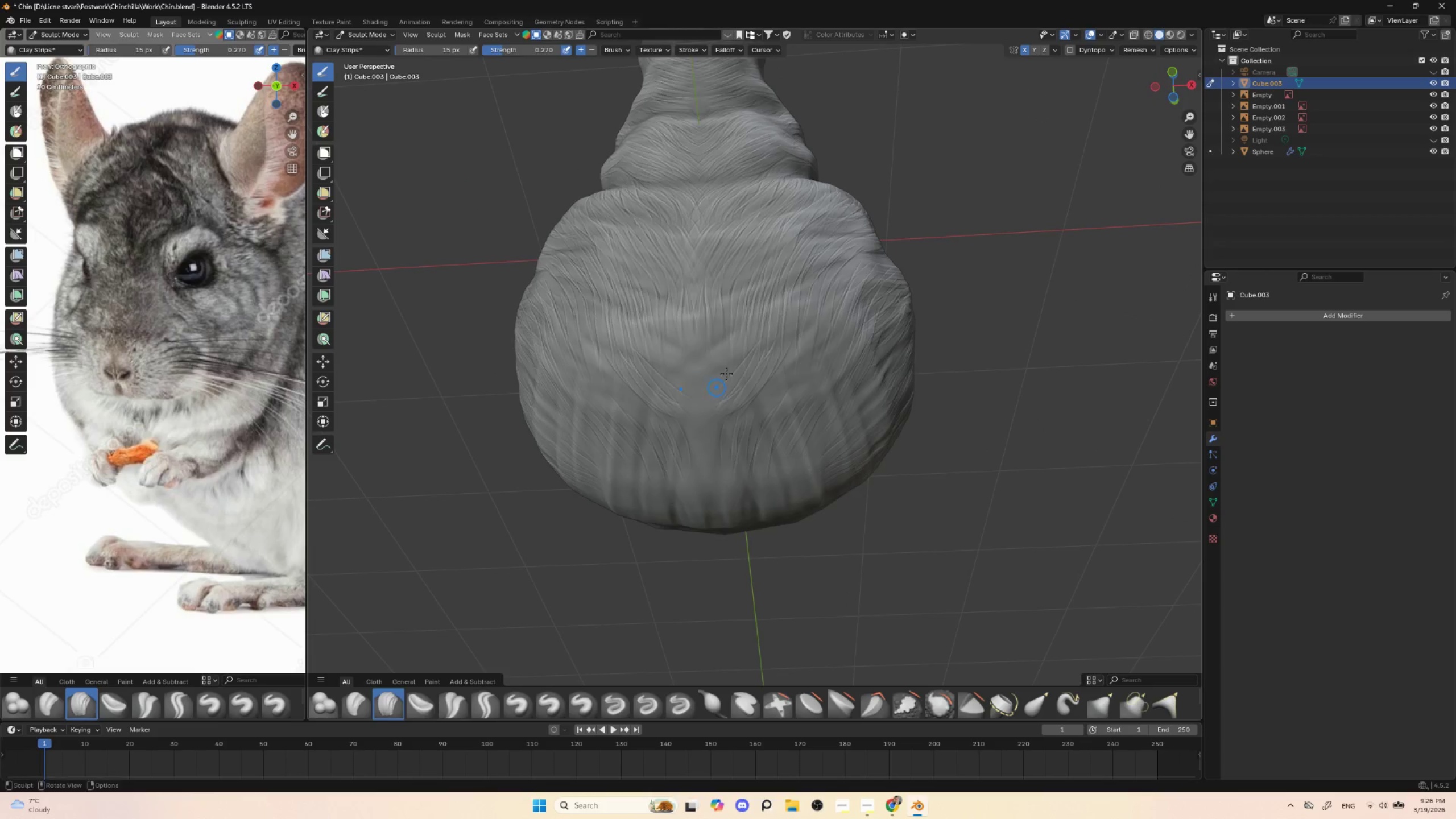 
left_click_drag(start_coordinate=[755, 346], to_coordinate=[710, 413])
 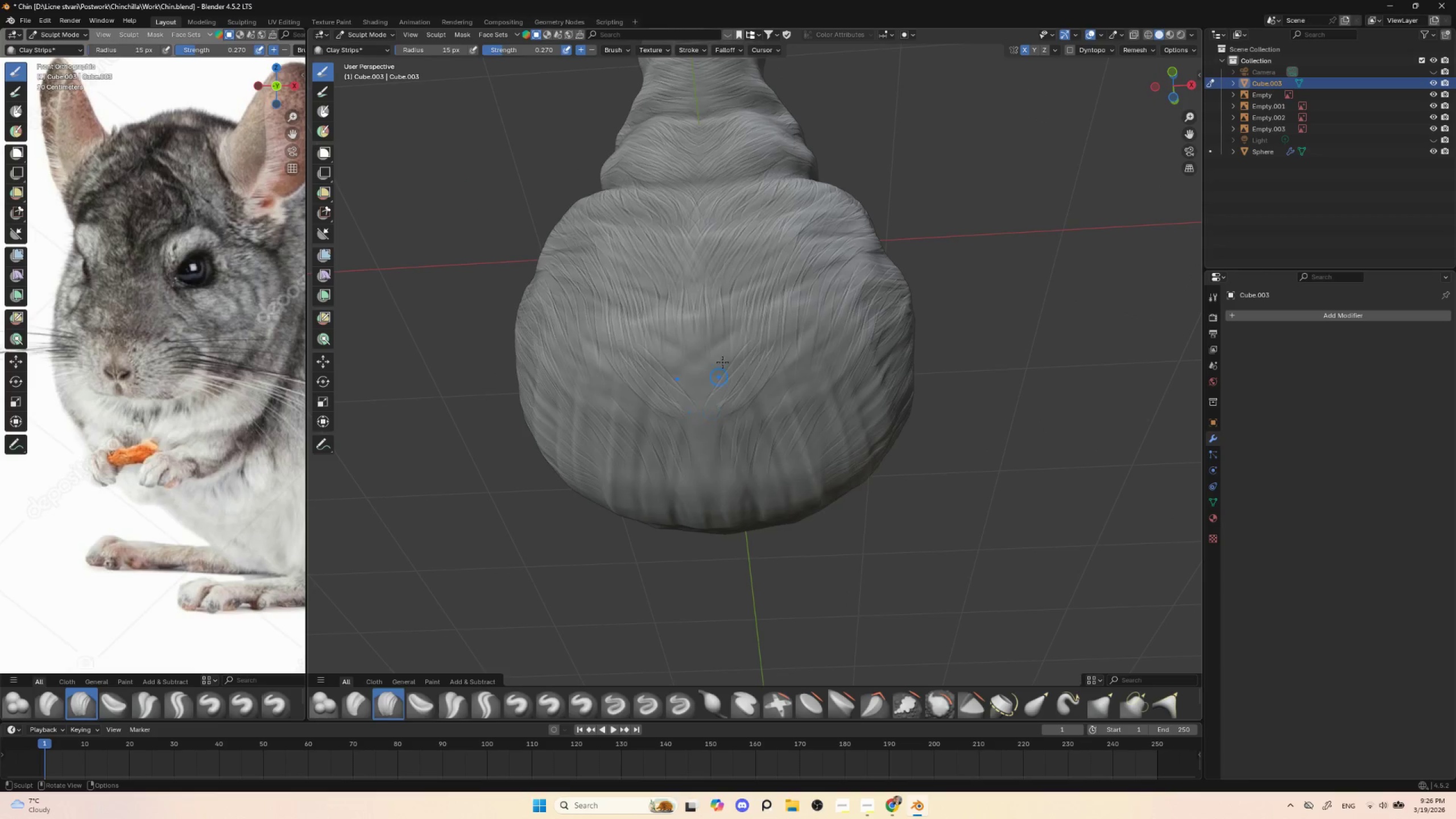 
left_click_drag(start_coordinate=[729, 348], to_coordinate=[702, 414])
 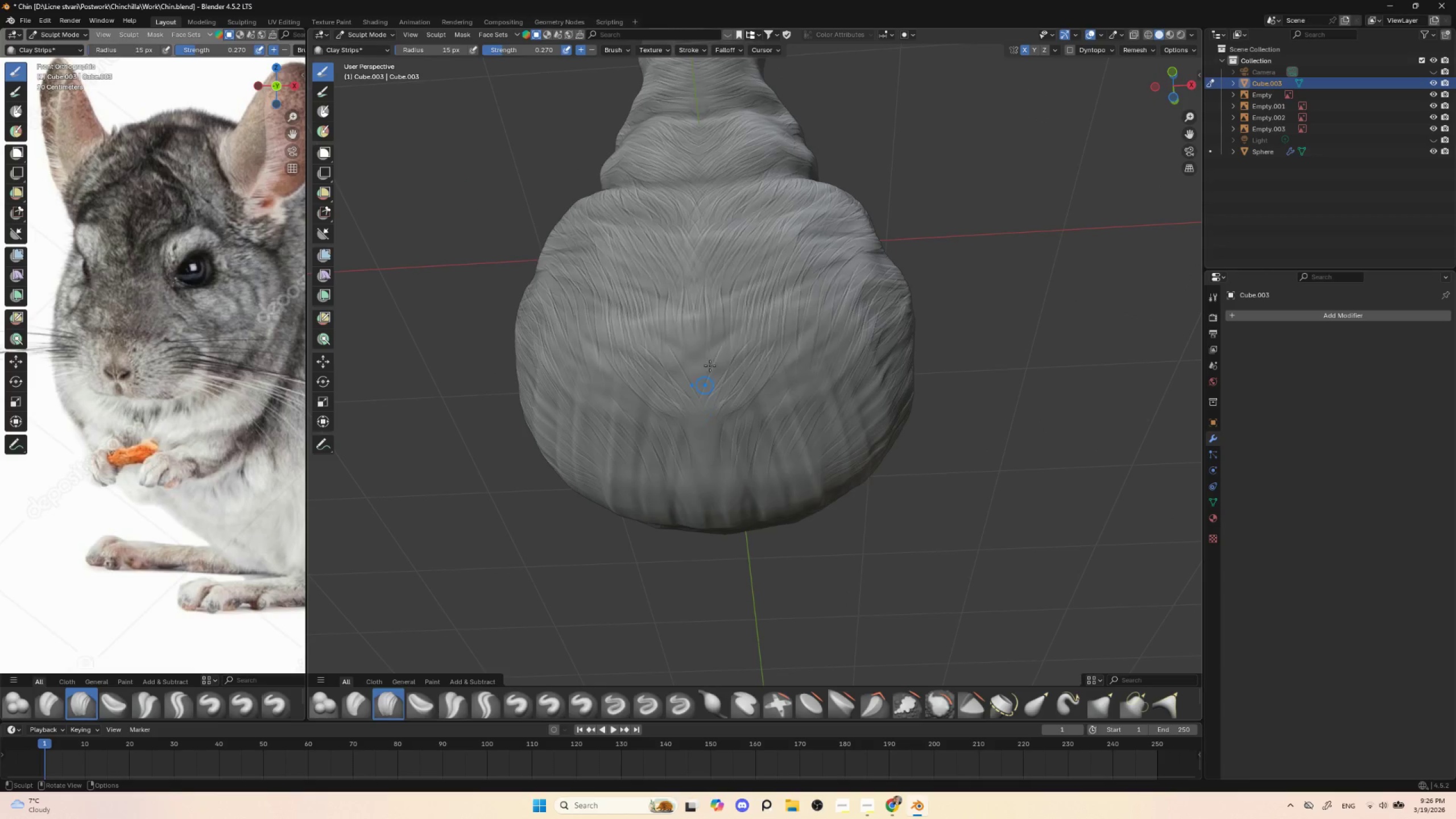 
left_click_drag(start_coordinate=[721, 350], to_coordinate=[698, 421])
 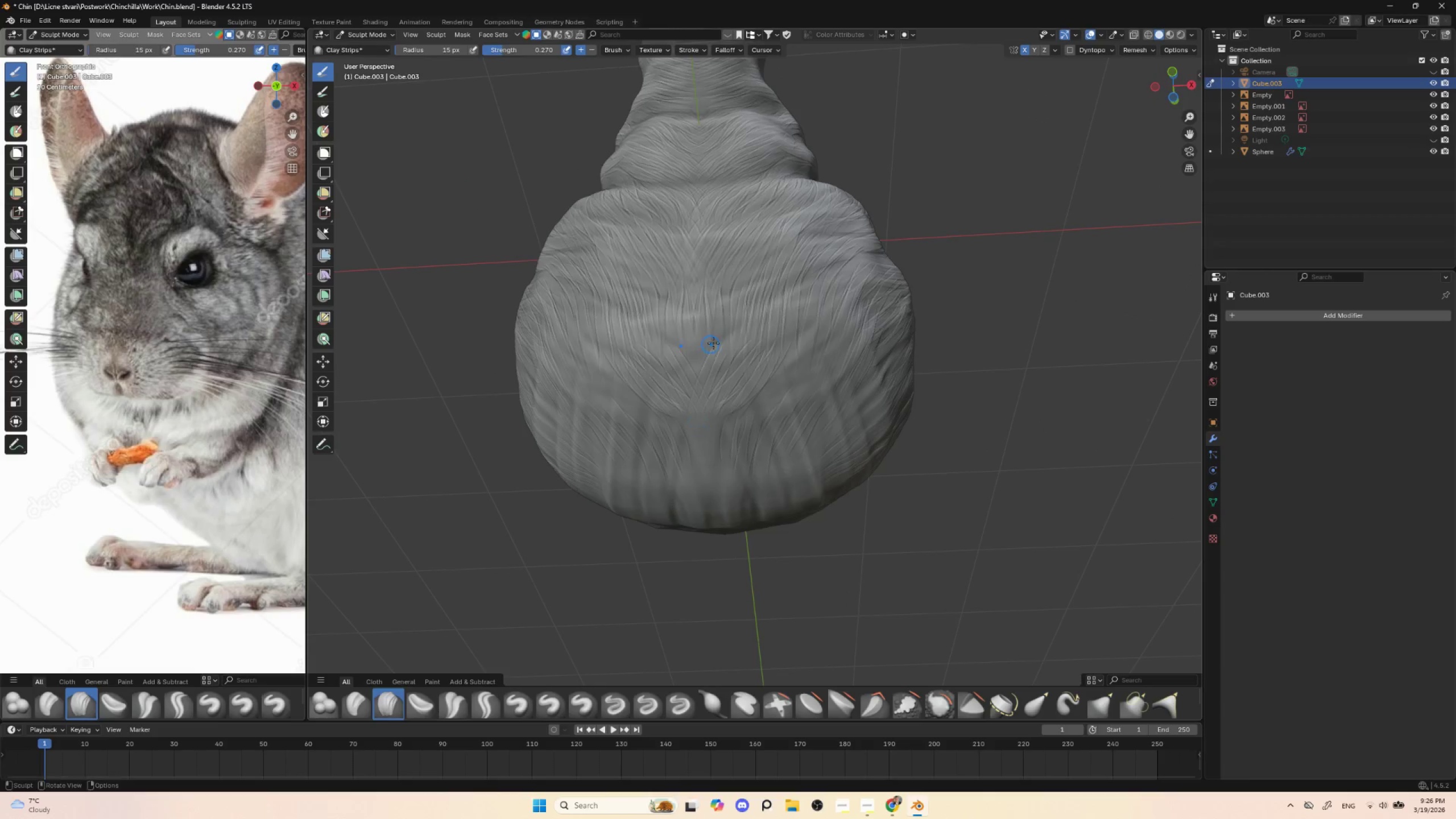 
left_click_drag(start_coordinate=[712, 344], to_coordinate=[698, 412])
 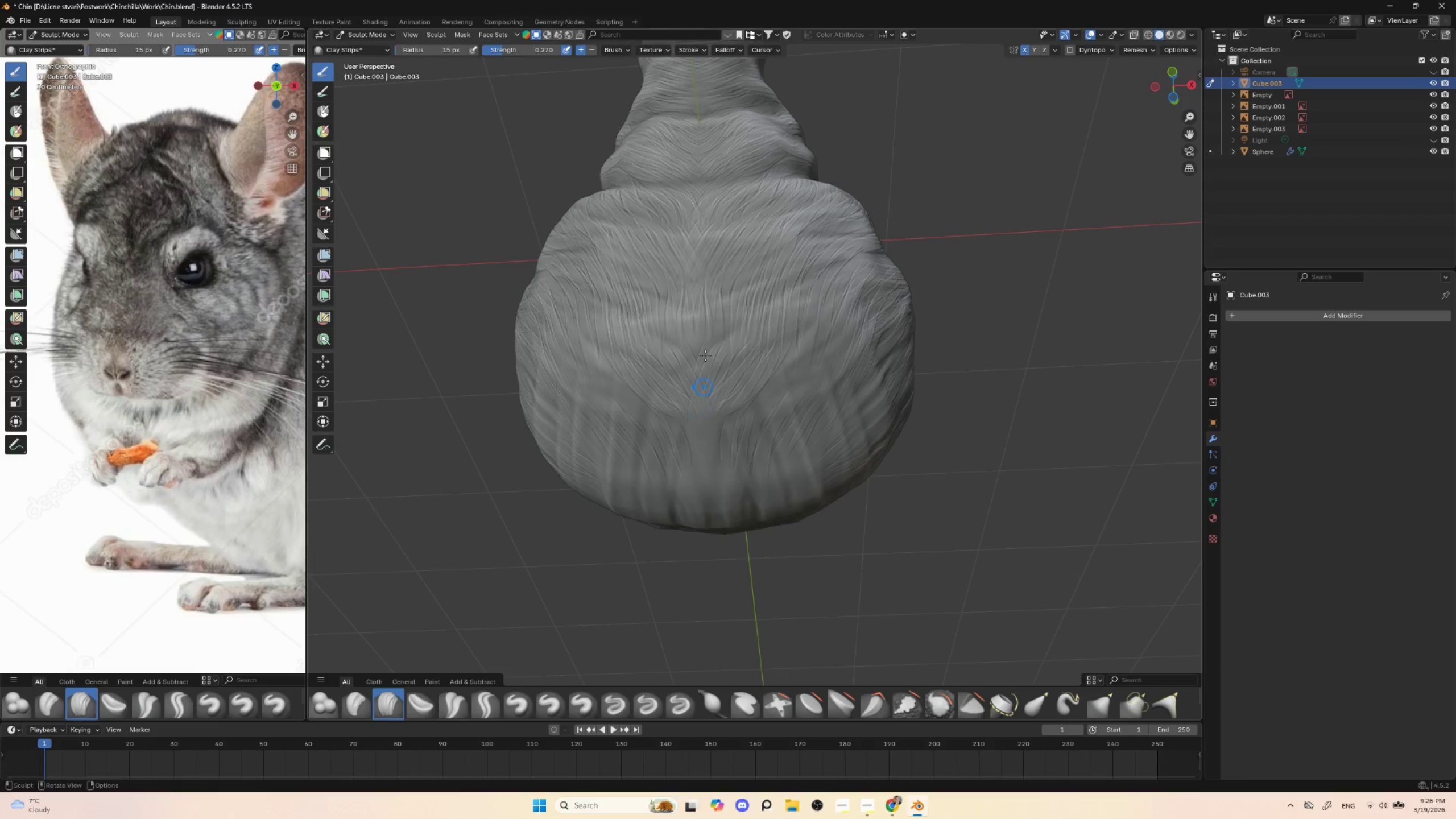 
left_click_drag(start_coordinate=[708, 332], to_coordinate=[696, 403])
 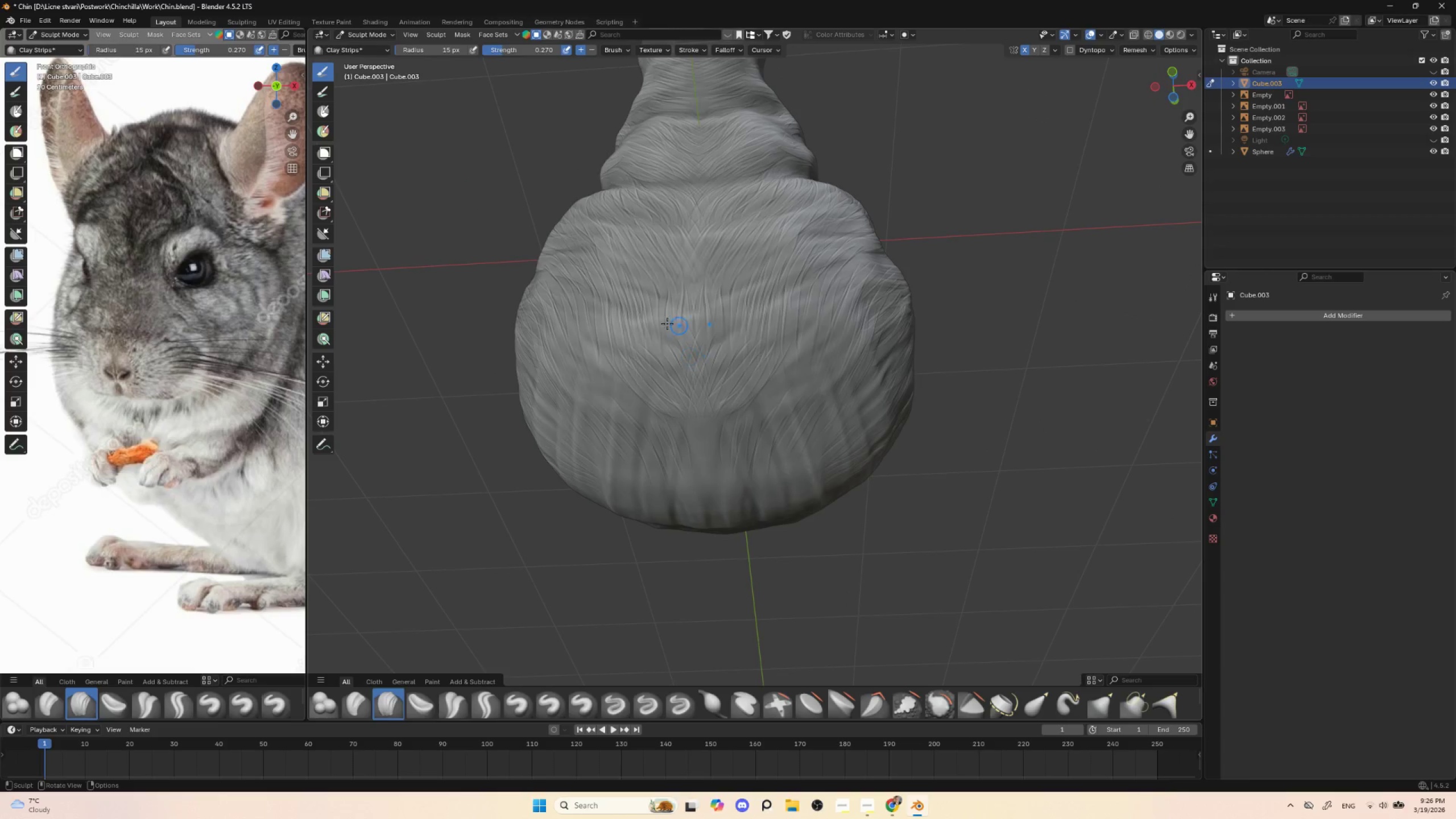 
left_click_drag(start_coordinate=[653, 329], to_coordinate=[697, 413])
 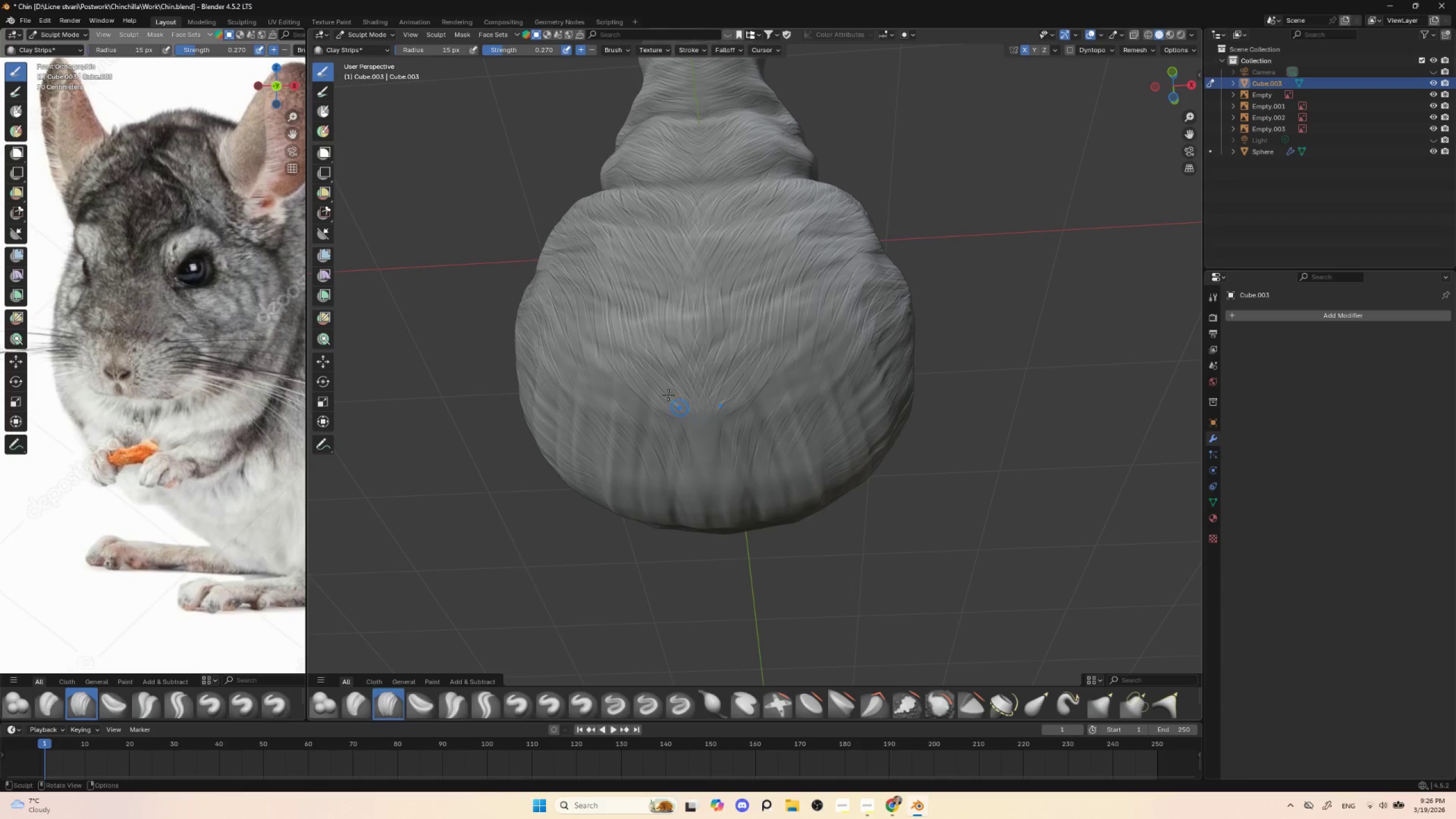 
left_click_drag(start_coordinate=[661, 379], to_coordinate=[703, 433])
 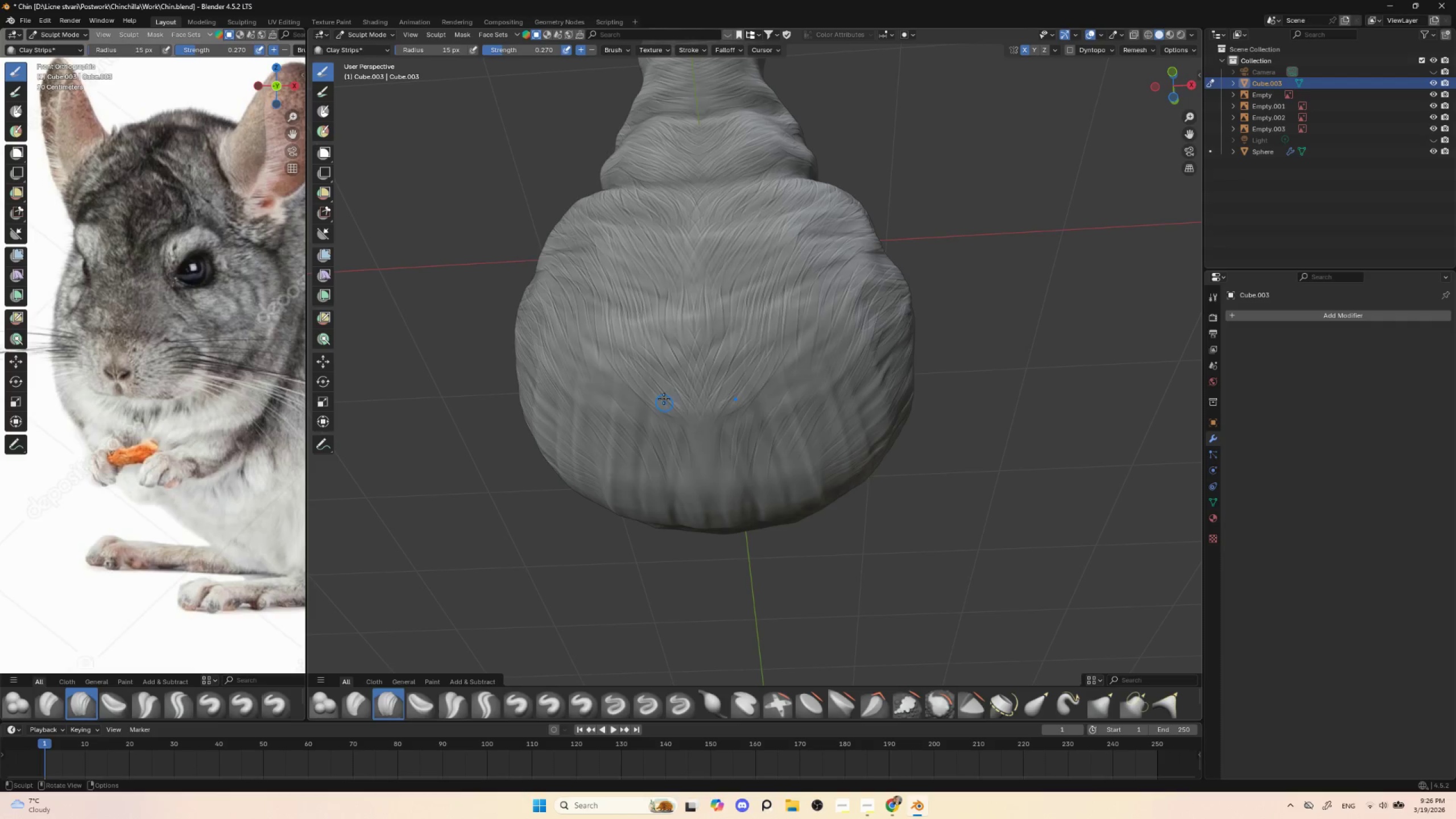 
left_click_drag(start_coordinate=[666, 400], to_coordinate=[701, 440])
 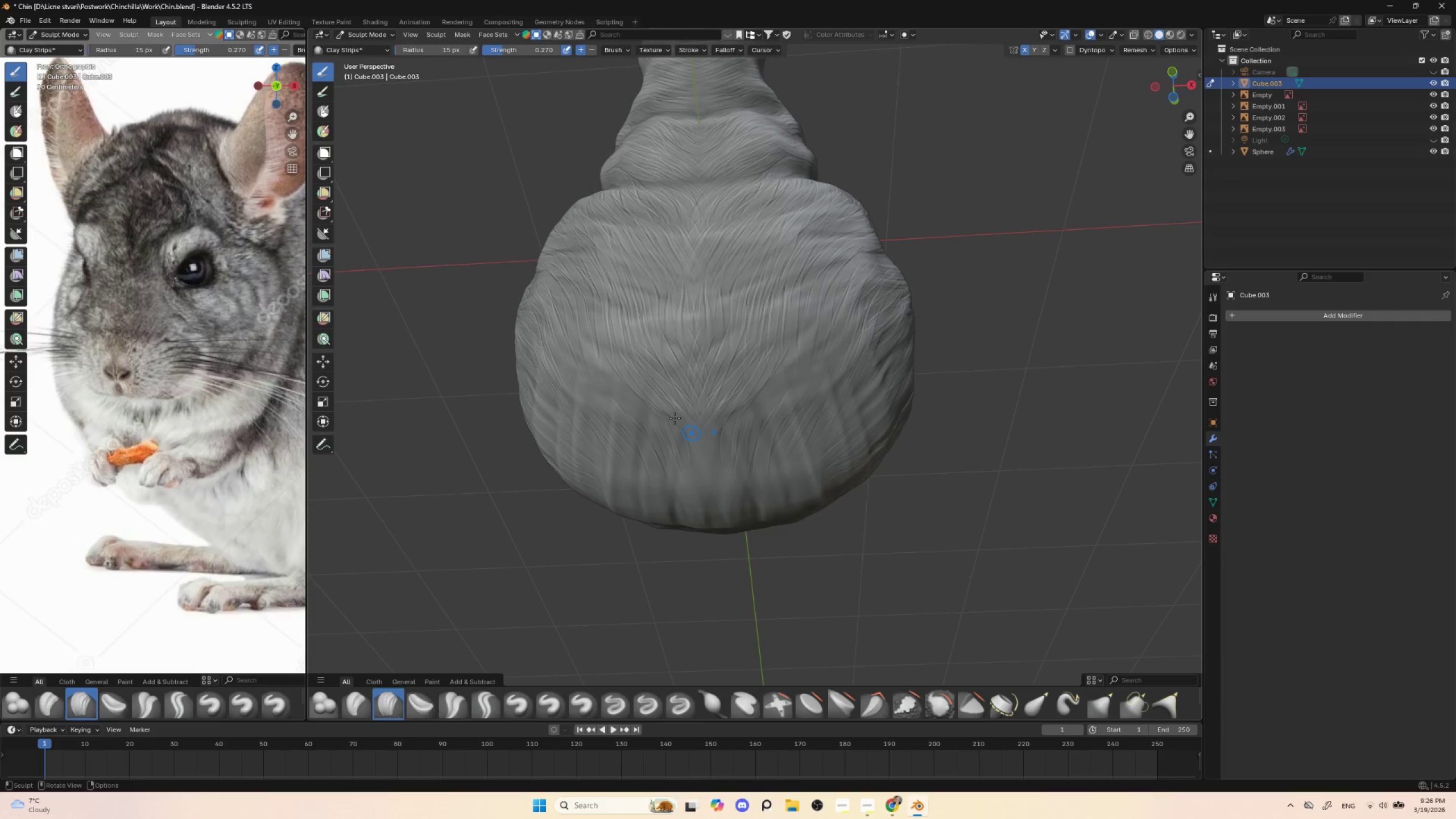 
left_click_drag(start_coordinate=[670, 405], to_coordinate=[714, 444])
 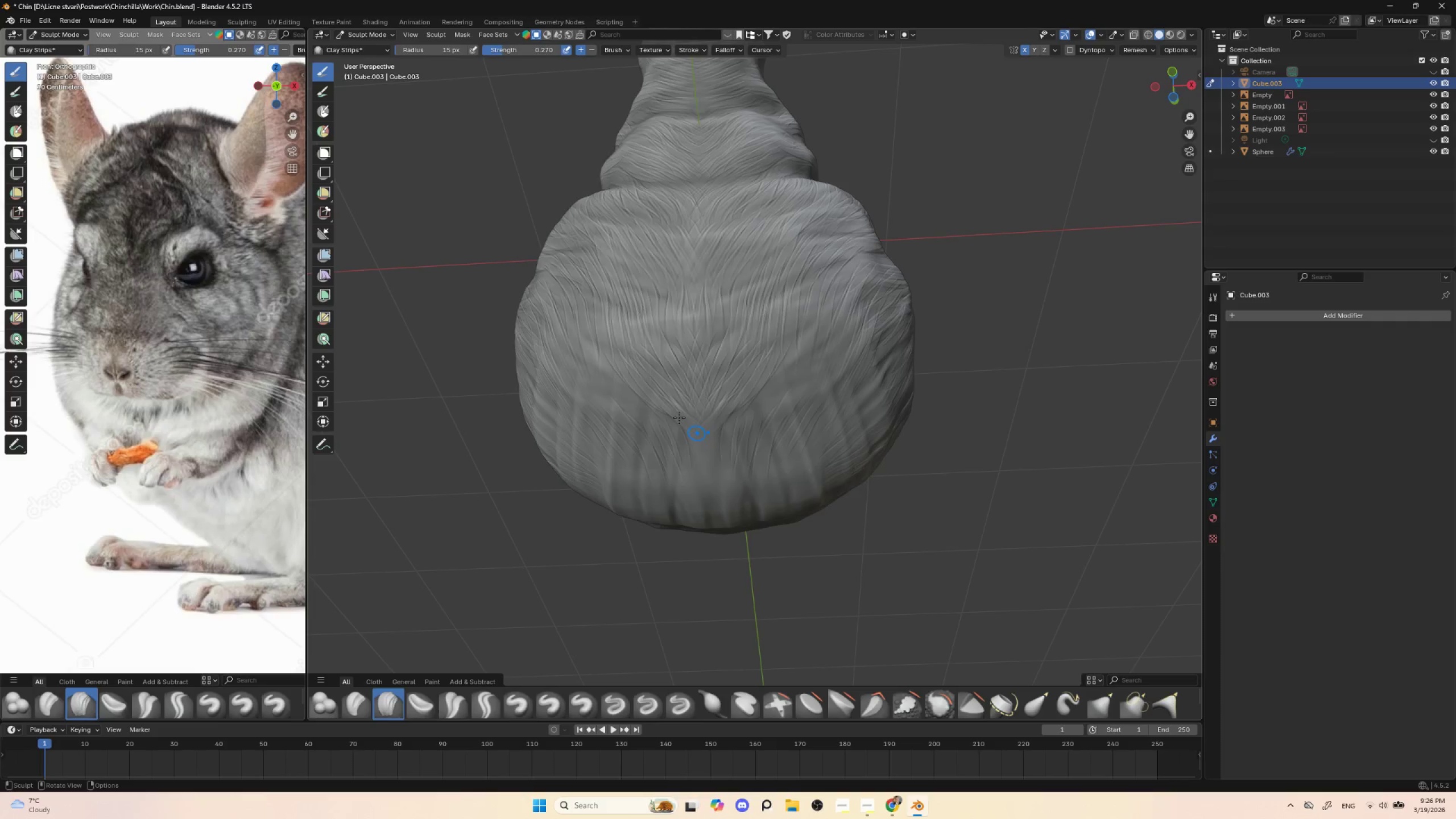 
left_click_drag(start_coordinate=[669, 408], to_coordinate=[727, 456])
 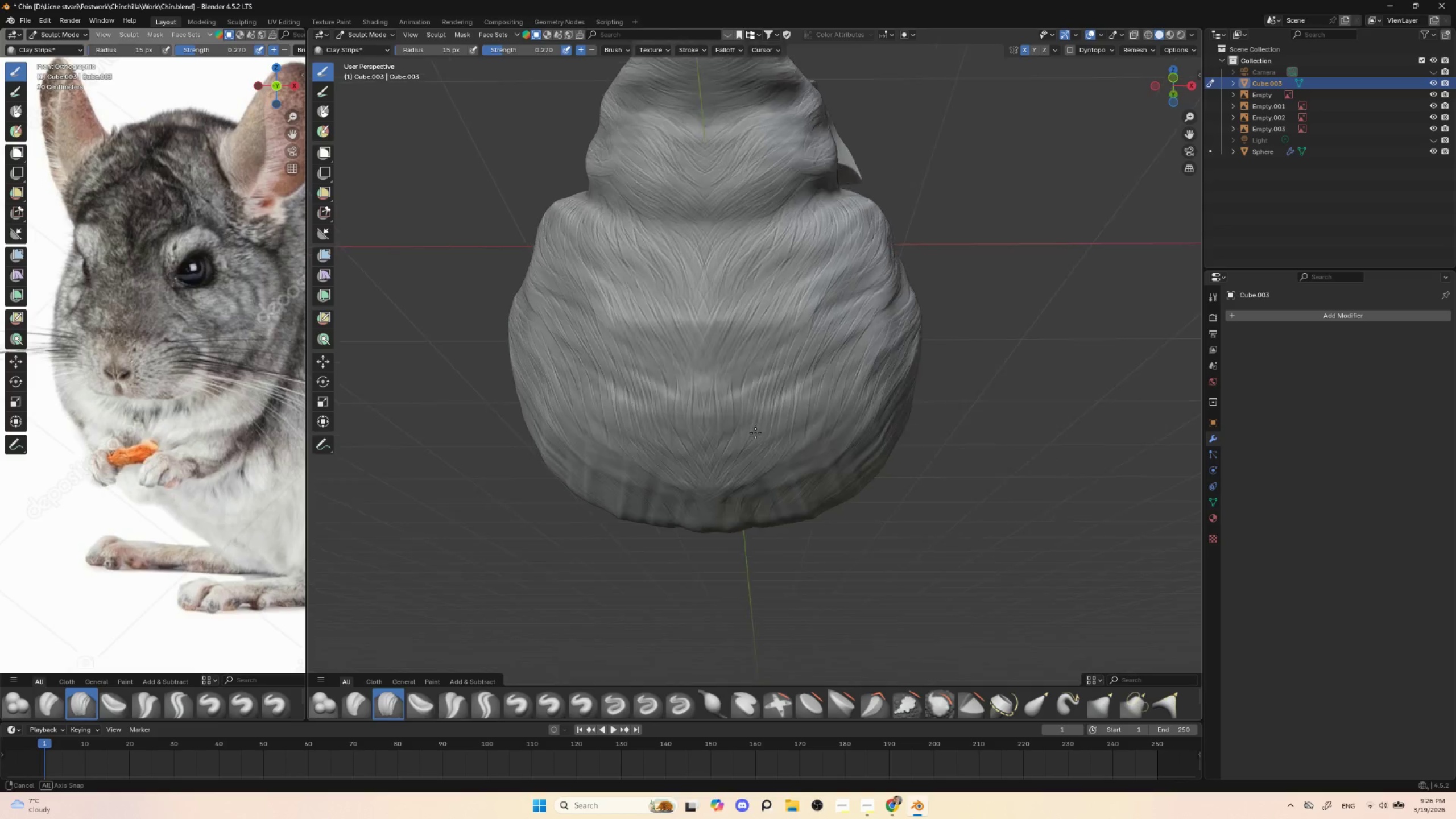 
hold_key(key=AltLeft, duration=0.48)
 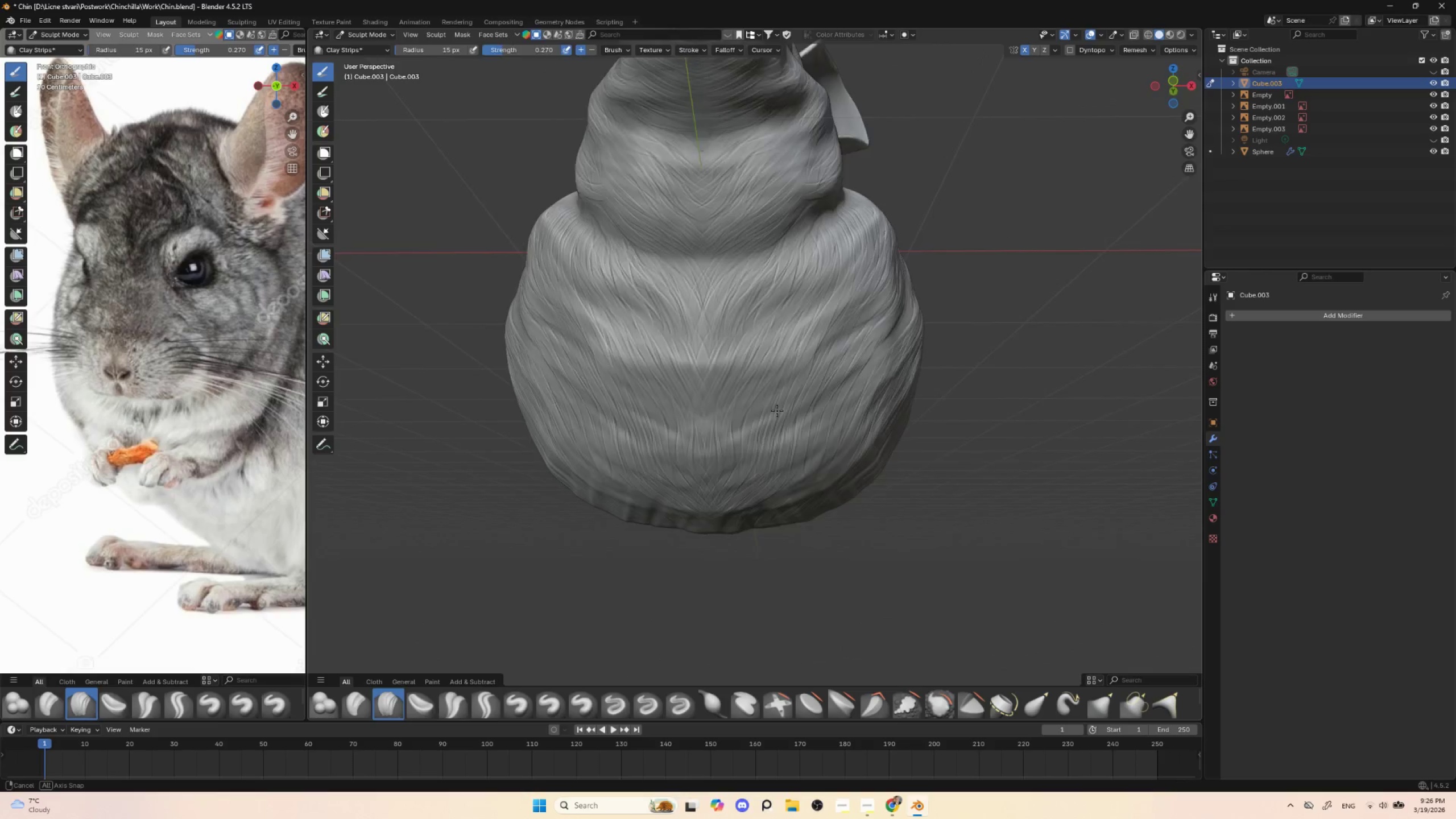 
hold_key(key=AltLeft, duration=0.48)
 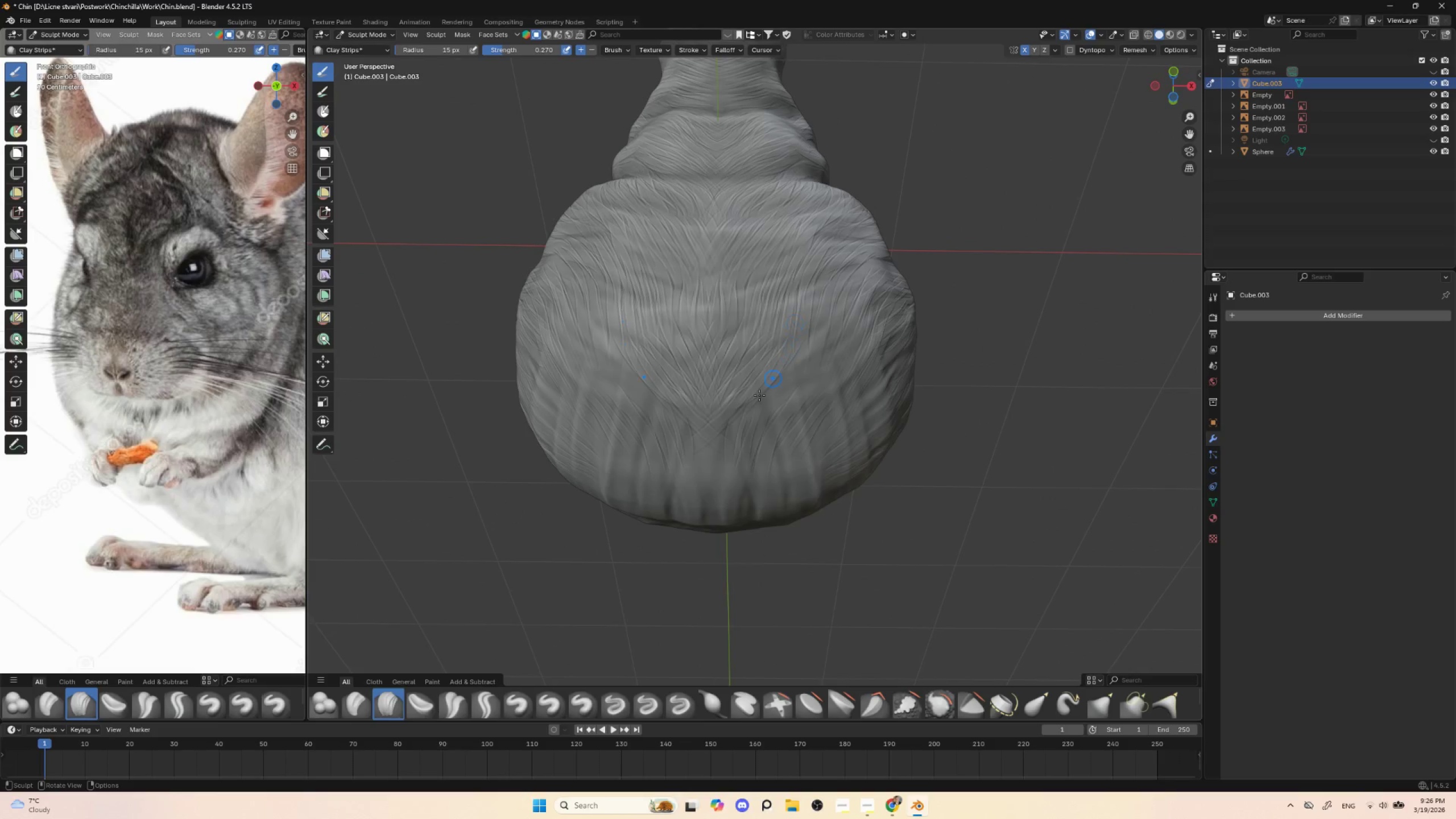 
left_click_drag(start_coordinate=[750, 354], to_coordinate=[705, 428])
 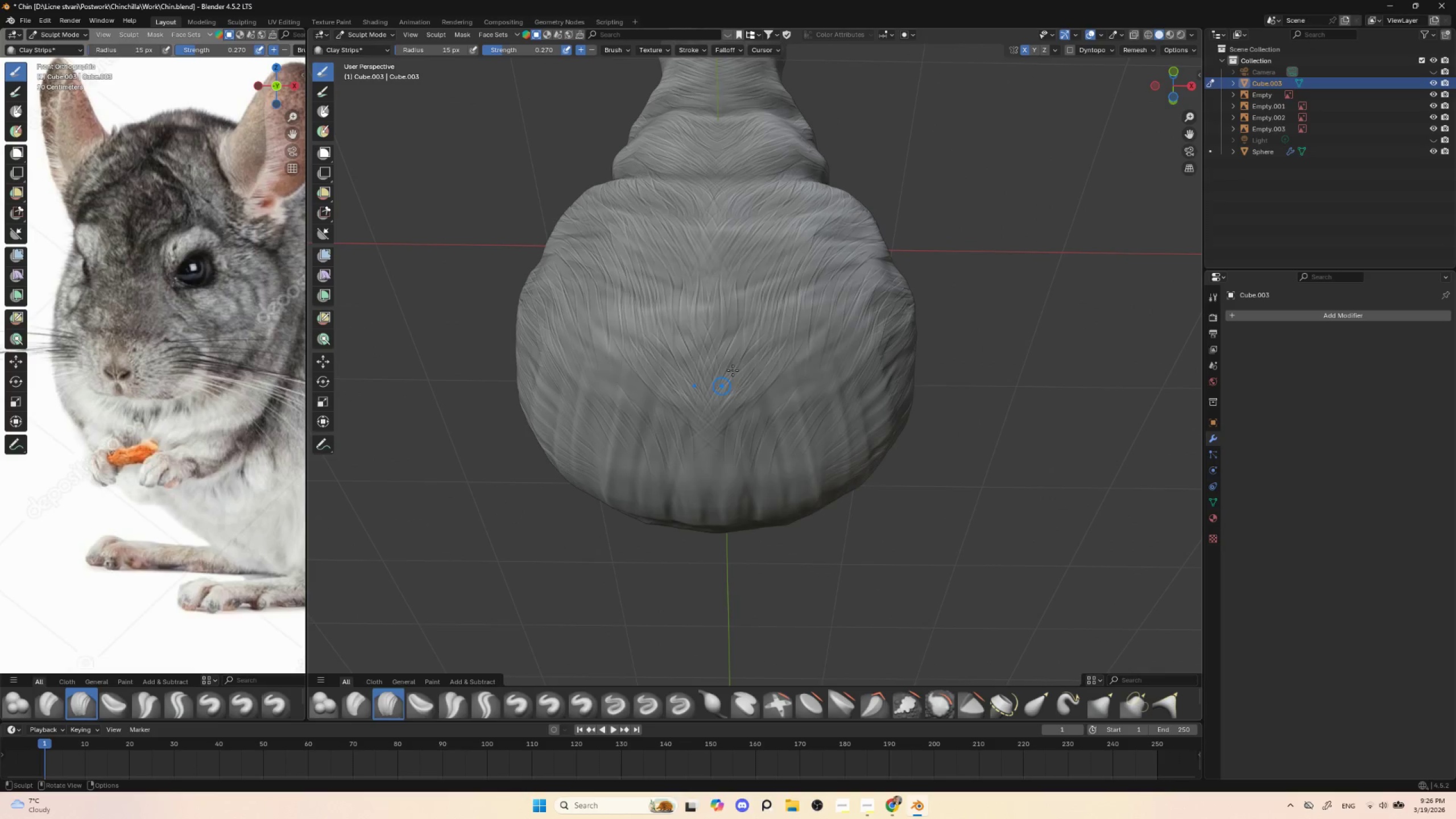 
left_click_drag(start_coordinate=[755, 352], to_coordinate=[702, 434])
 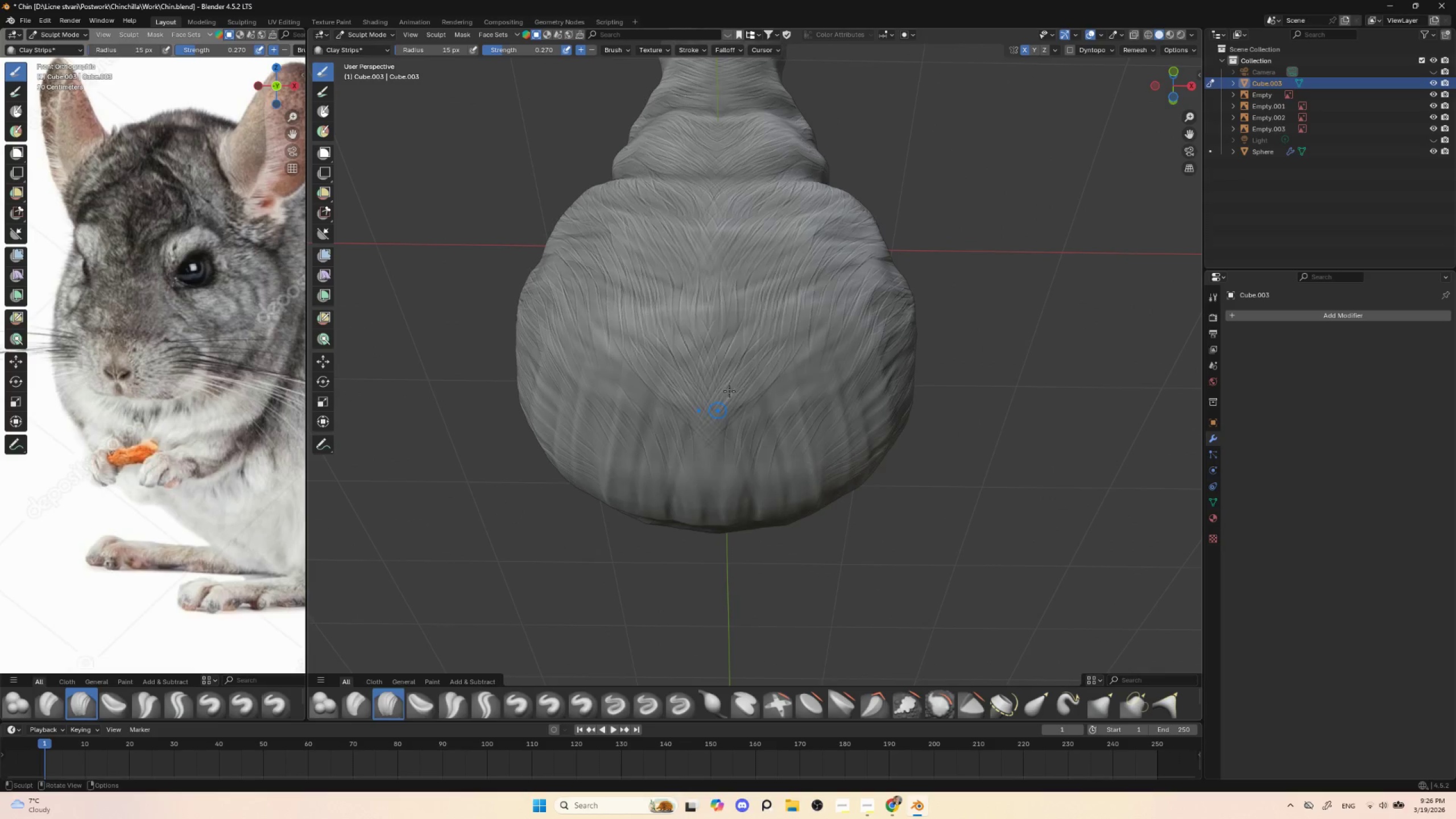 
left_click_drag(start_coordinate=[754, 370], to_coordinate=[721, 454])
 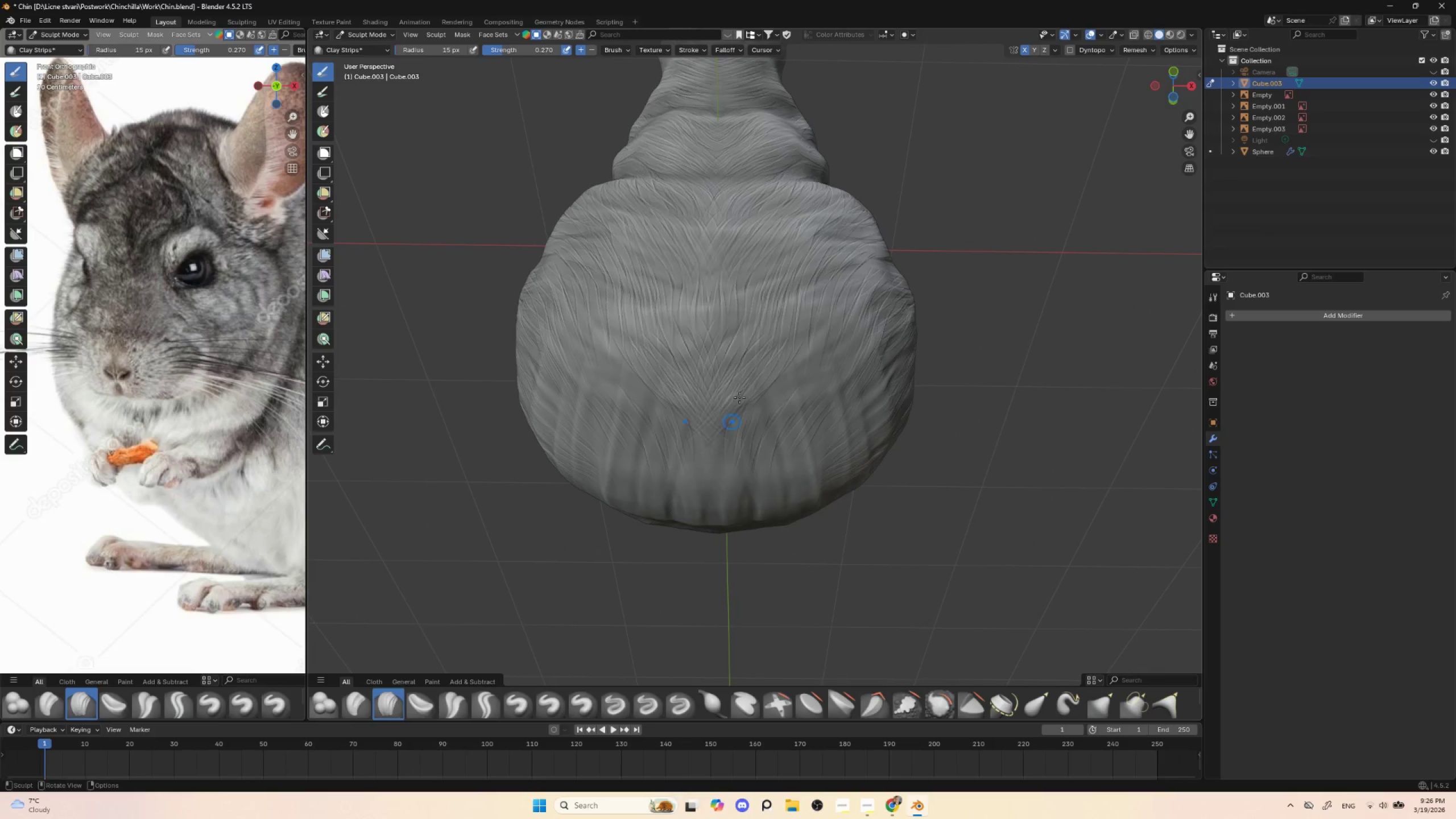 
left_click_drag(start_coordinate=[750, 379], to_coordinate=[713, 467])
 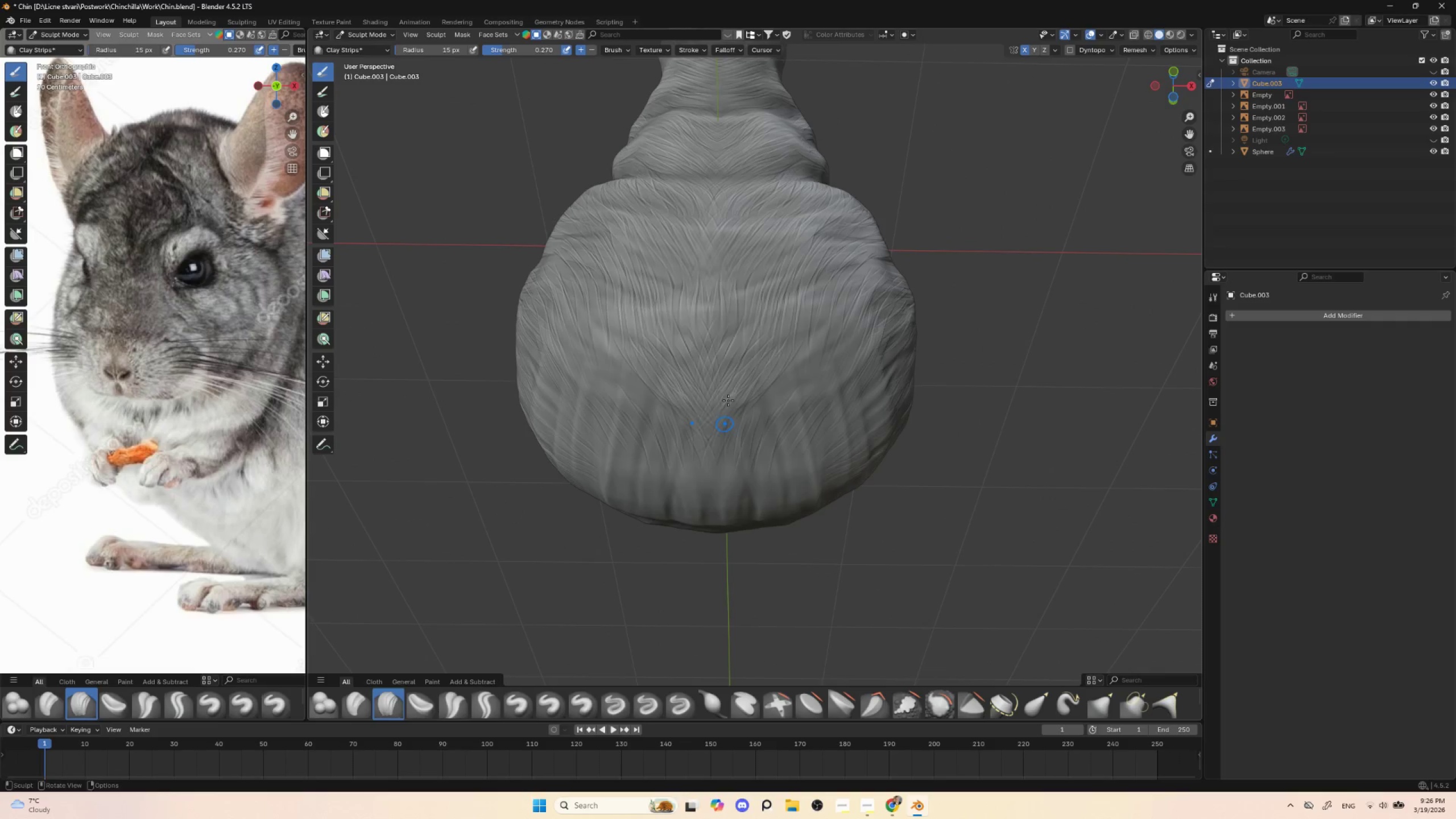 
left_click_drag(start_coordinate=[730, 396], to_coordinate=[705, 474])
 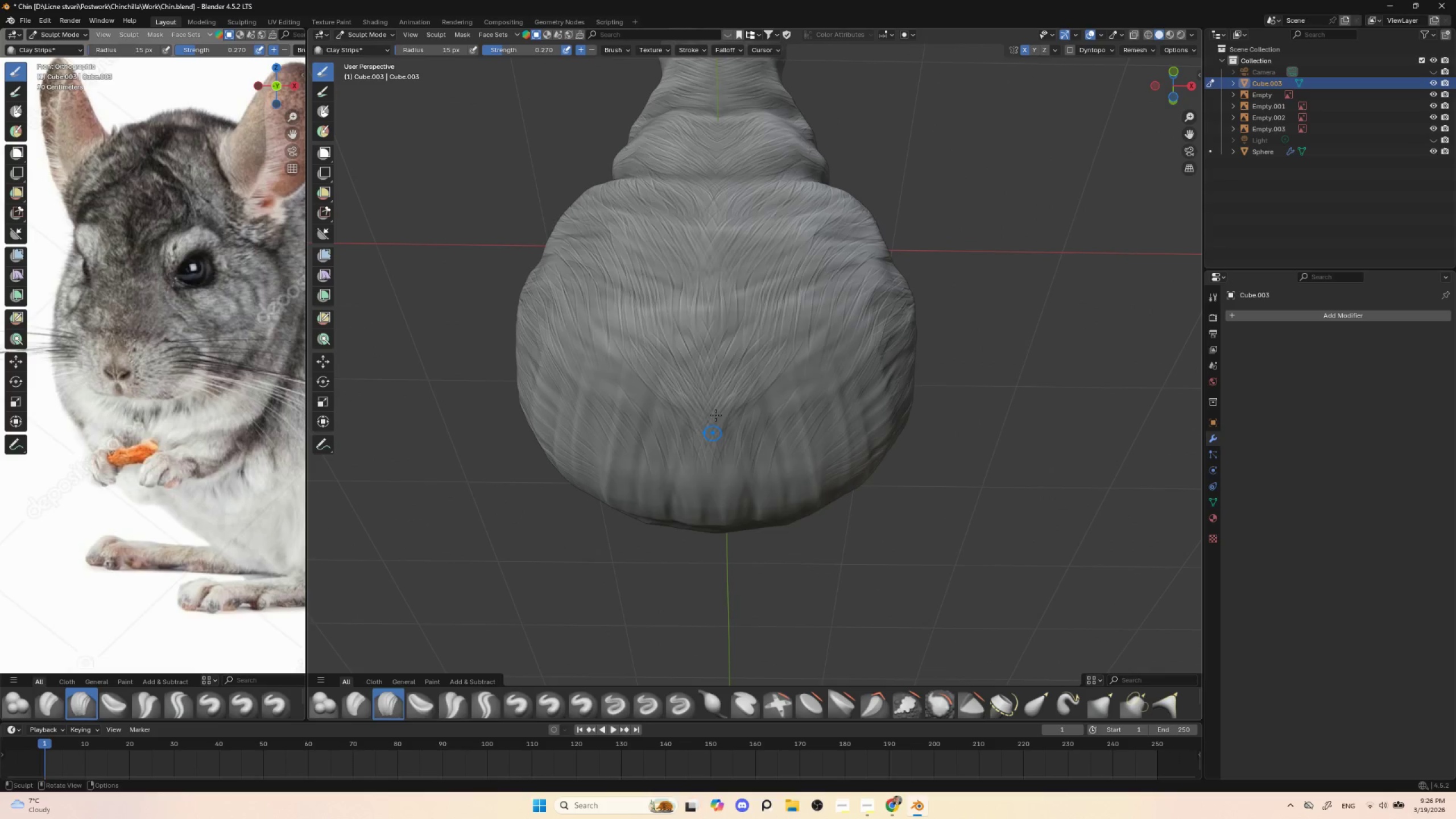 
left_click_drag(start_coordinate=[716, 407], to_coordinate=[704, 482])
 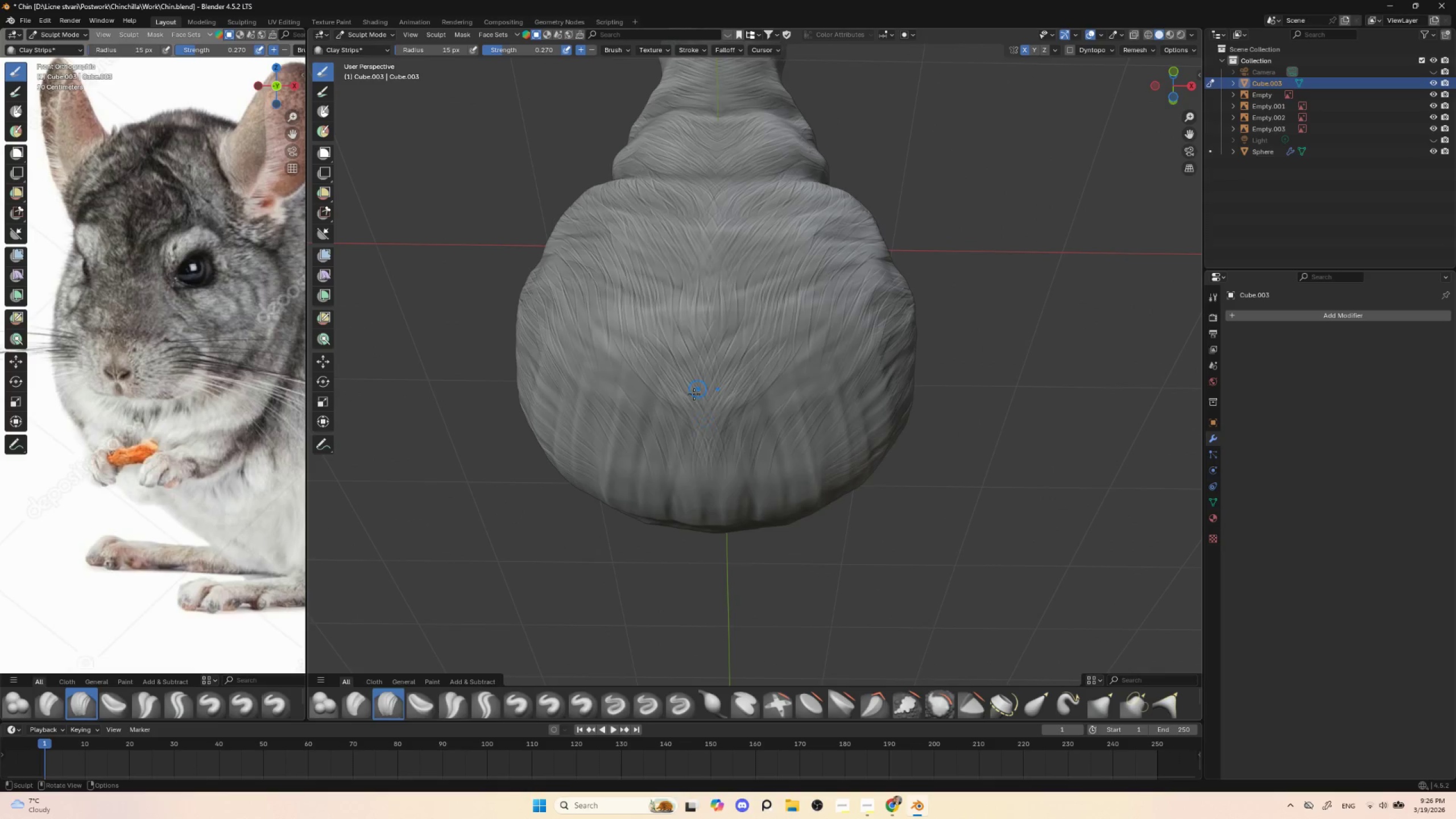 
left_click_drag(start_coordinate=[694, 394], to_coordinate=[696, 429])
 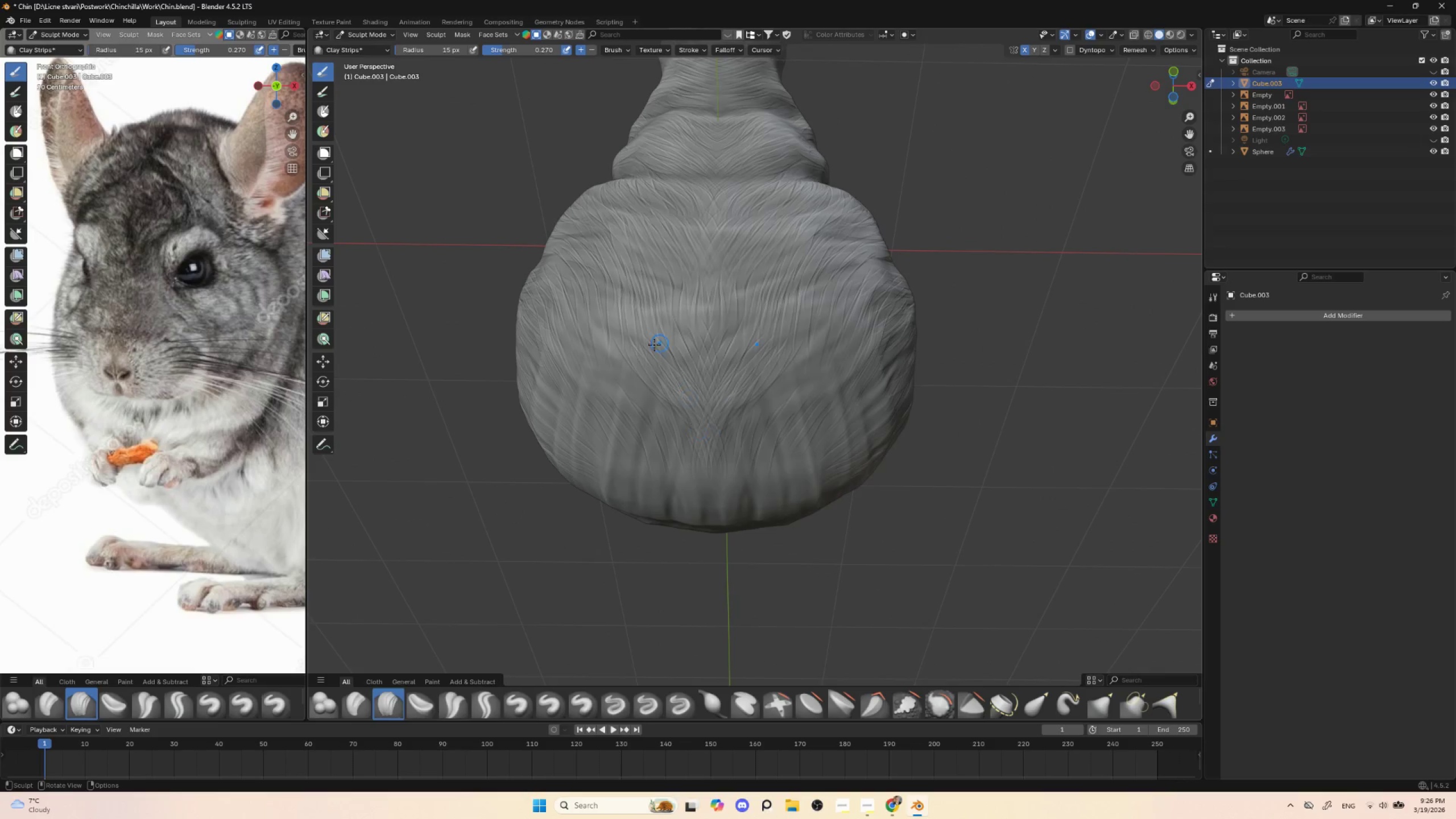 
left_click_drag(start_coordinate=[655, 355], to_coordinate=[711, 435])
 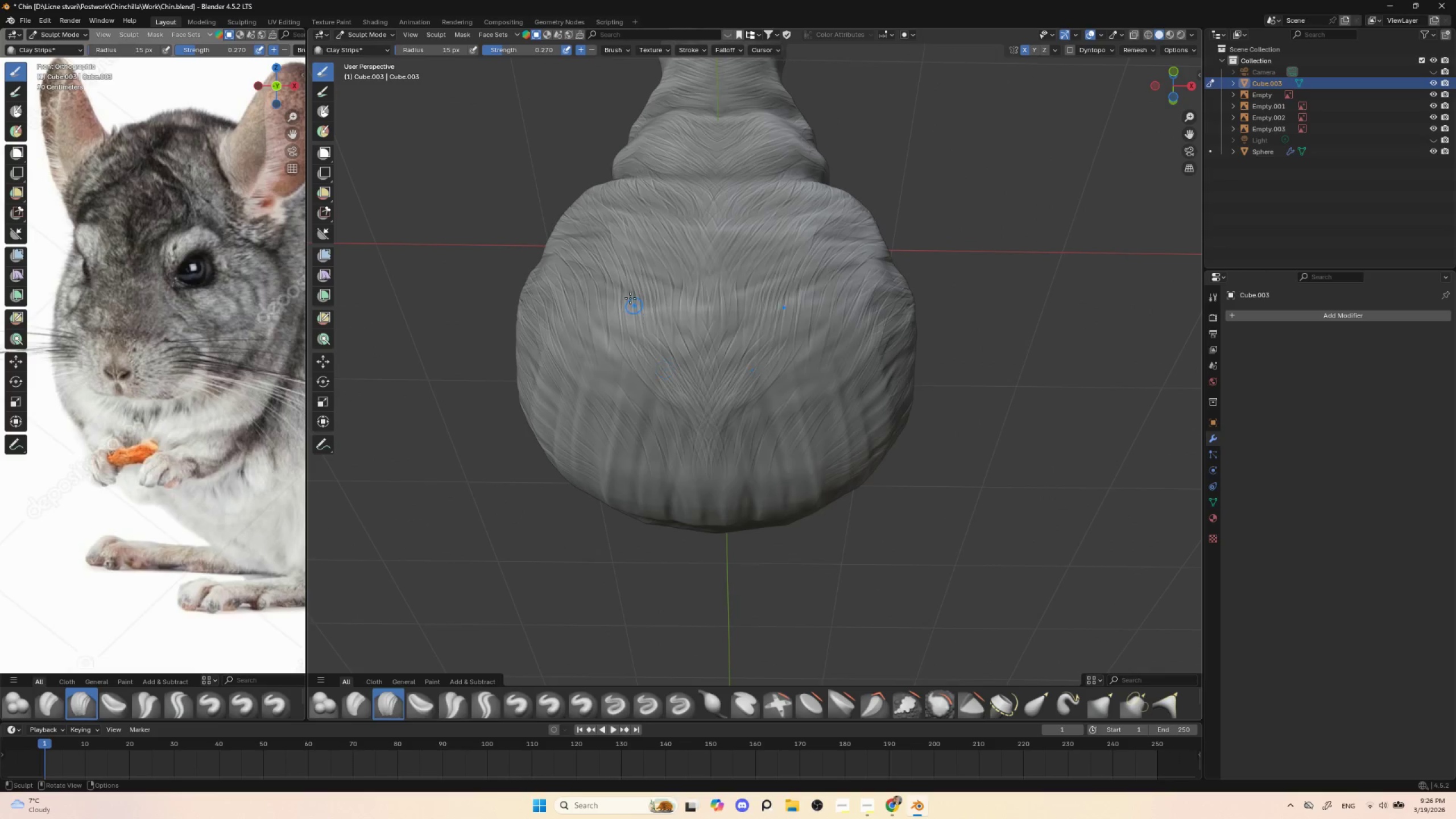 
left_click_drag(start_coordinate=[637, 299], to_coordinate=[667, 398])
 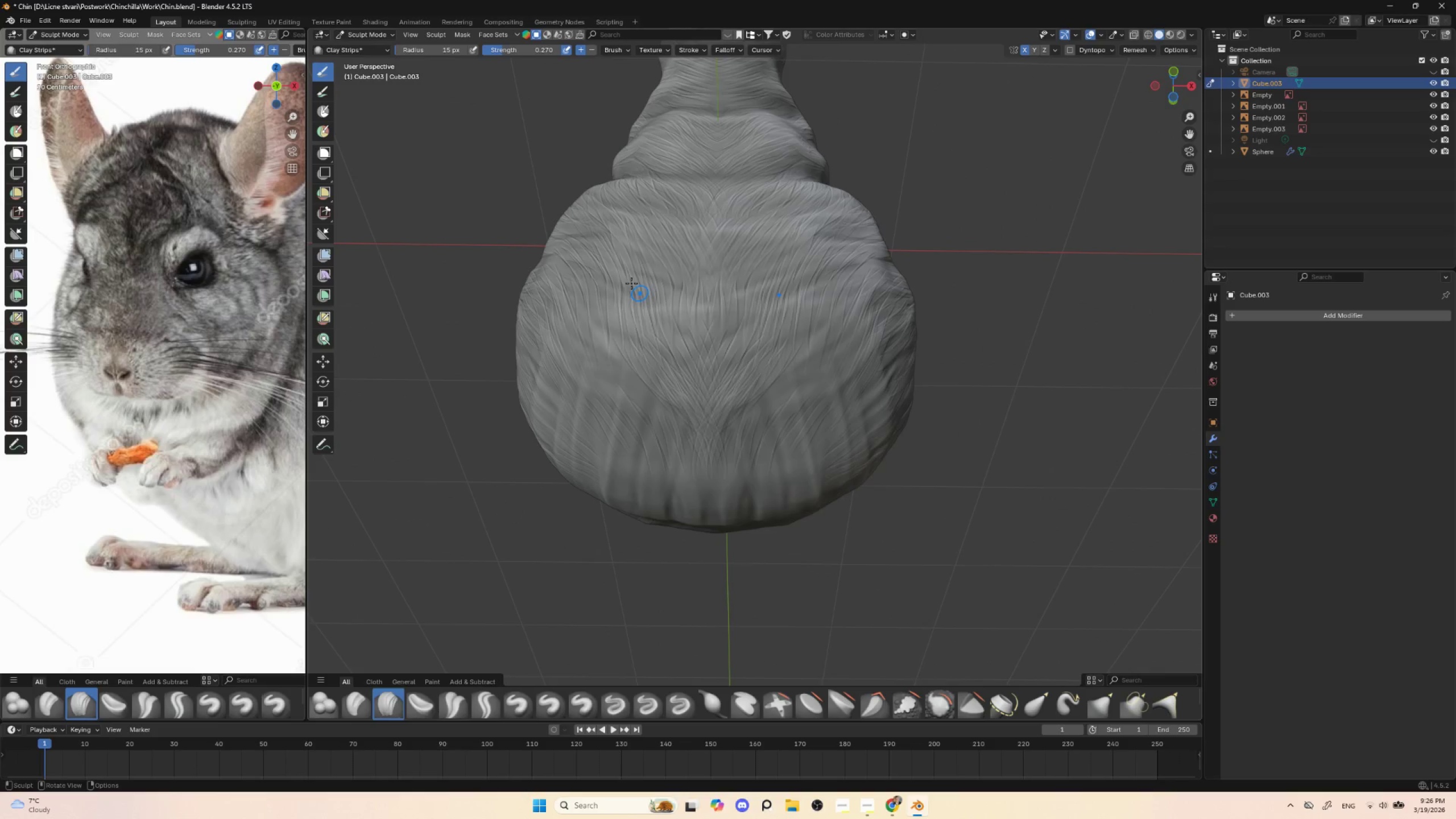 
left_click_drag(start_coordinate=[629, 288], to_coordinate=[672, 405])
 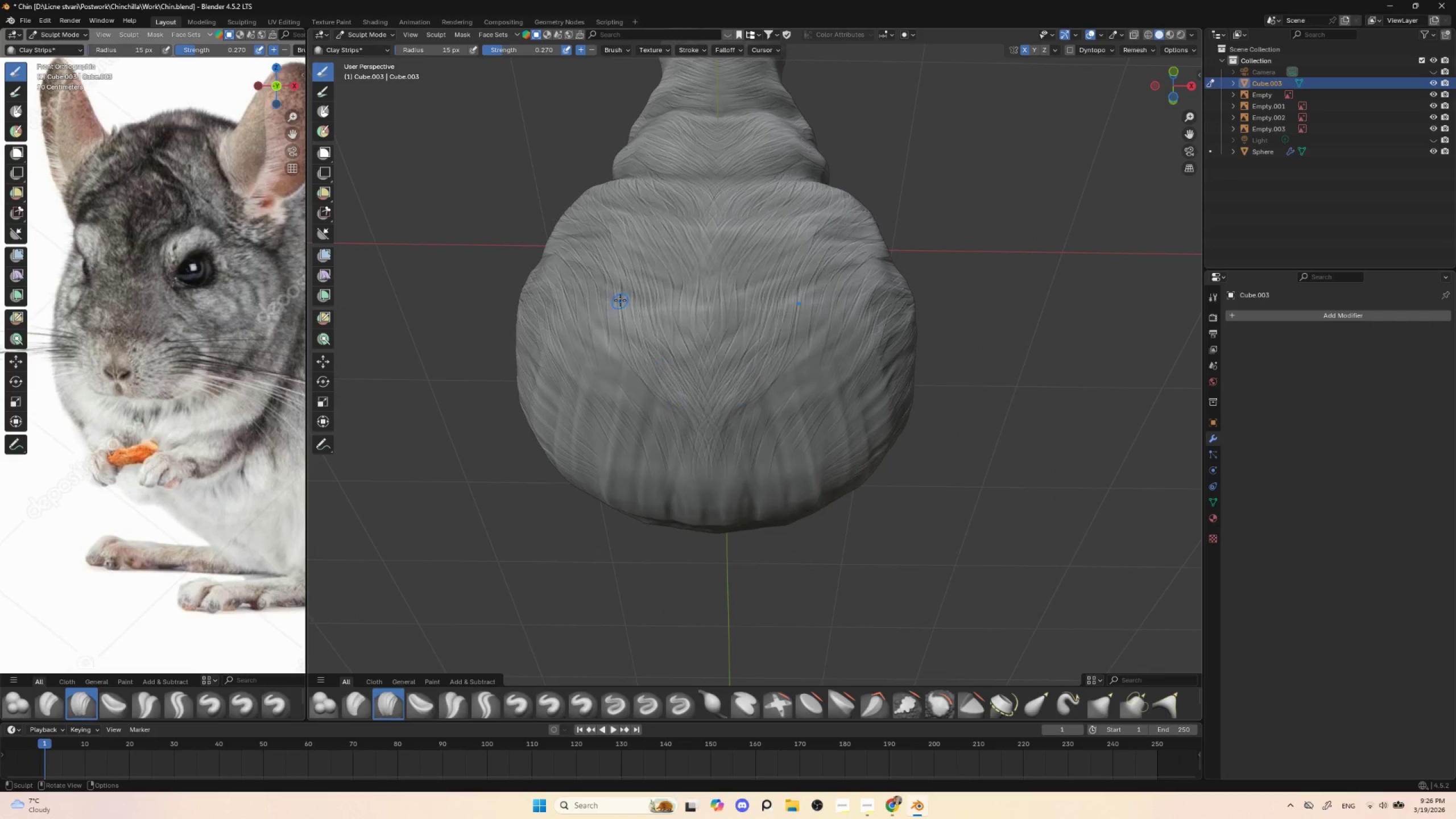 
left_click_drag(start_coordinate=[621, 301], to_coordinate=[673, 402])
 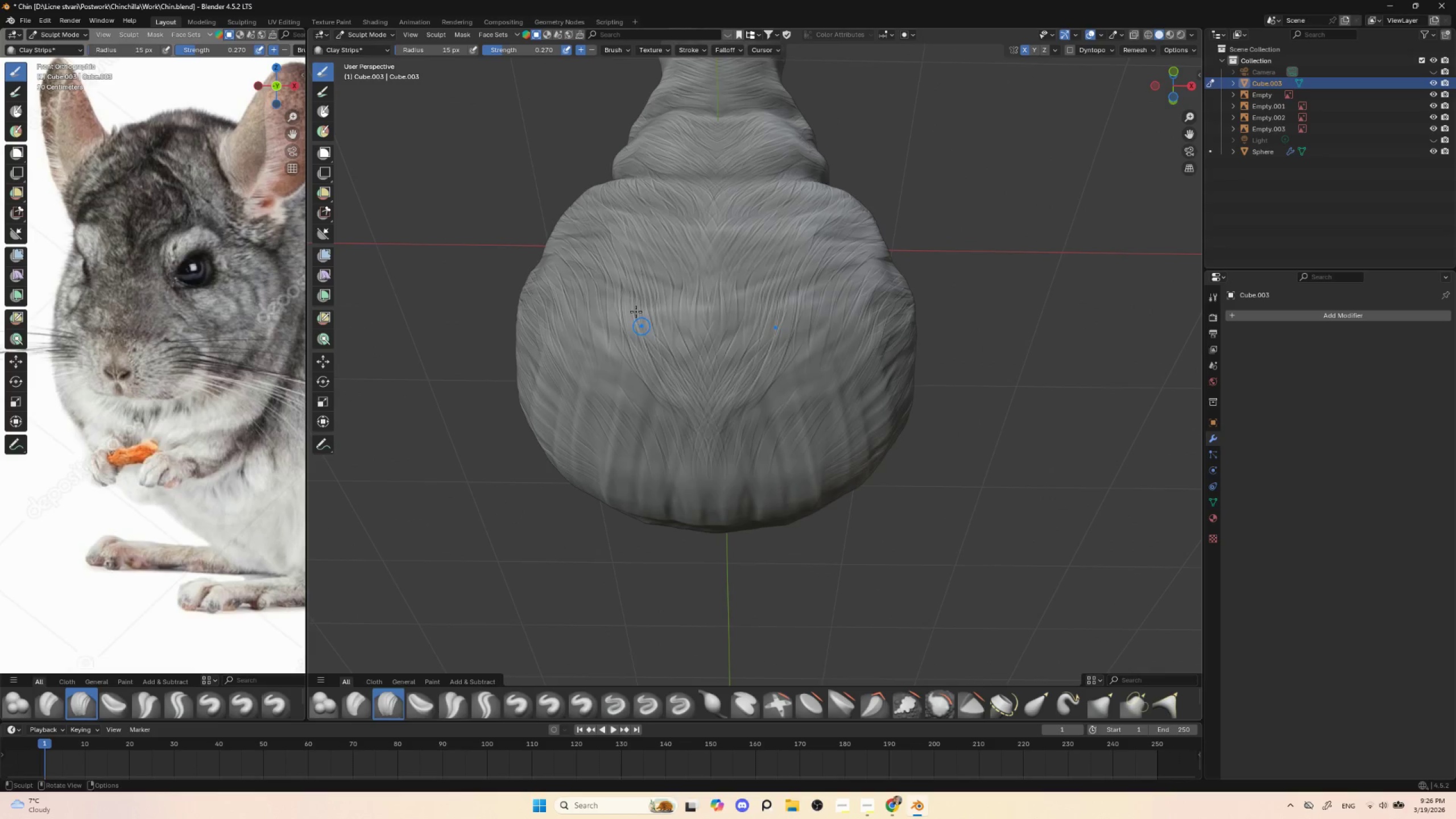 
left_click_drag(start_coordinate=[635, 307], to_coordinate=[693, 399])
 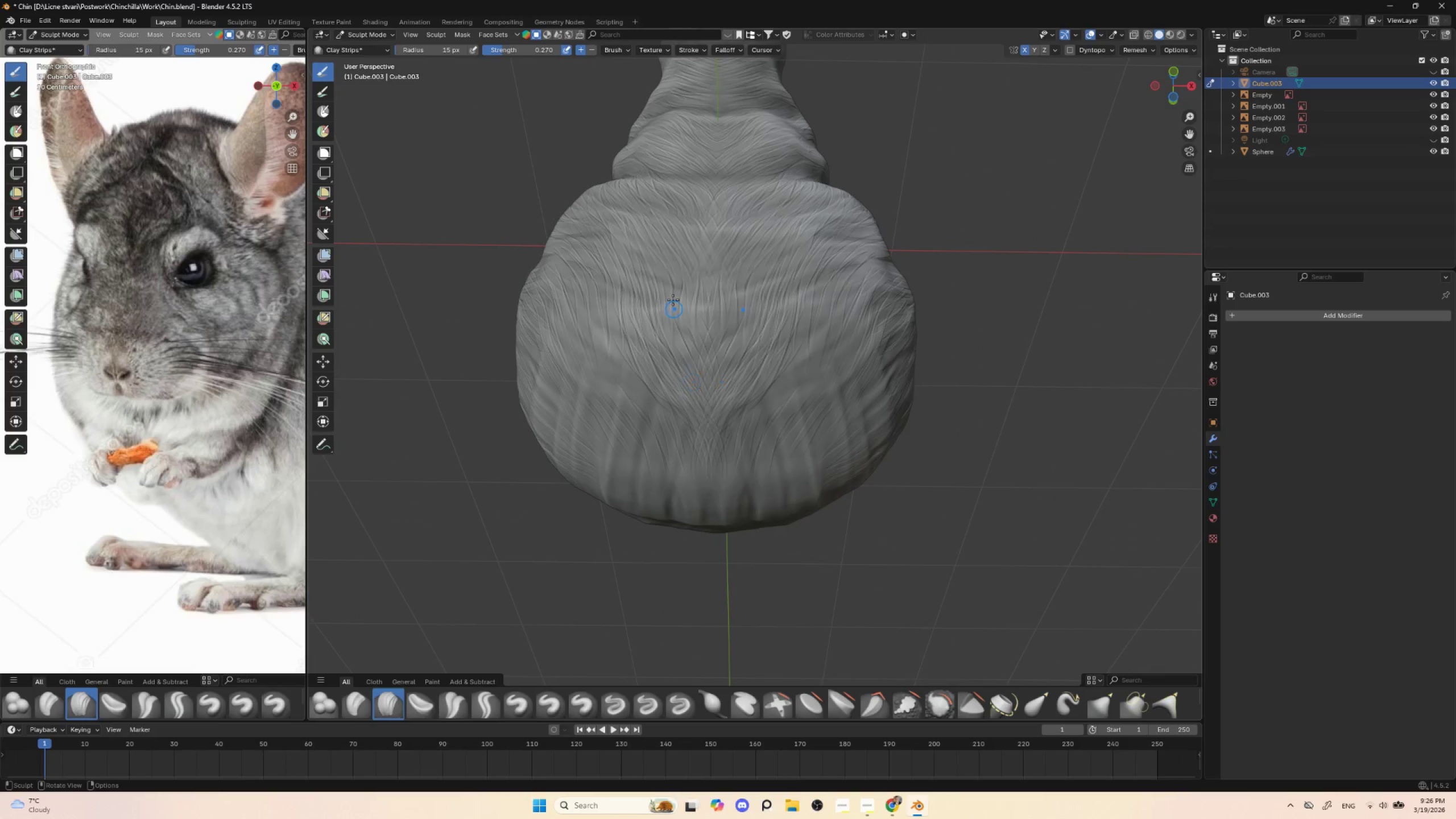 
left_click_drag(start_coordinate=[663, 284], to_coordinate=[706, 400])
 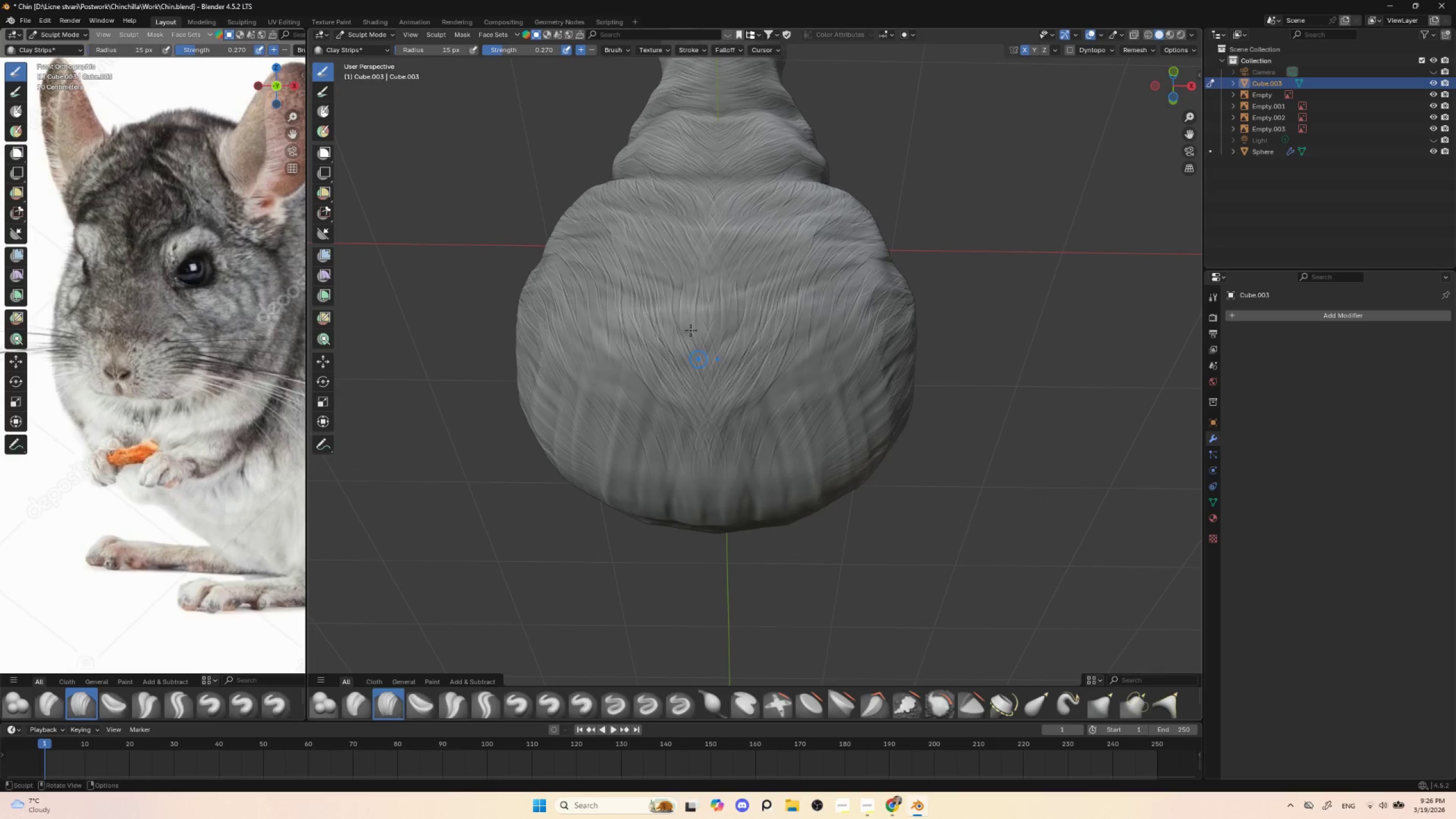 
left_click_drag(start_coordinate=[674, 296], to_coordinate=[716, 400])
 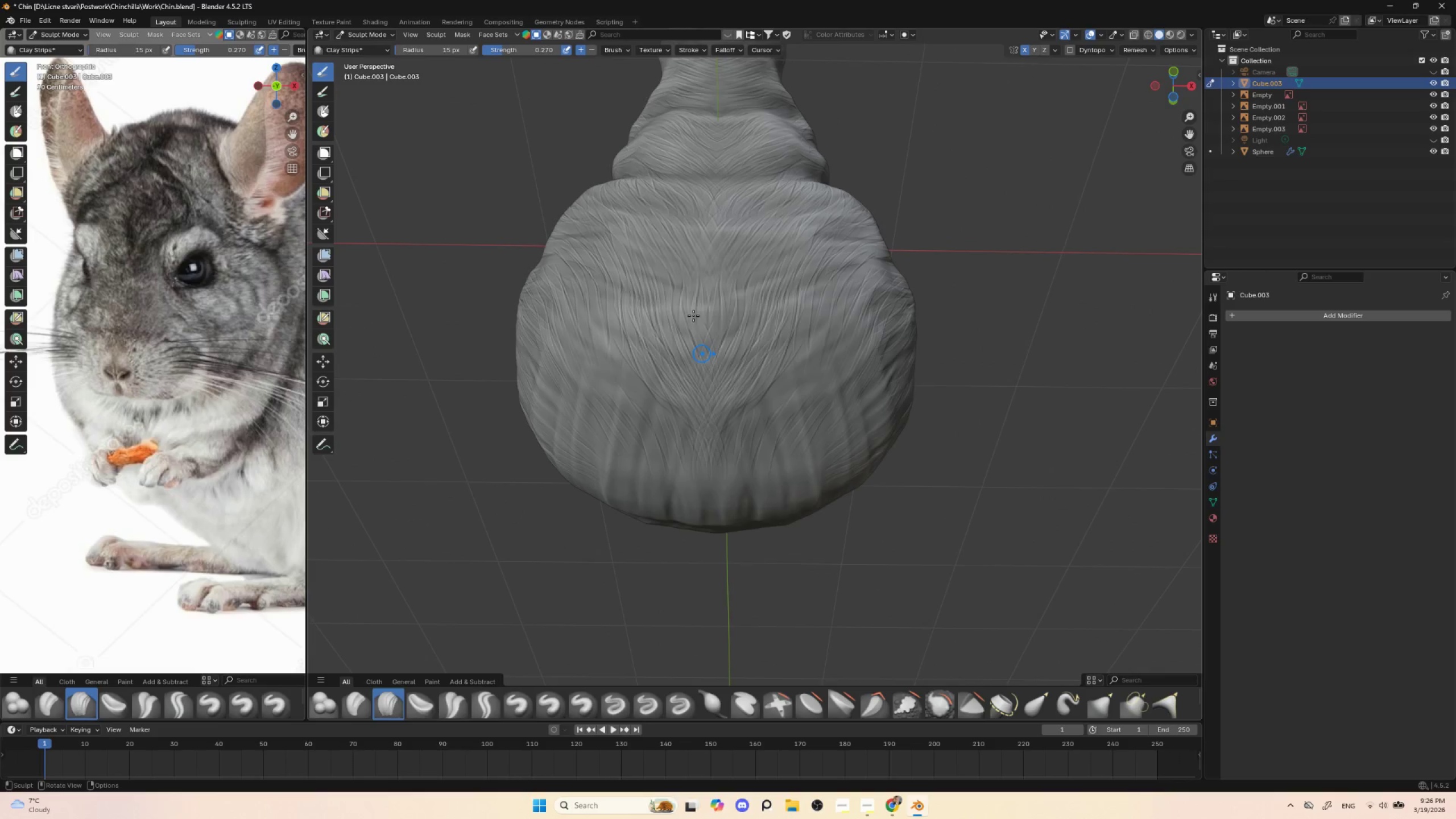 
left_click_drag(start_coordinate=[688, 289], to_coordinate=[718, 392])
 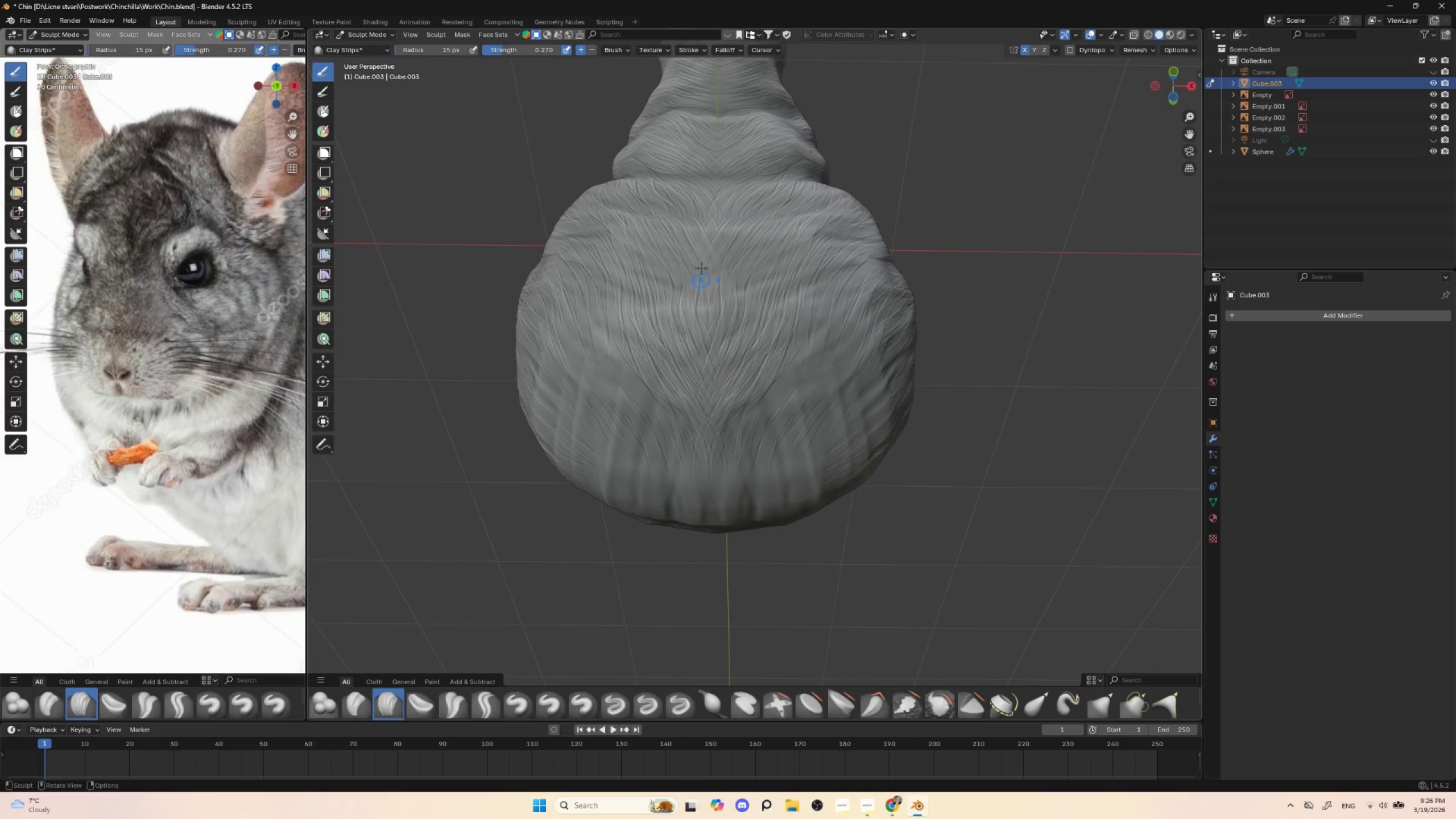 
left_click_drag(start_coordinate=[697, 272], to_coordinate=[714, 365])
 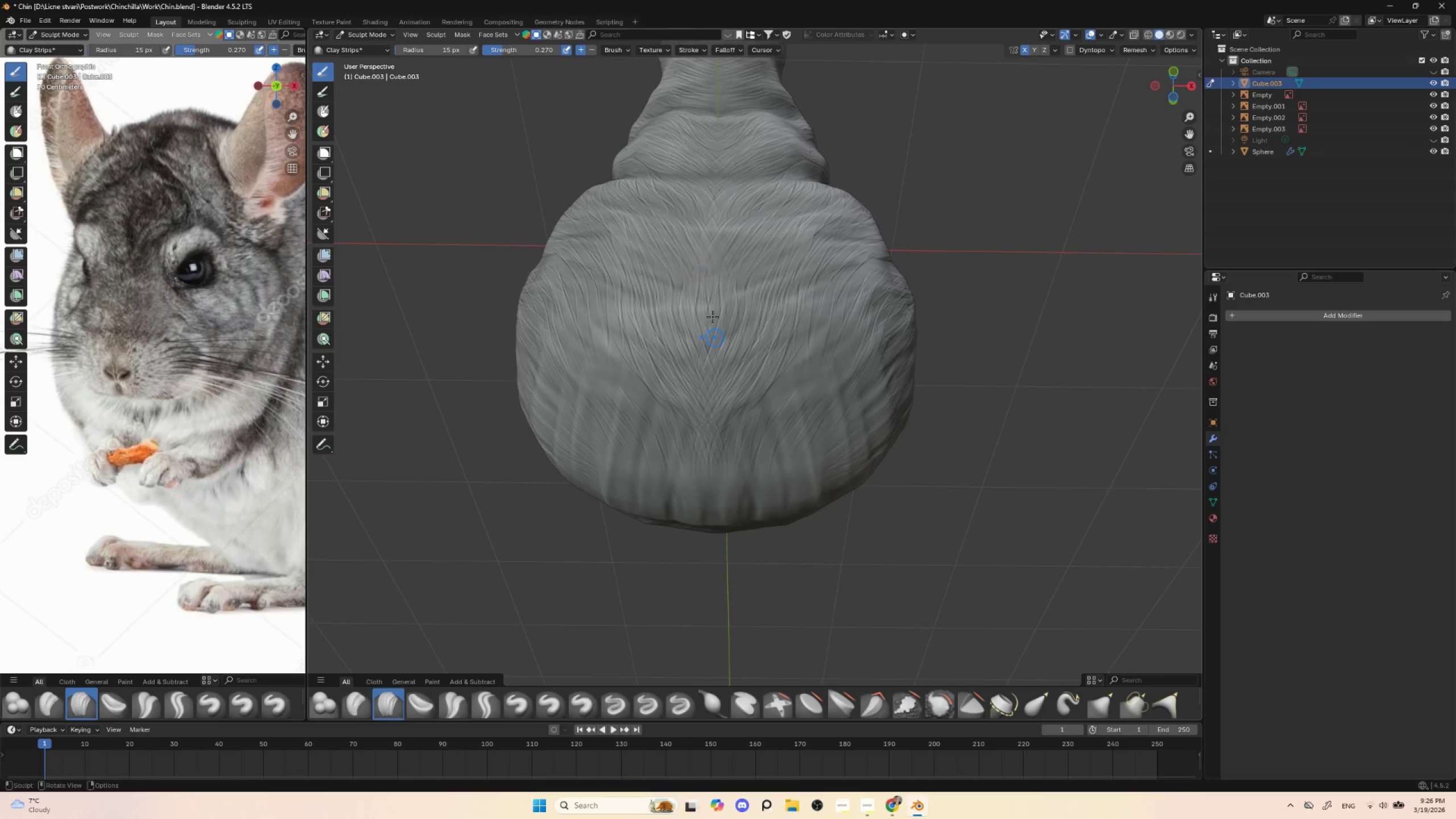 
left_click_drag(start_coordinate=[715, 264], to_coordinate=[723, 370])
 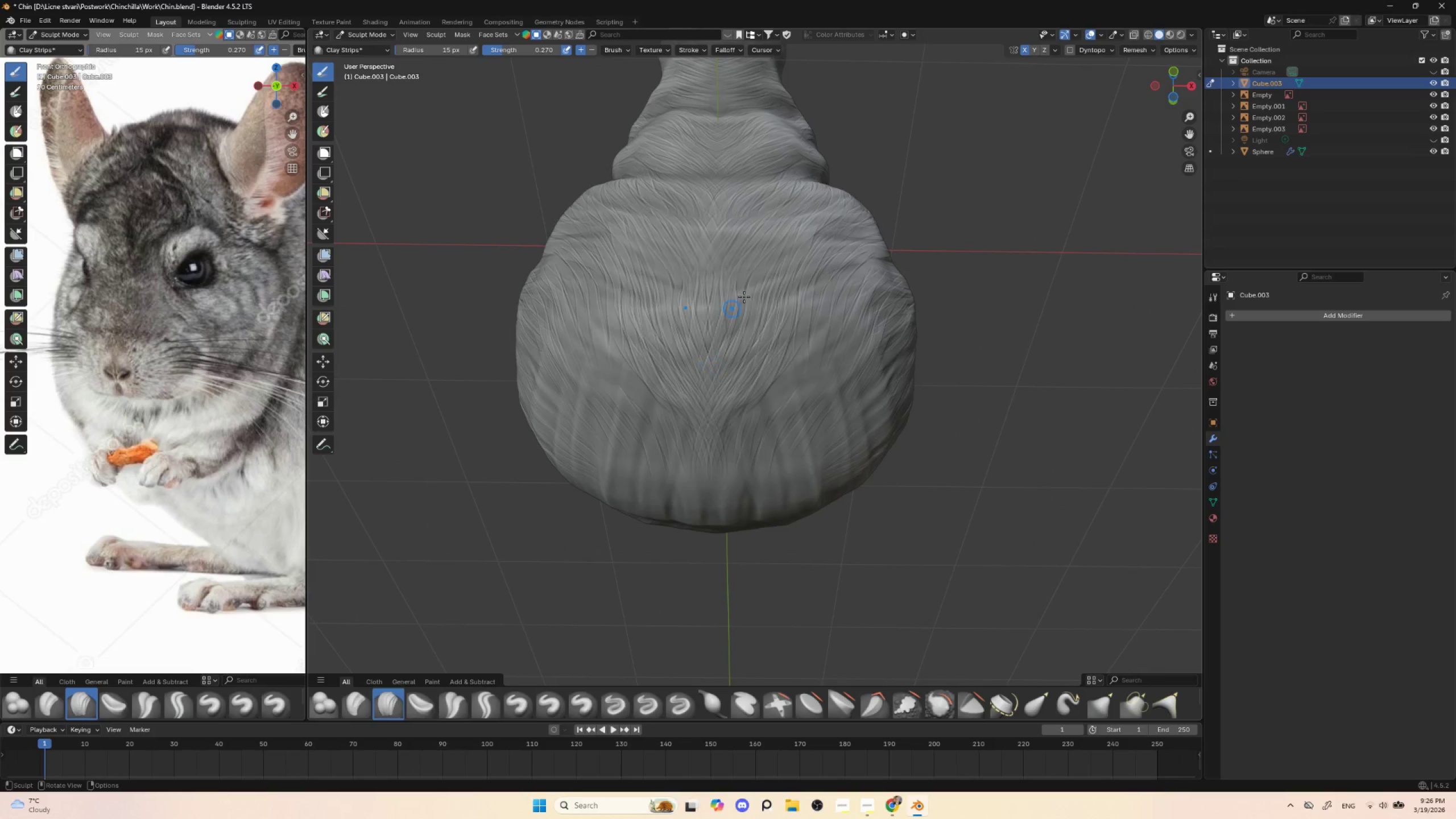 
left_click_drag(start_coordinate=[747, 303], to_coordinate=[714, 405])
 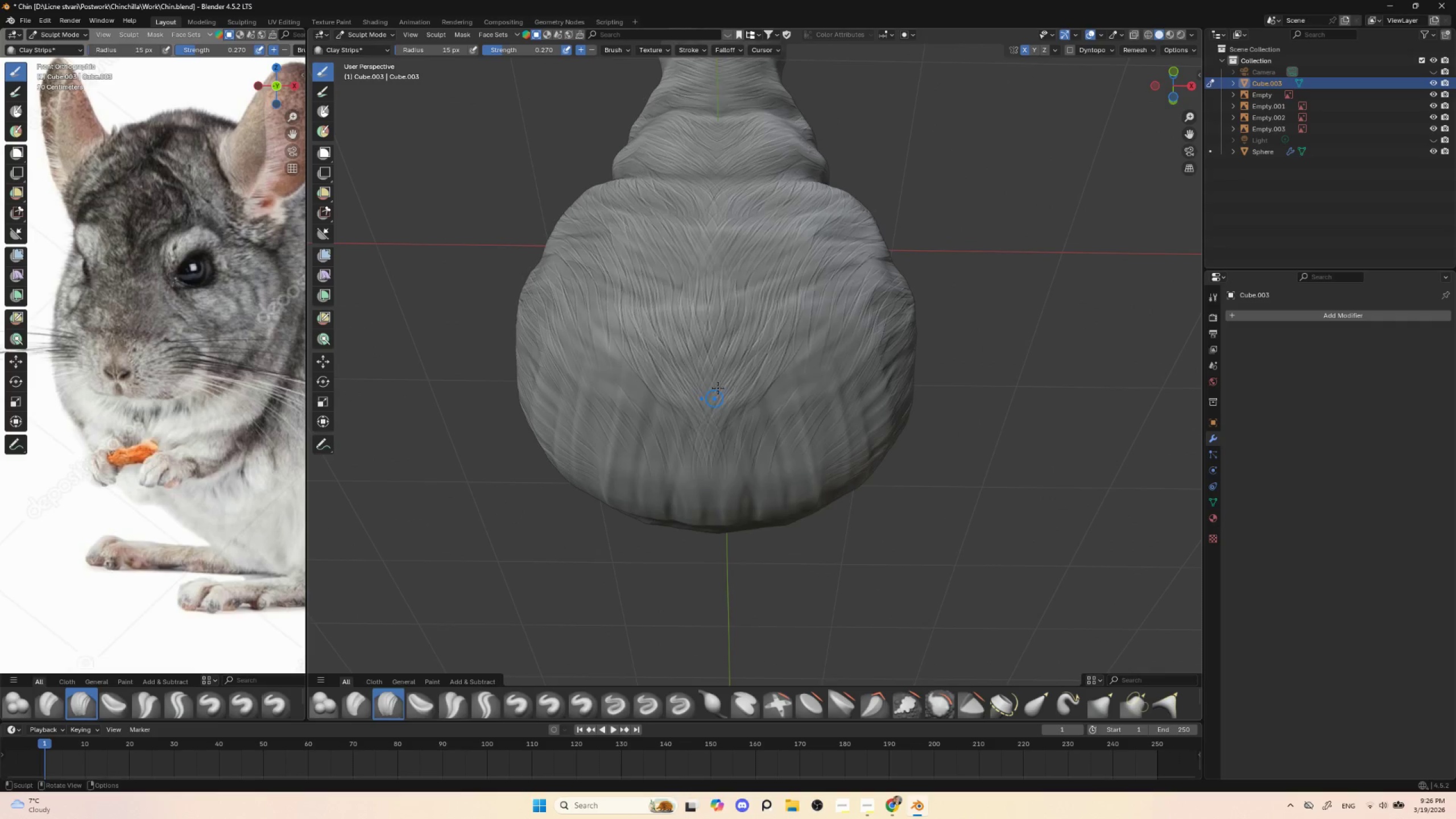 
left_click_drag(start_coordinate=[768, 321], to_coordinate=[729, 411])
 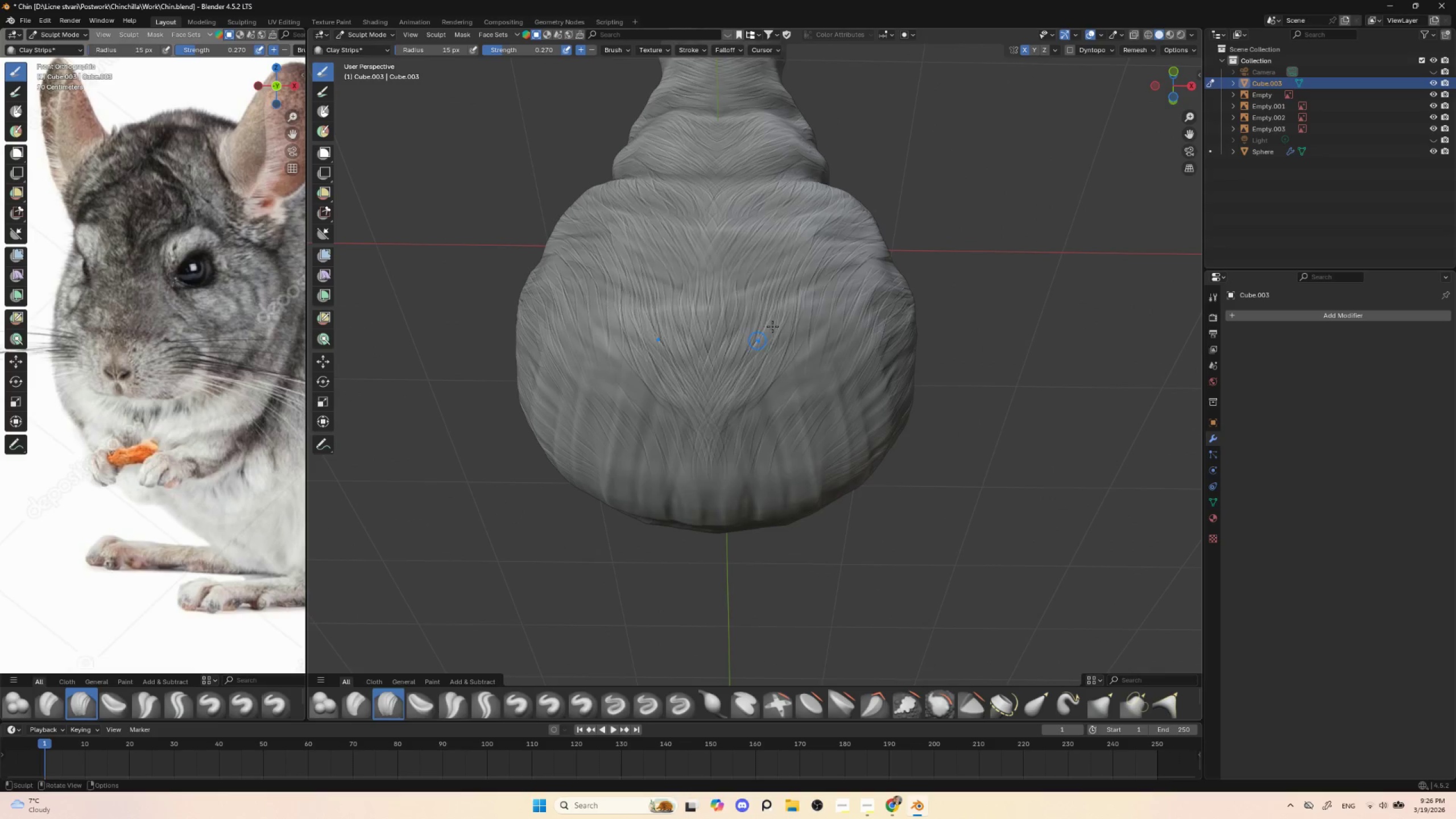 
left_click_drag(start_coordinate=[784, 327], to_coordinate=[723, 429])
 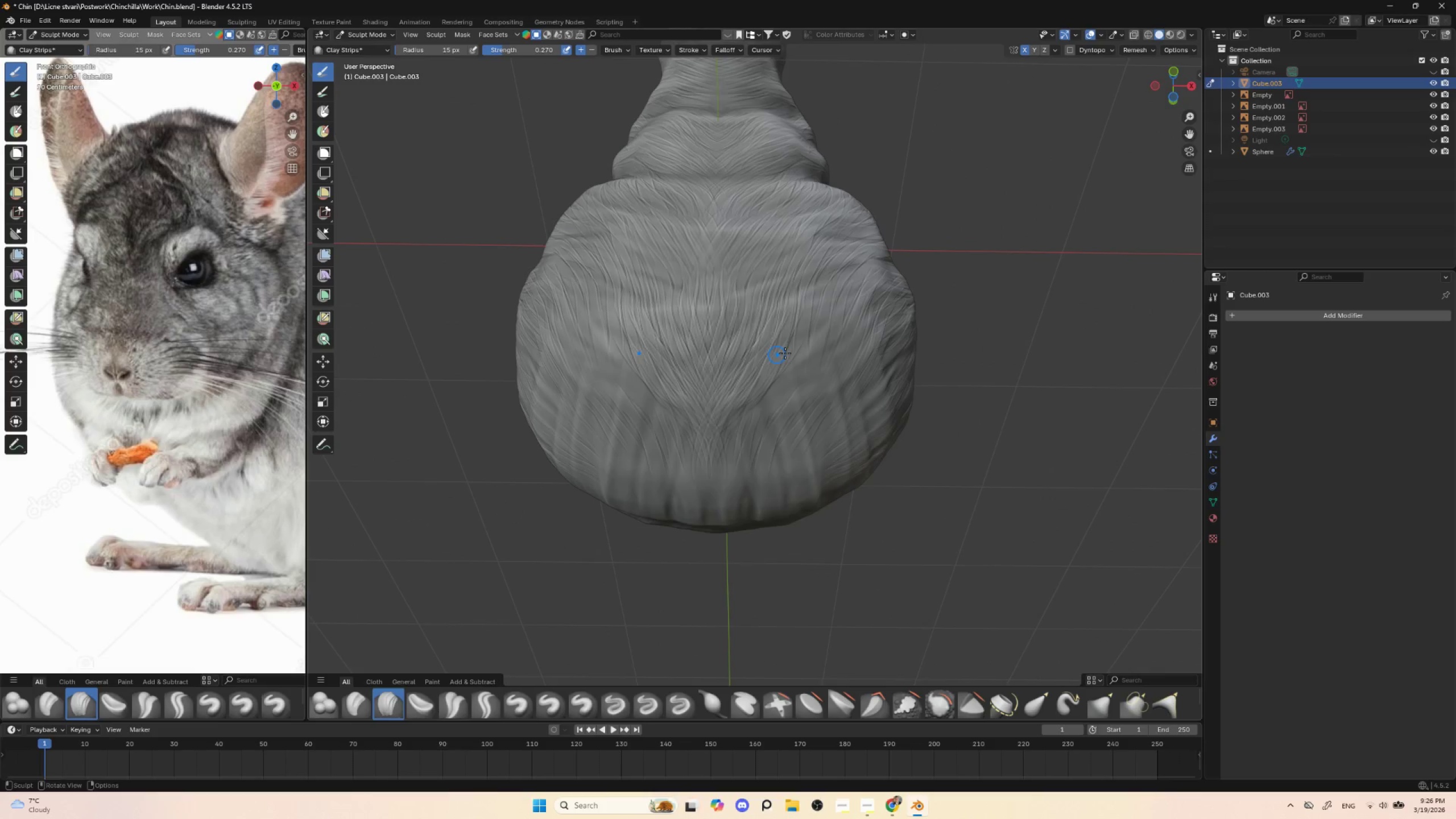 
left_click_drag(start_coordinate=[783, 358], to_coordinate=[727, 441])
 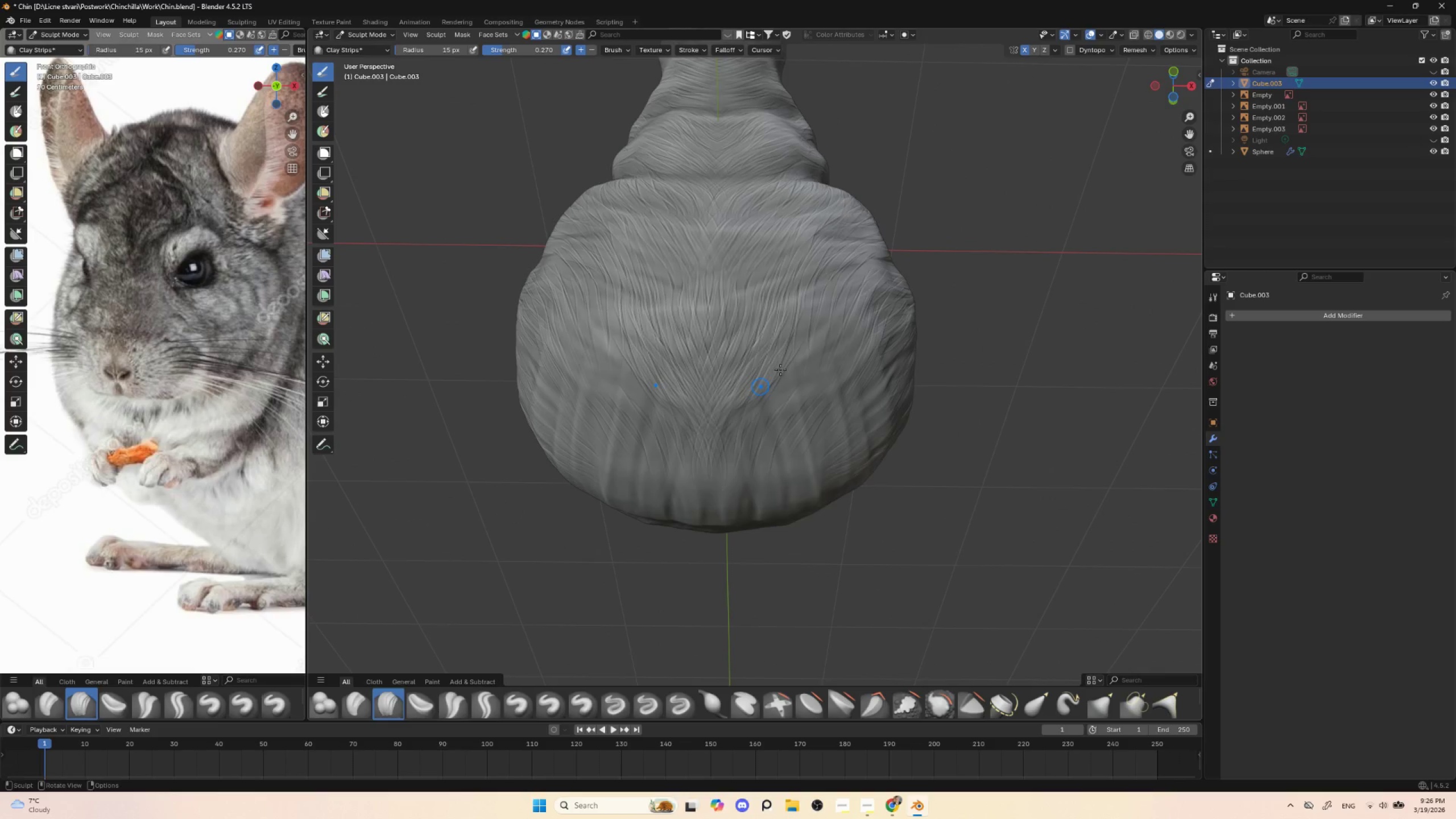 
left_click_drag(start_coordinate=[788, 367], to_coordinate=[729, 446])
 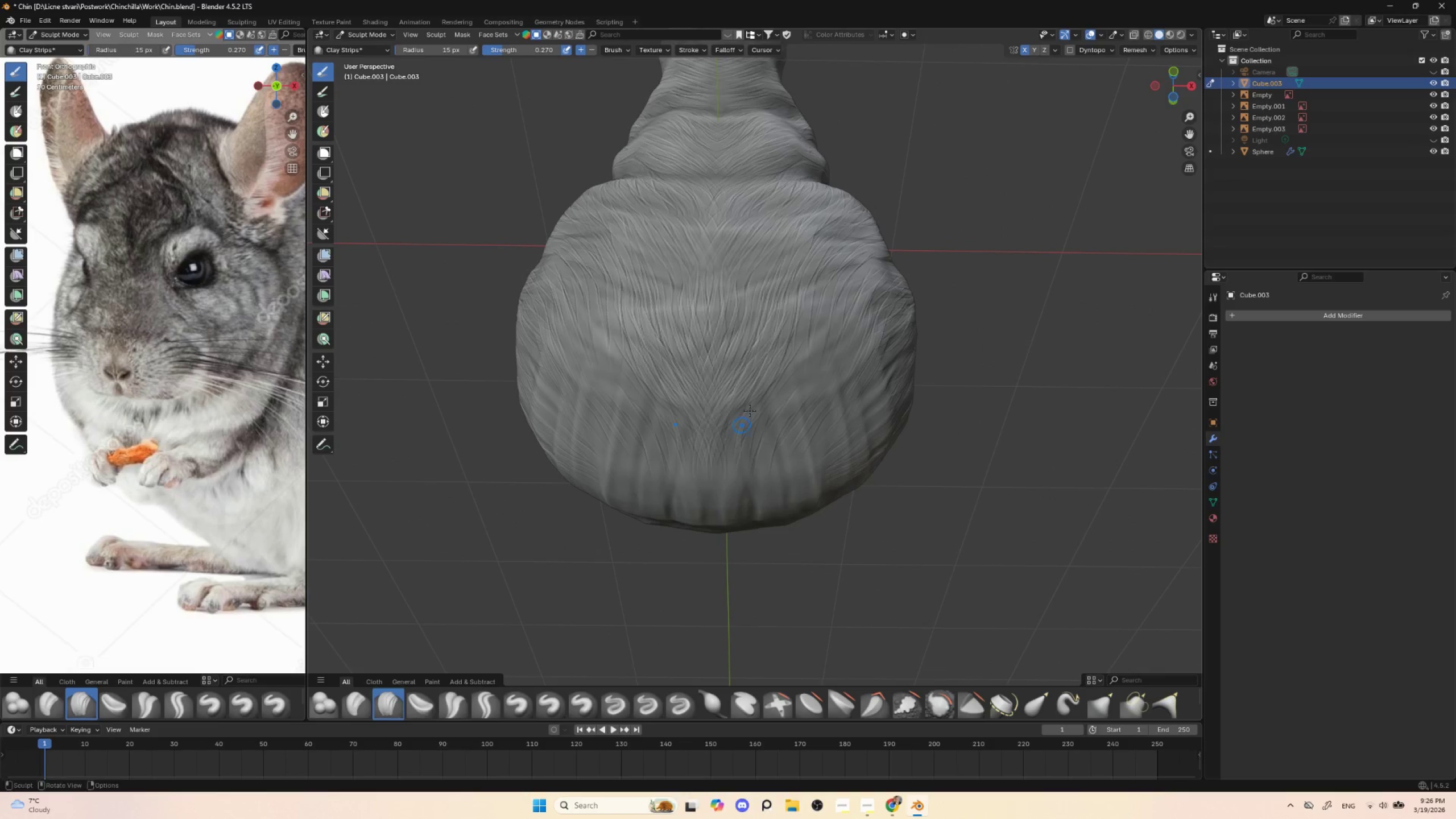 
left_click_drag(start_coordinate=[799, 361], to_coordinate=[722, 460])
 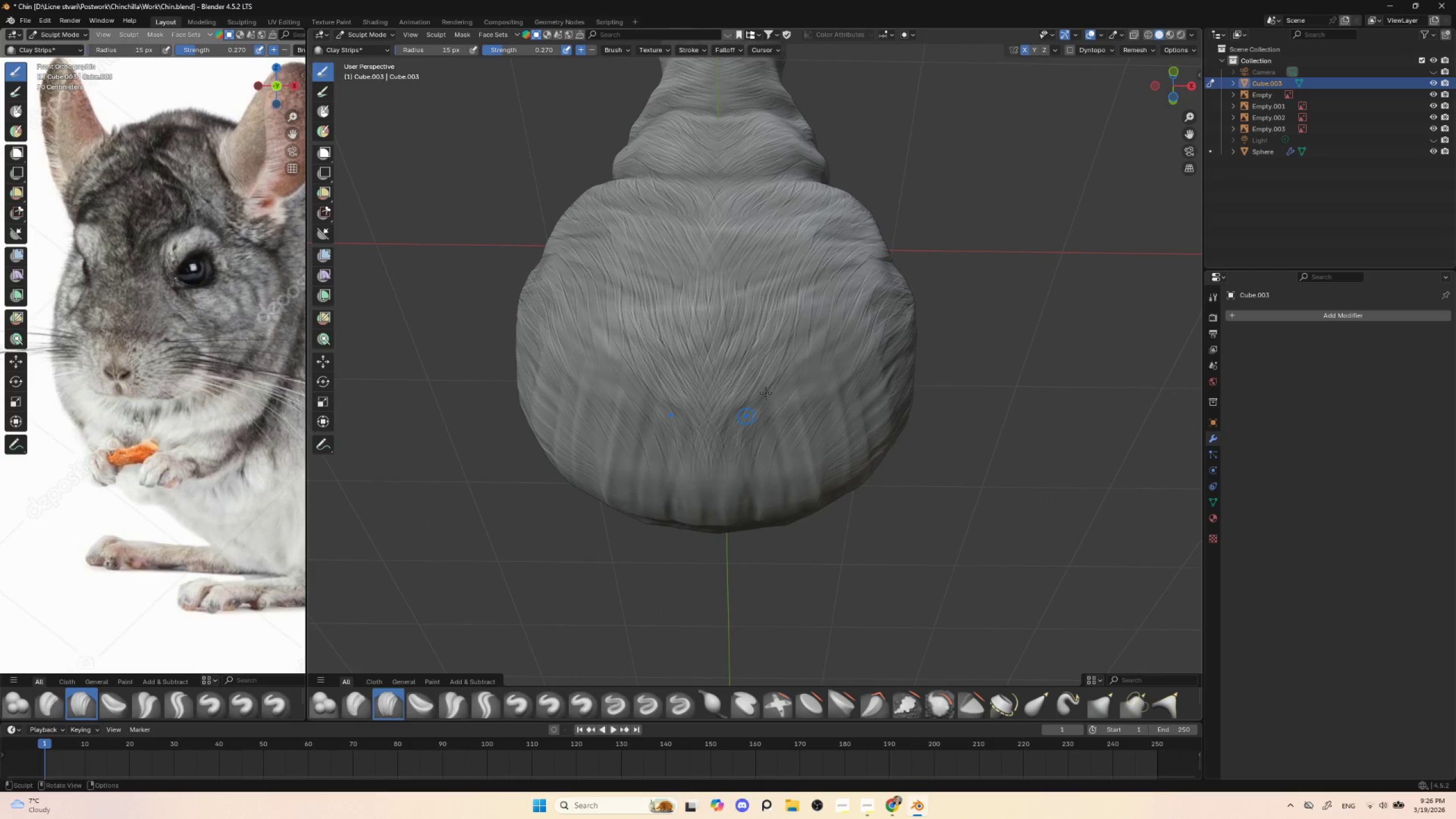 
left_click_drag(start_coordinate=[790, 380], to_coordinate=[722, 471])
 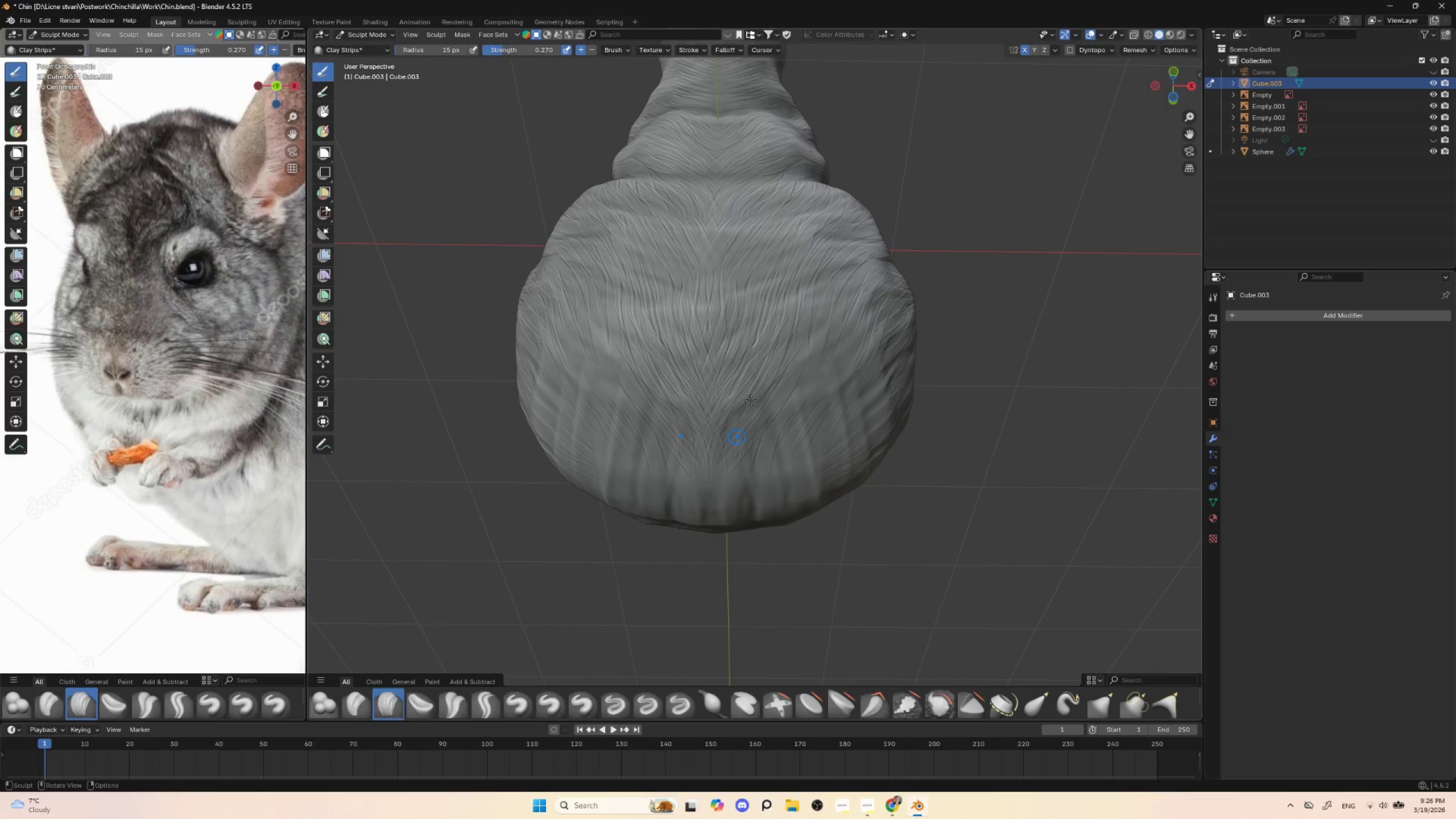 
left_click_drag(start_coordinate=[763, 375], to_coordinate=[713, 498])
 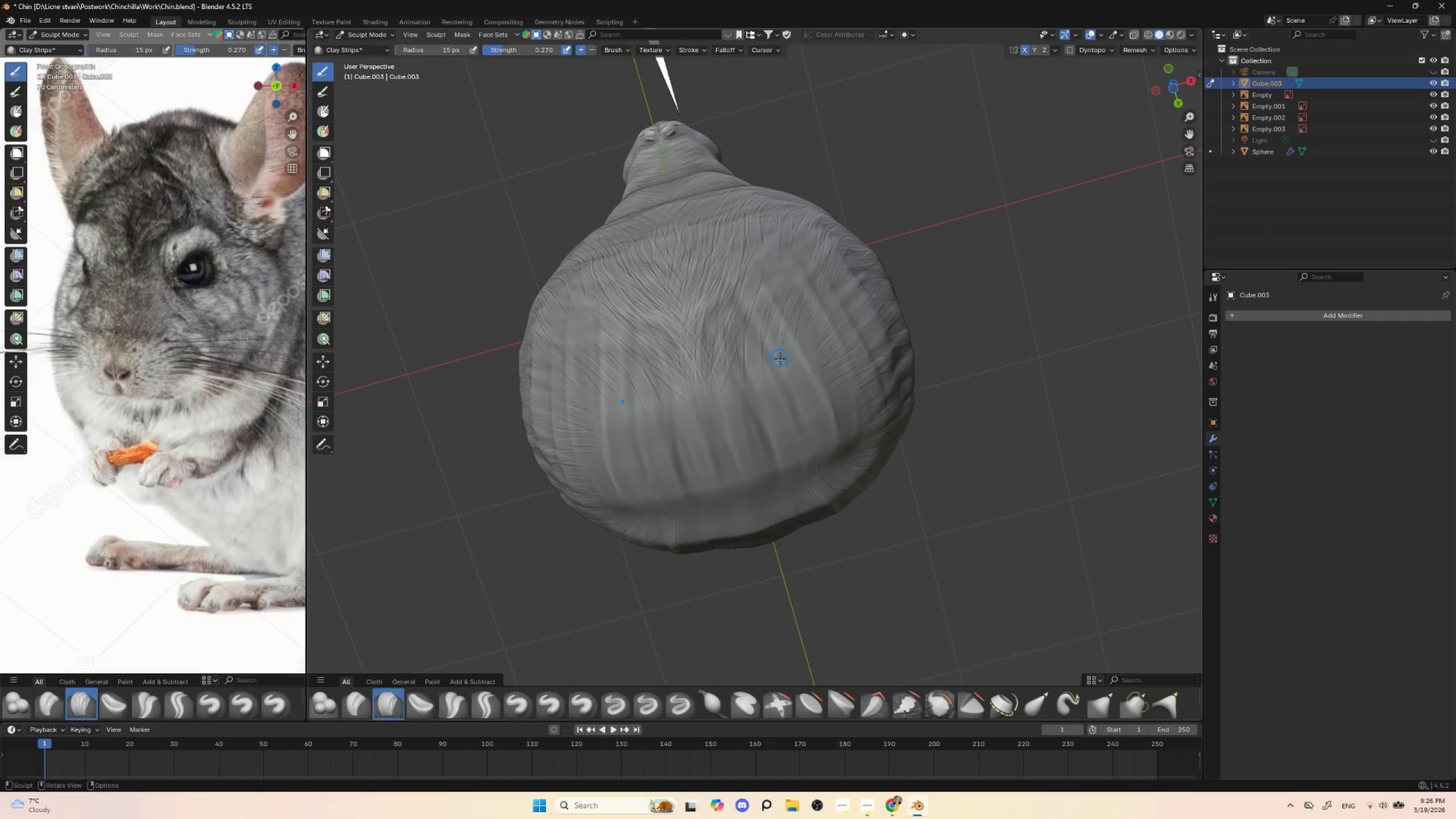 
left_click_drag(start_coordinate=[765, 313], to_coordinate=[742, 426])
 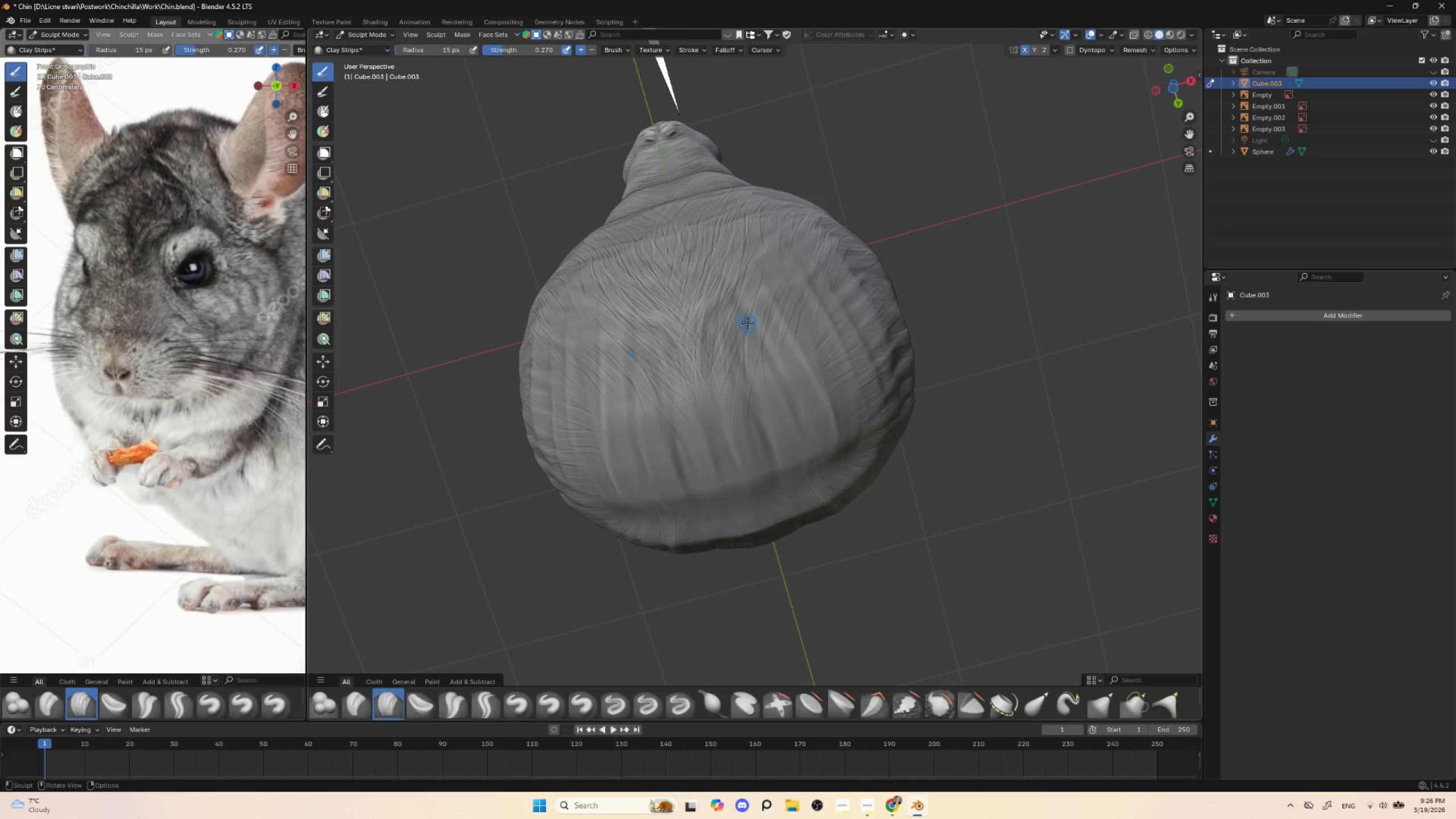 
left_click_drag(start_coordinate=[744, 329], to_coordinate=[734, 430])
 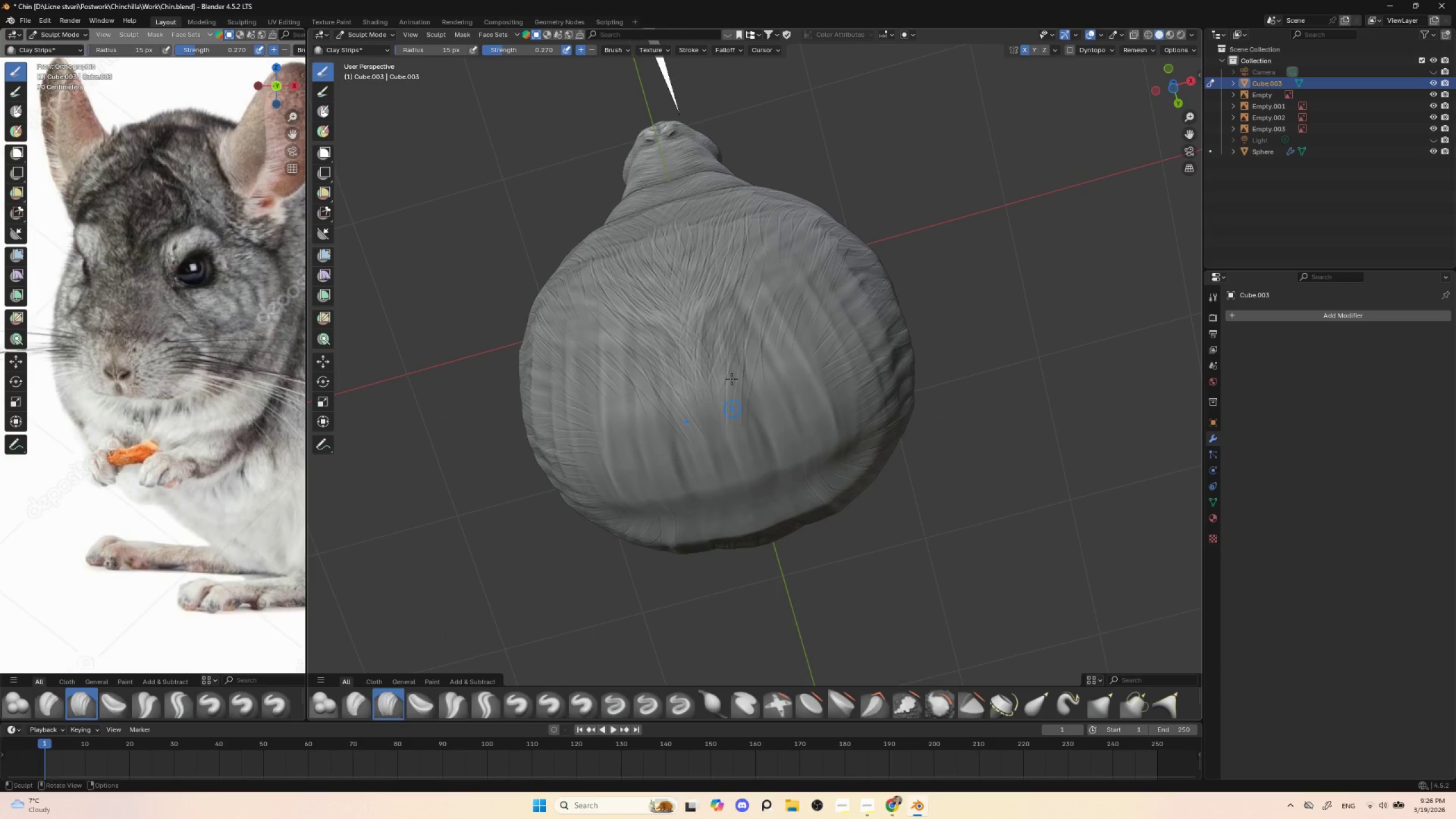 
left_click_drag(start_coordinate=[735, 352], to_coordinate=[734, 449])
 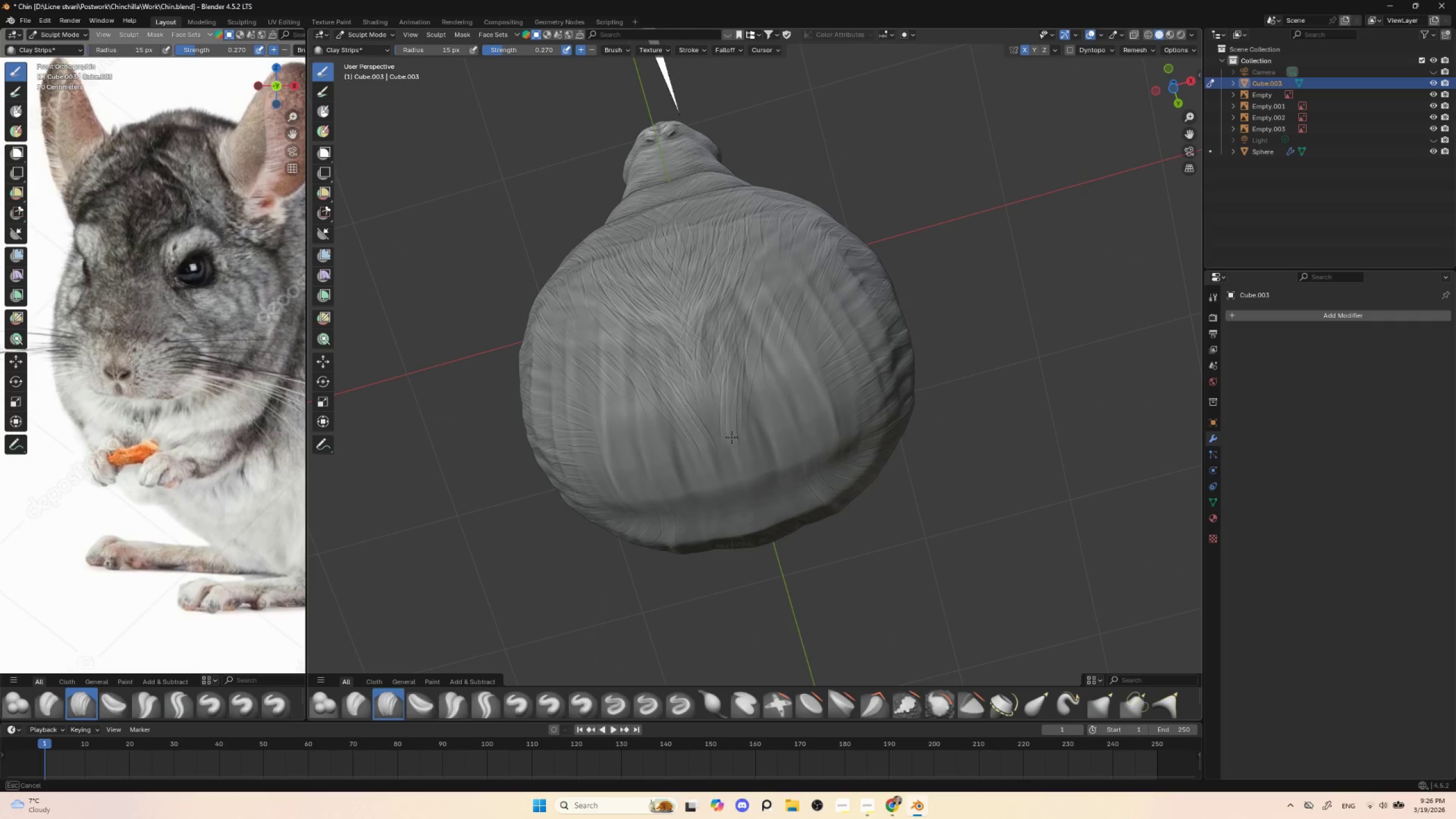 
left_click_drag(start_coordinate=[723, 383], to_coordinate=[734, 479])
 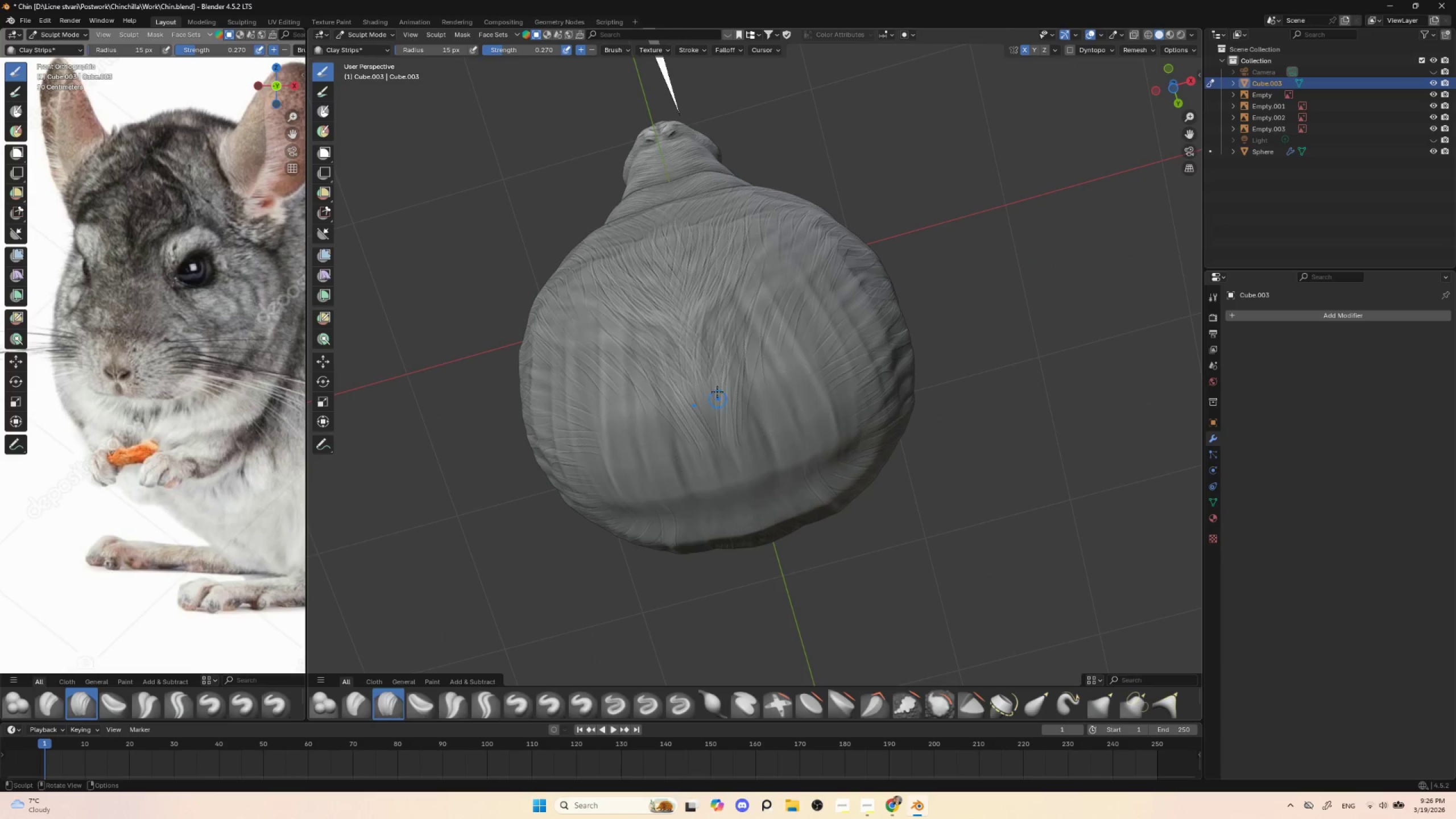 
left_click_drag(start_coordinate=[720, 388], to_coordinate=[728, 469])
 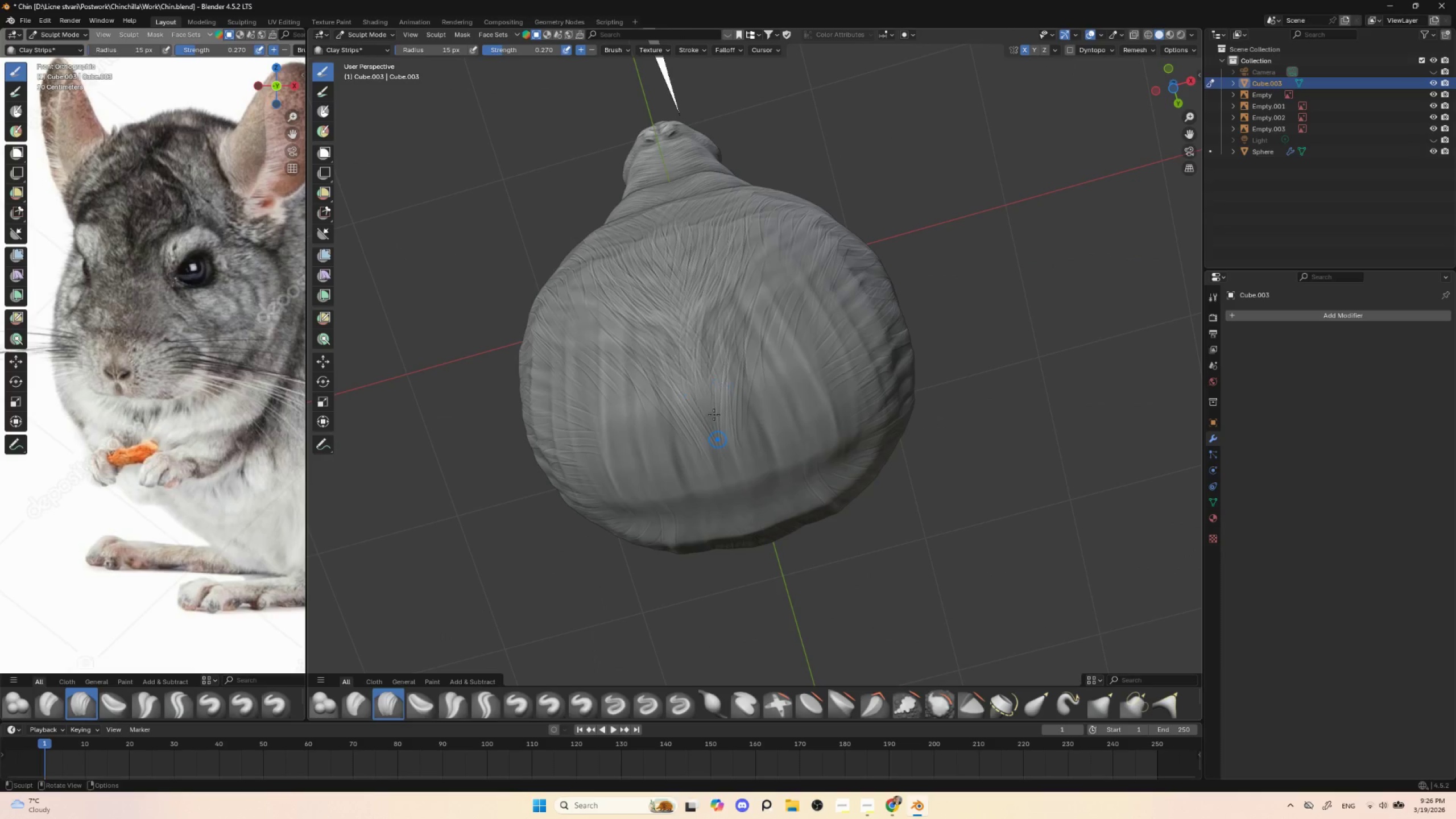 
left_click_drag(start_coordinate=[710, 375], to_coordinate=[732, 485])
 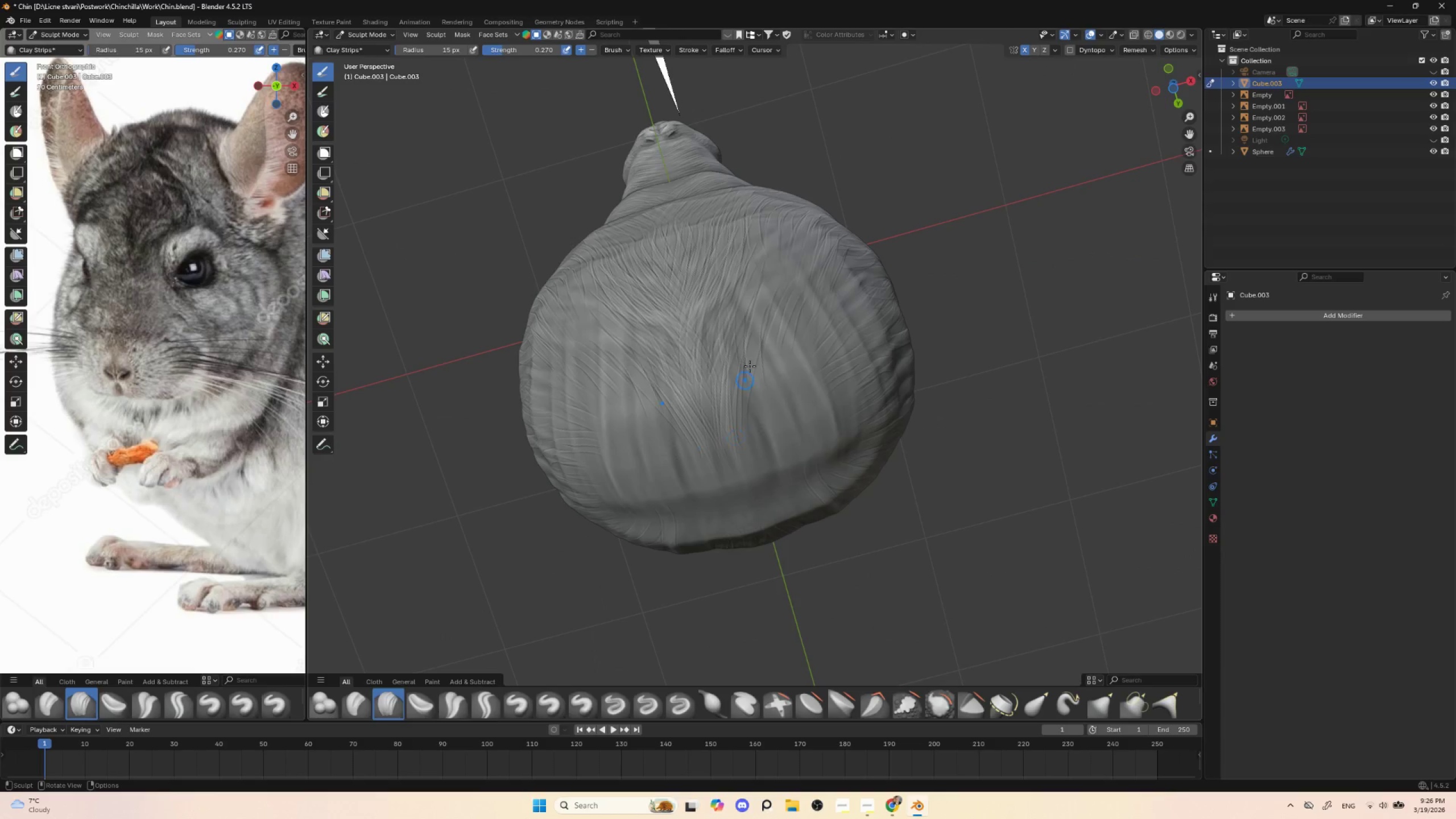 
left_click_drag(start_coordinate=[759, 362], to_coordinate=[759, 475])
 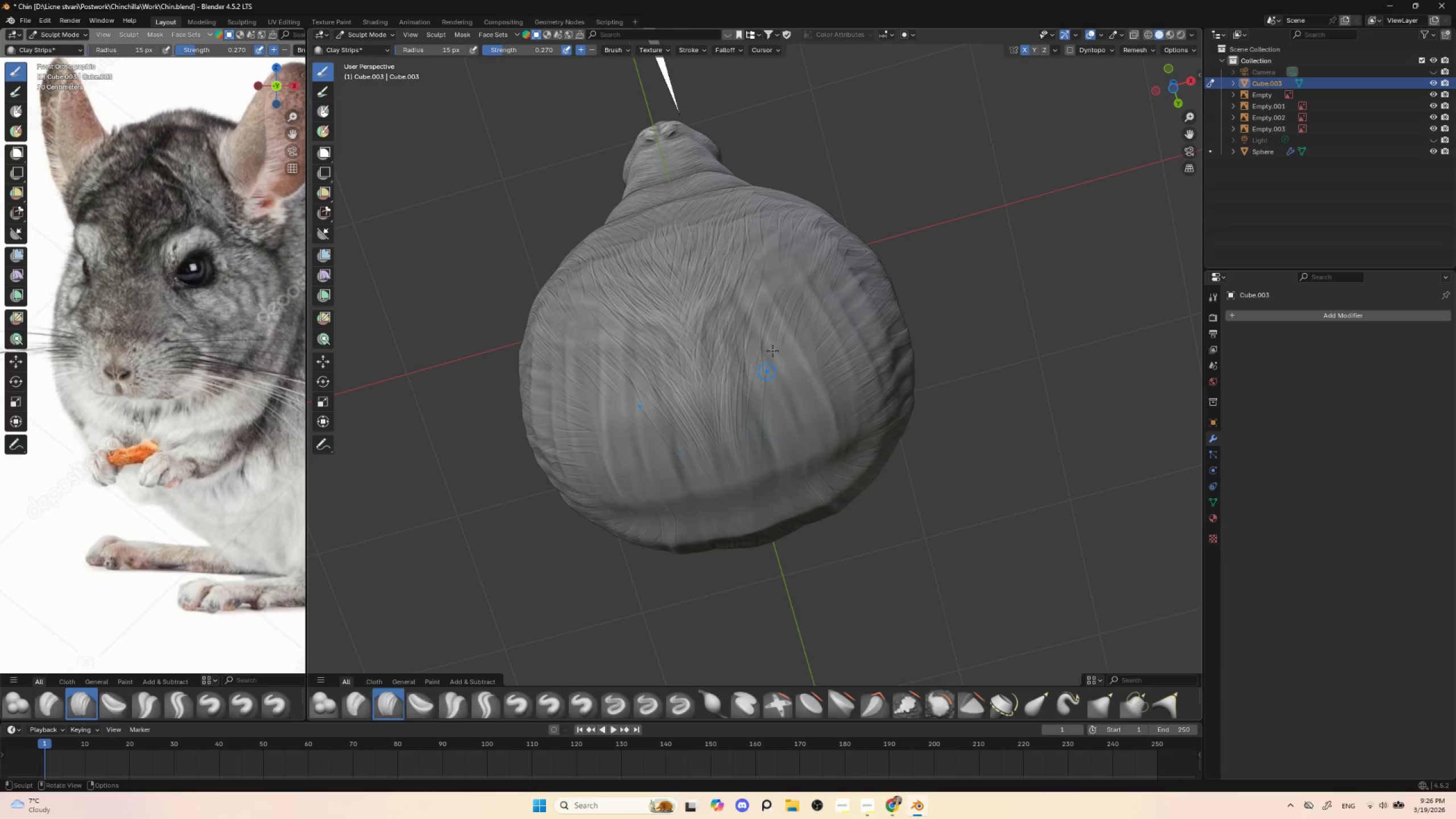 
left_click_drag(start_coordinate=[783, 334], to_coordinate=[764, 464])
 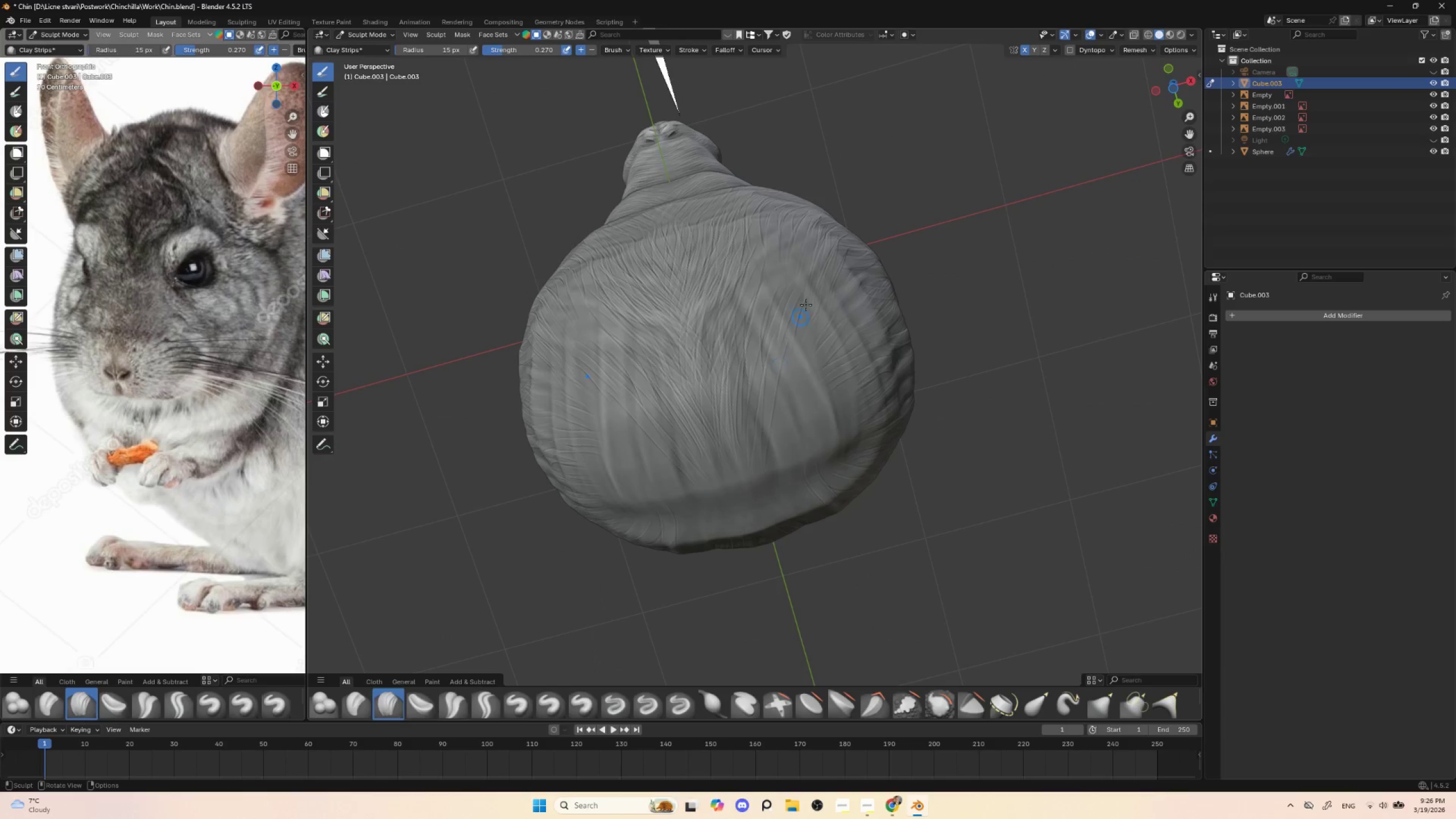 
left_click_drag(start_coordinate=[800, 315], to_coordinate=[795, 454])
 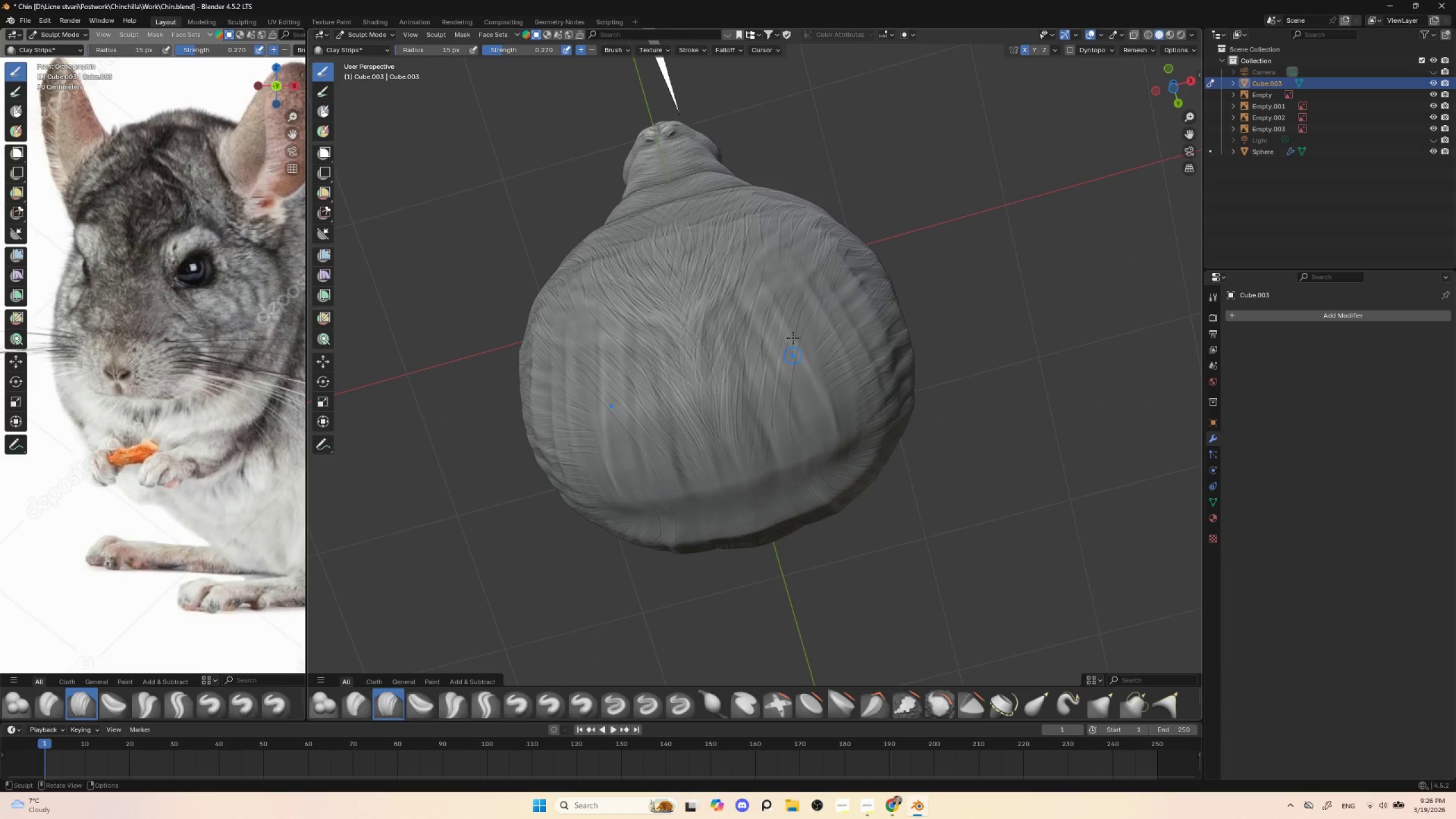 
left_click_drag(start_coordinate=[794, 348], to_coordinate=[809, 460])
 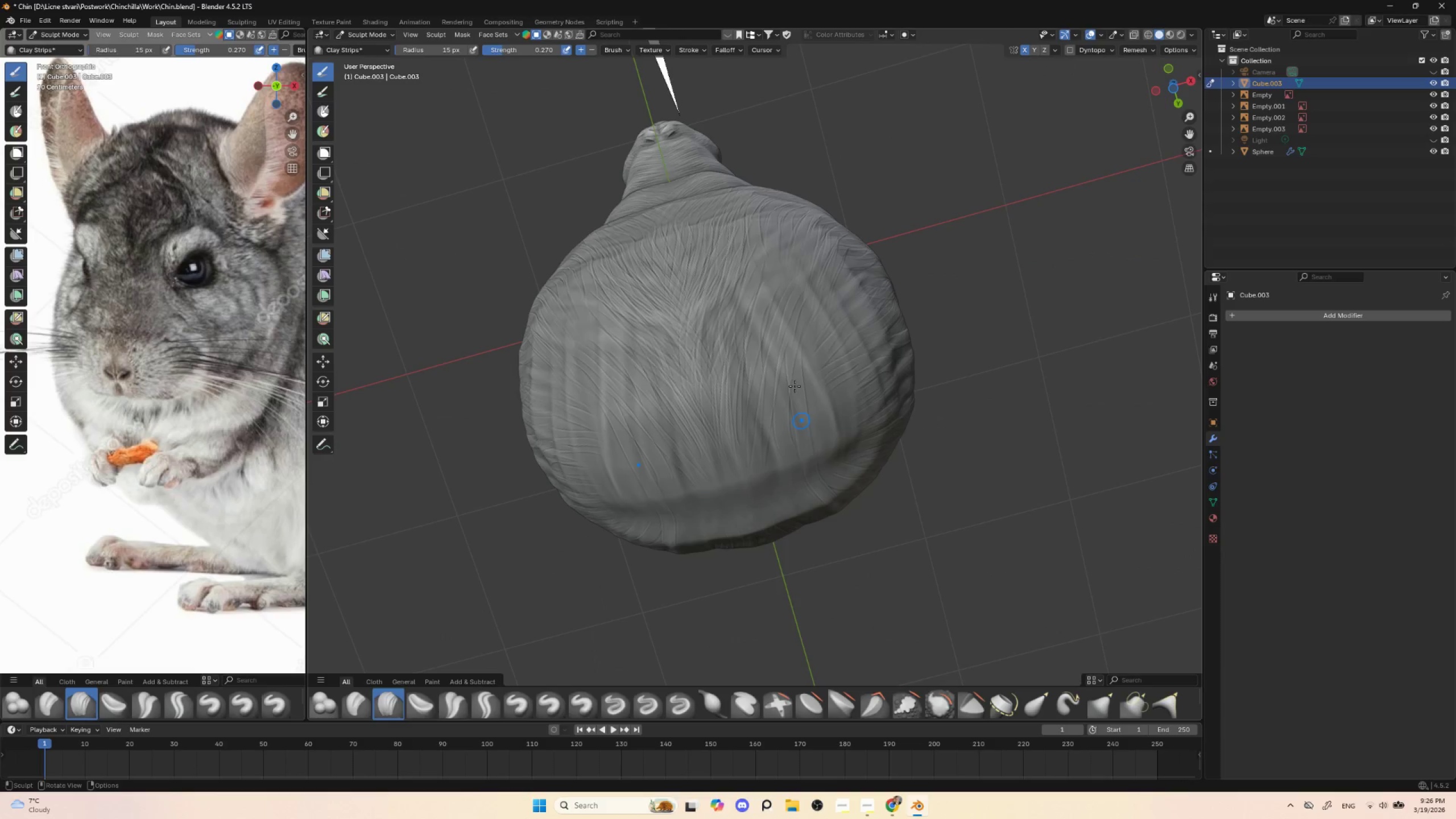 
left_click_drag(start_coordinate=[793, 359], to_coordinate=[806, 470])
 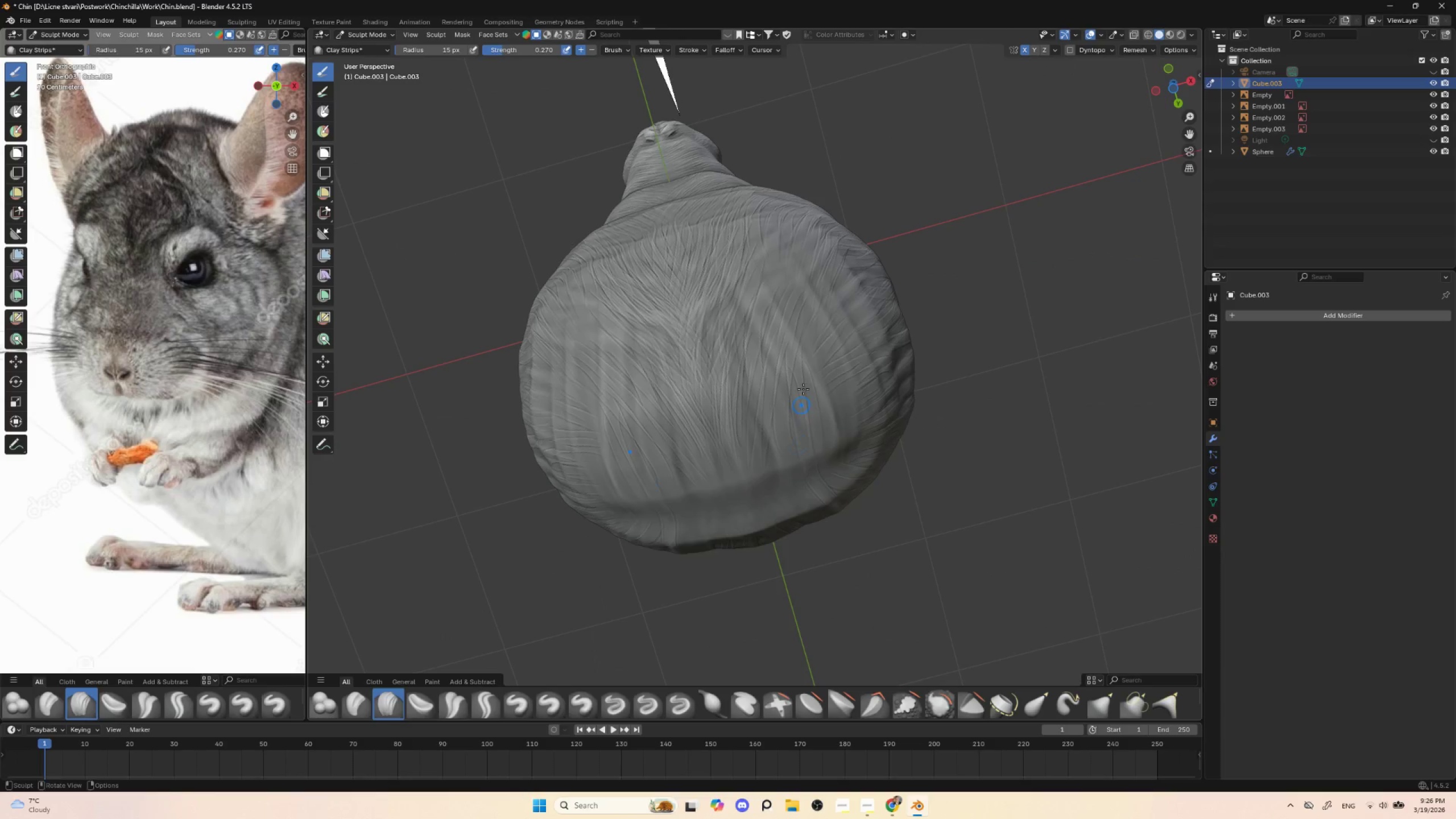 
left_click_drag(start_coordinate=[813, 359], to_coordinate=[827, 465])
 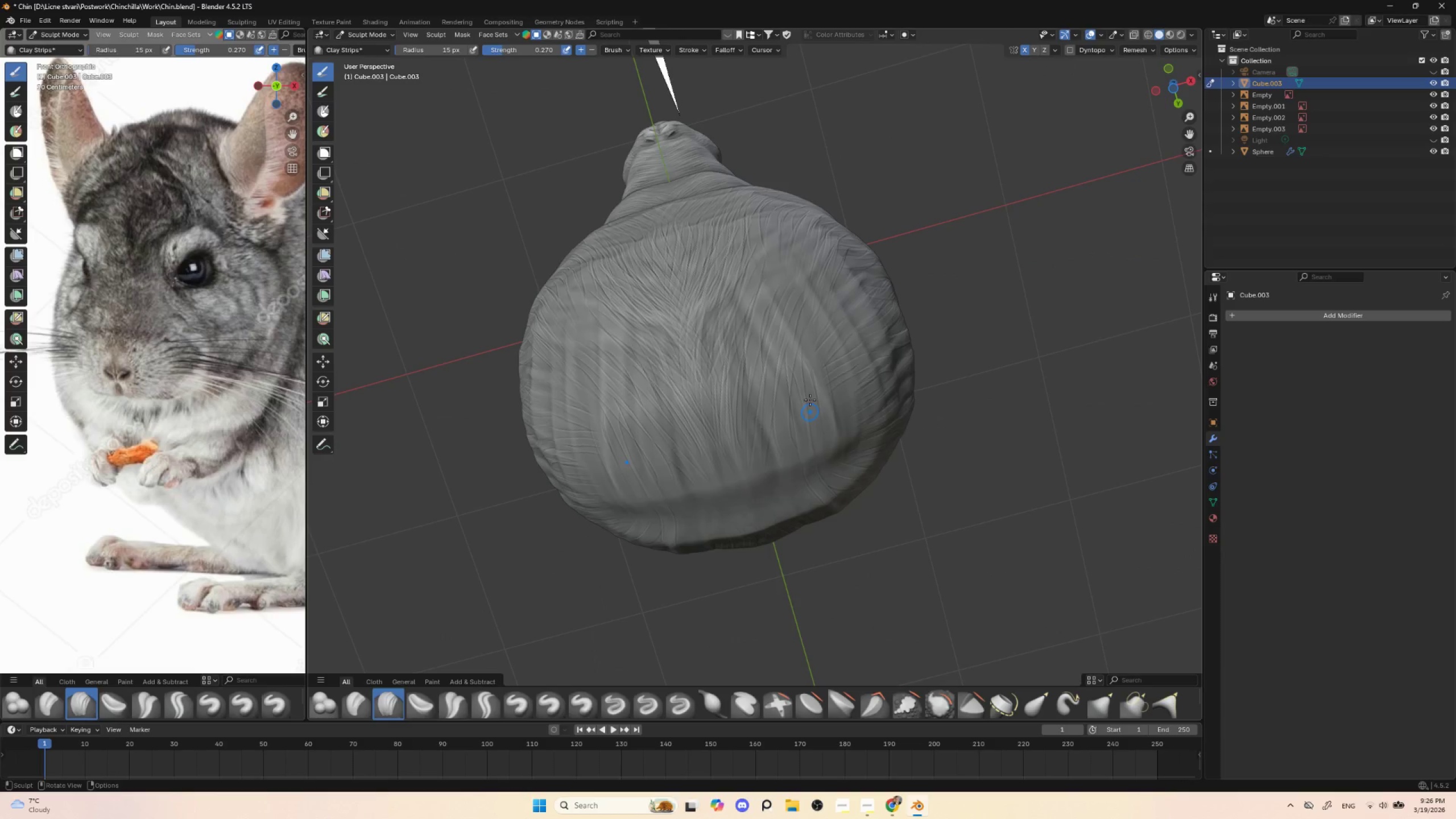 
left_click_drag(start_coordinate=[815, 353], to_coordinate=[833, 453])
 